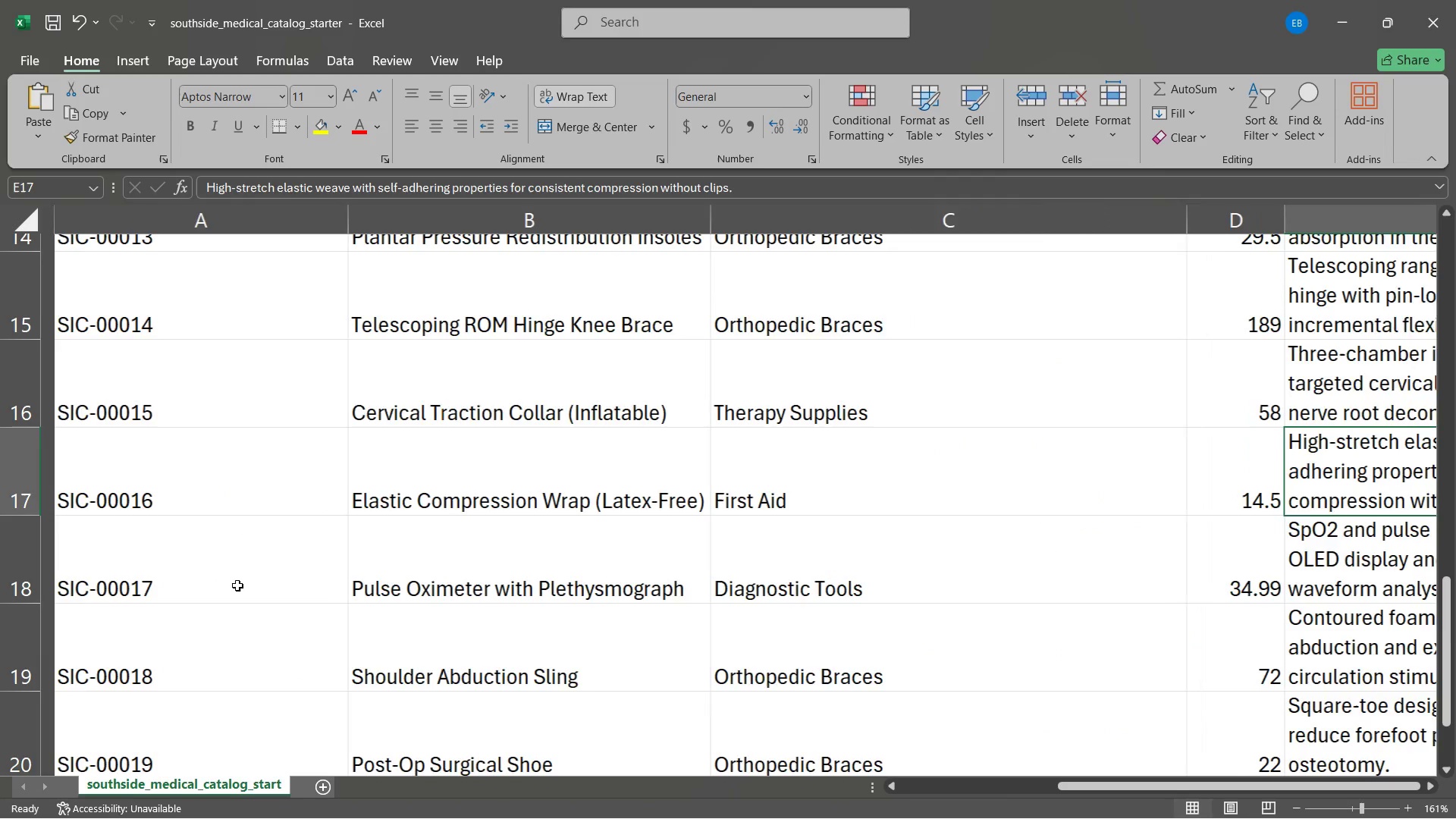 
left_click([208, 589])
 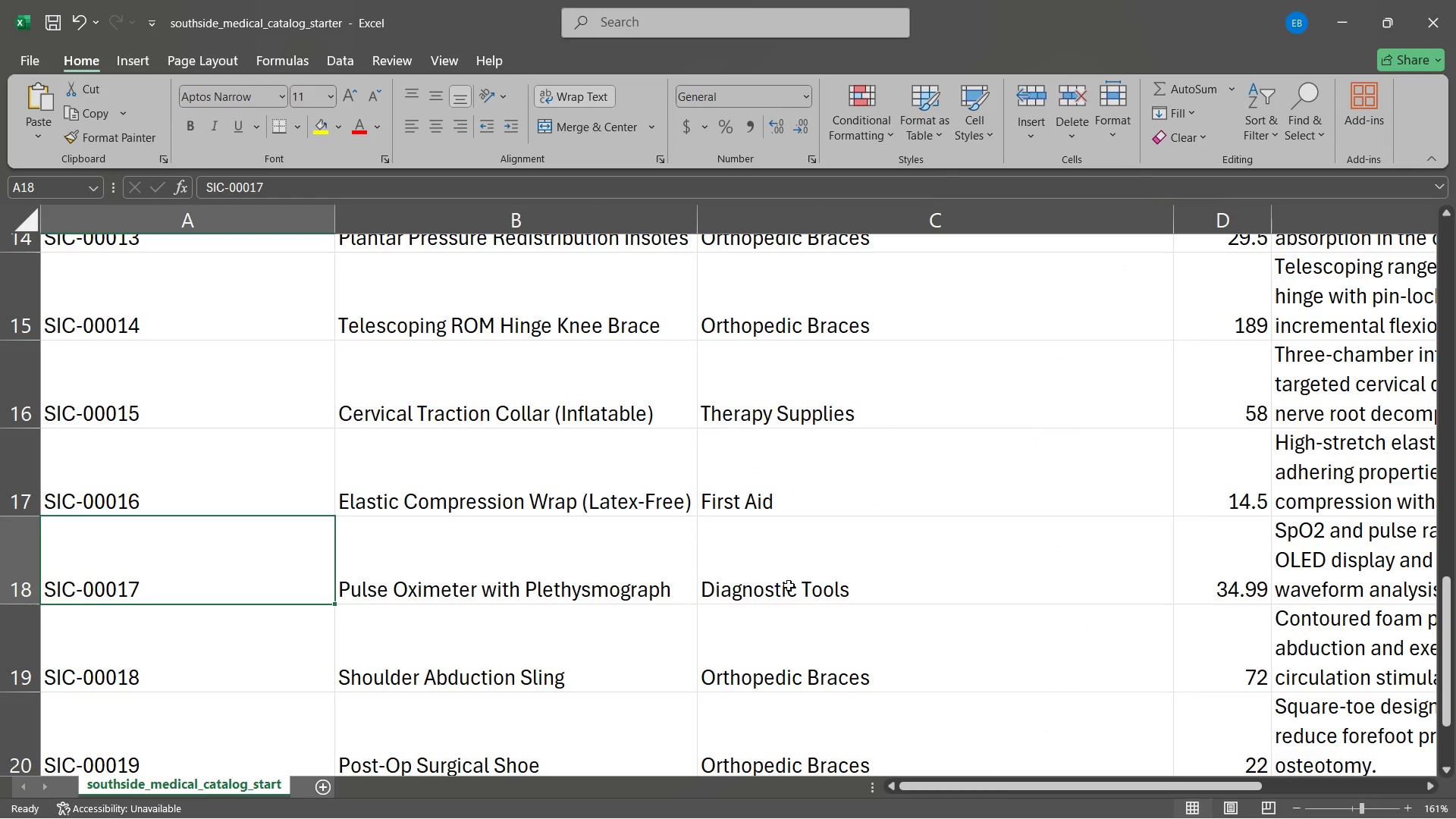 
left_click([794, 583])
 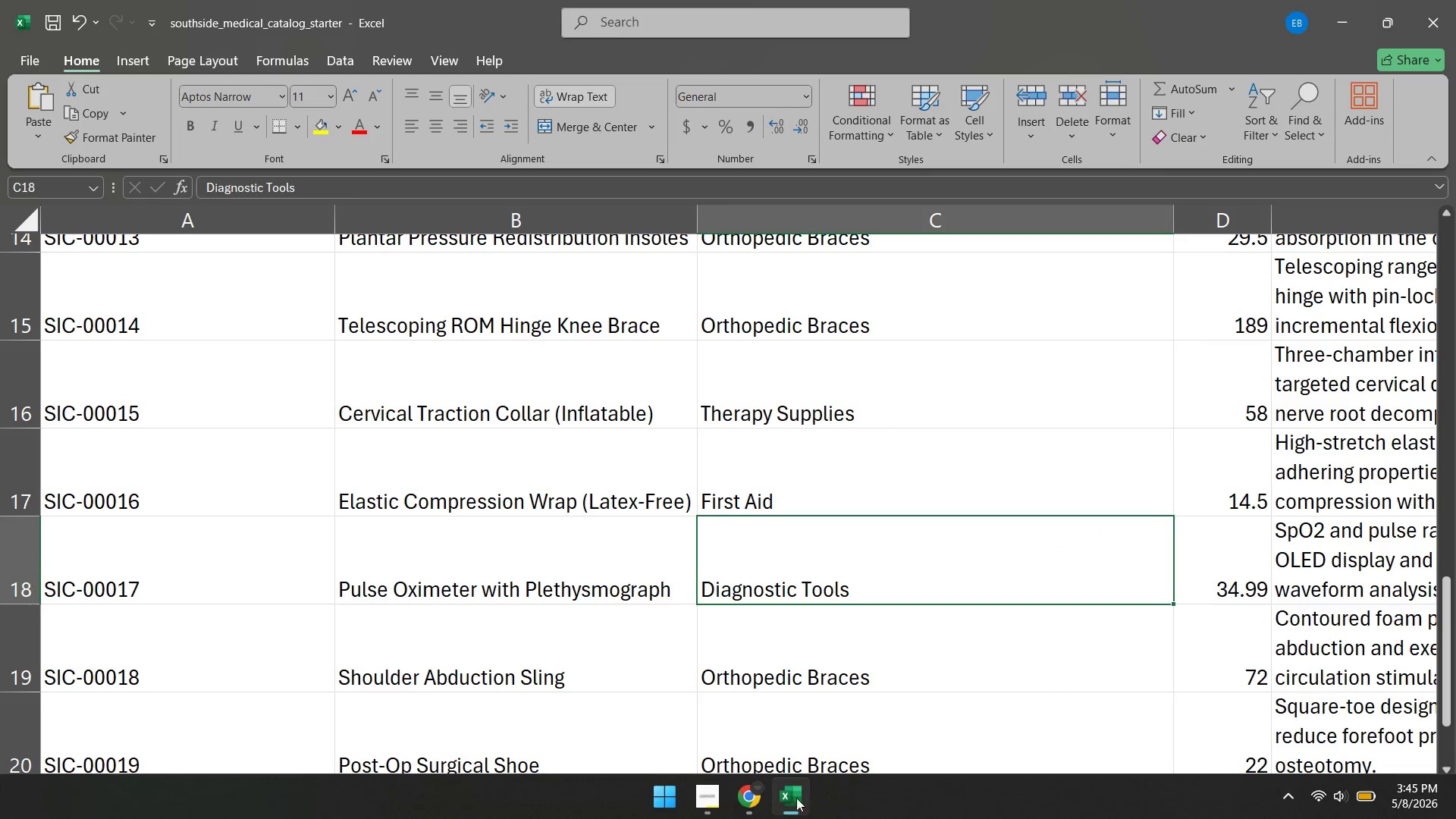 
left_click([753, 803])
 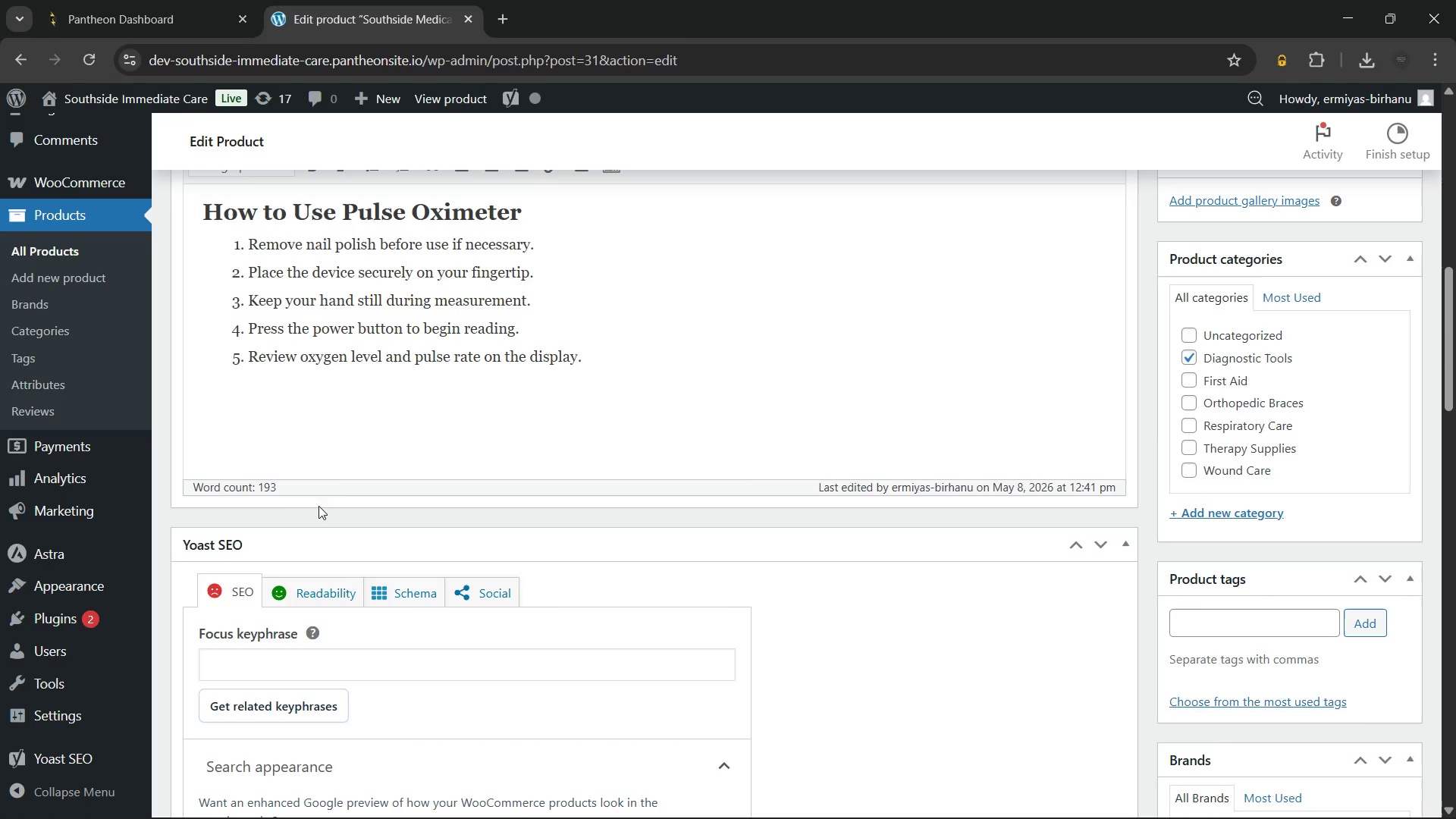 
scroll: coordinate [367, 539], scroll_direction: down, amount: 1.0
 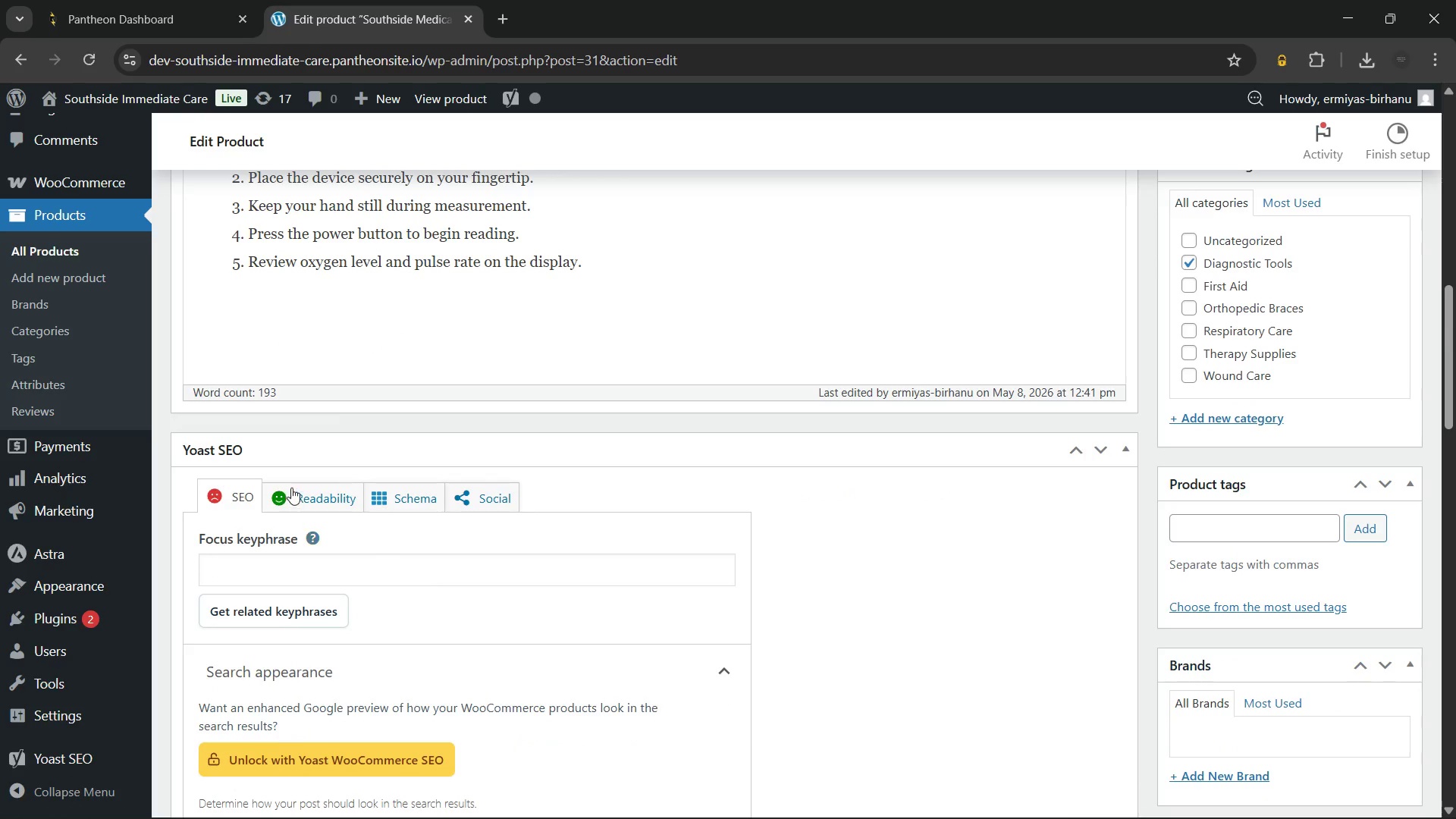 
left_click([291, 488])
 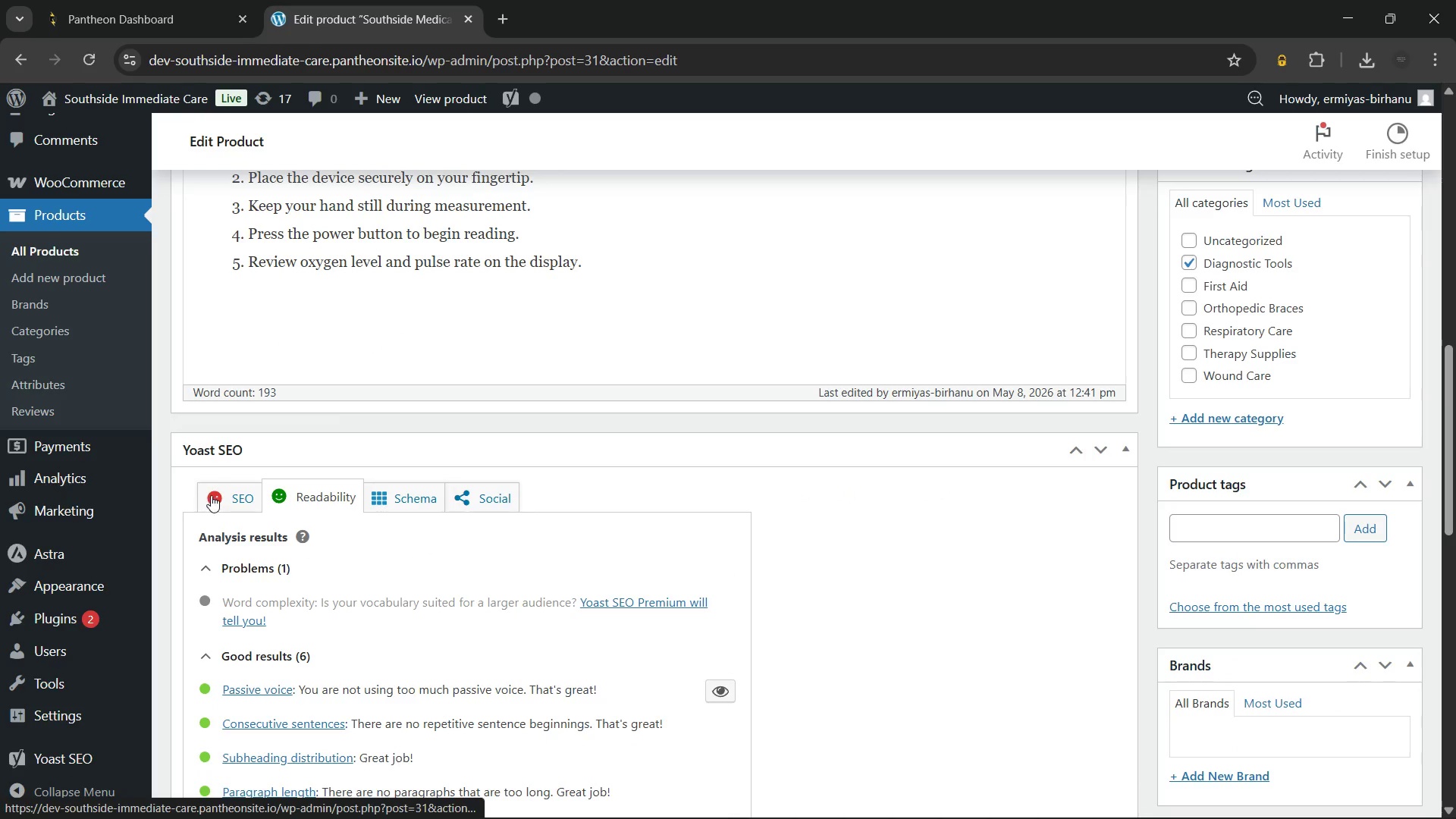 
left_click([211, 495])
 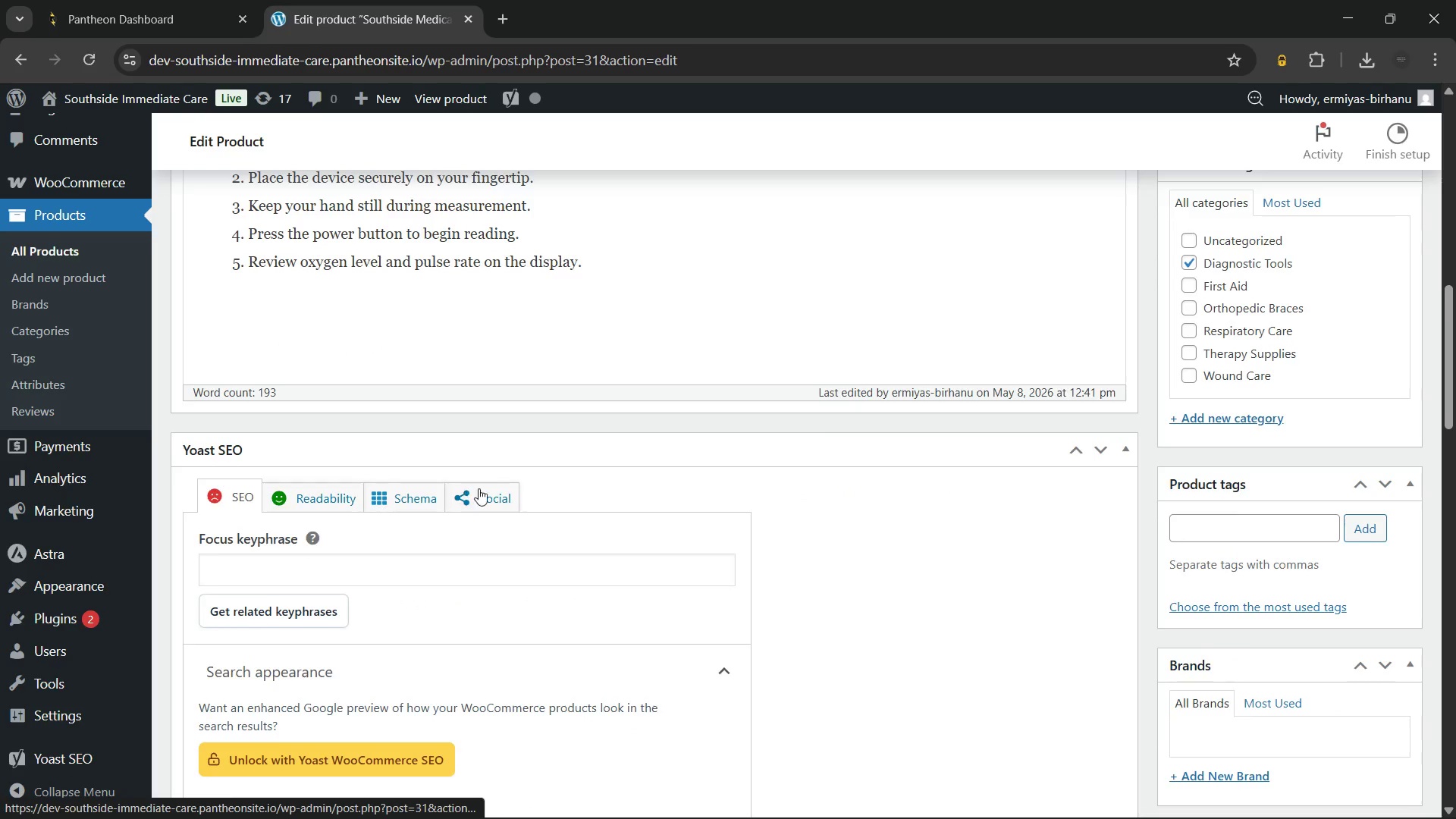 
scroll: coordinate [479, 488], scroll_direction: down, amount: 2.0
 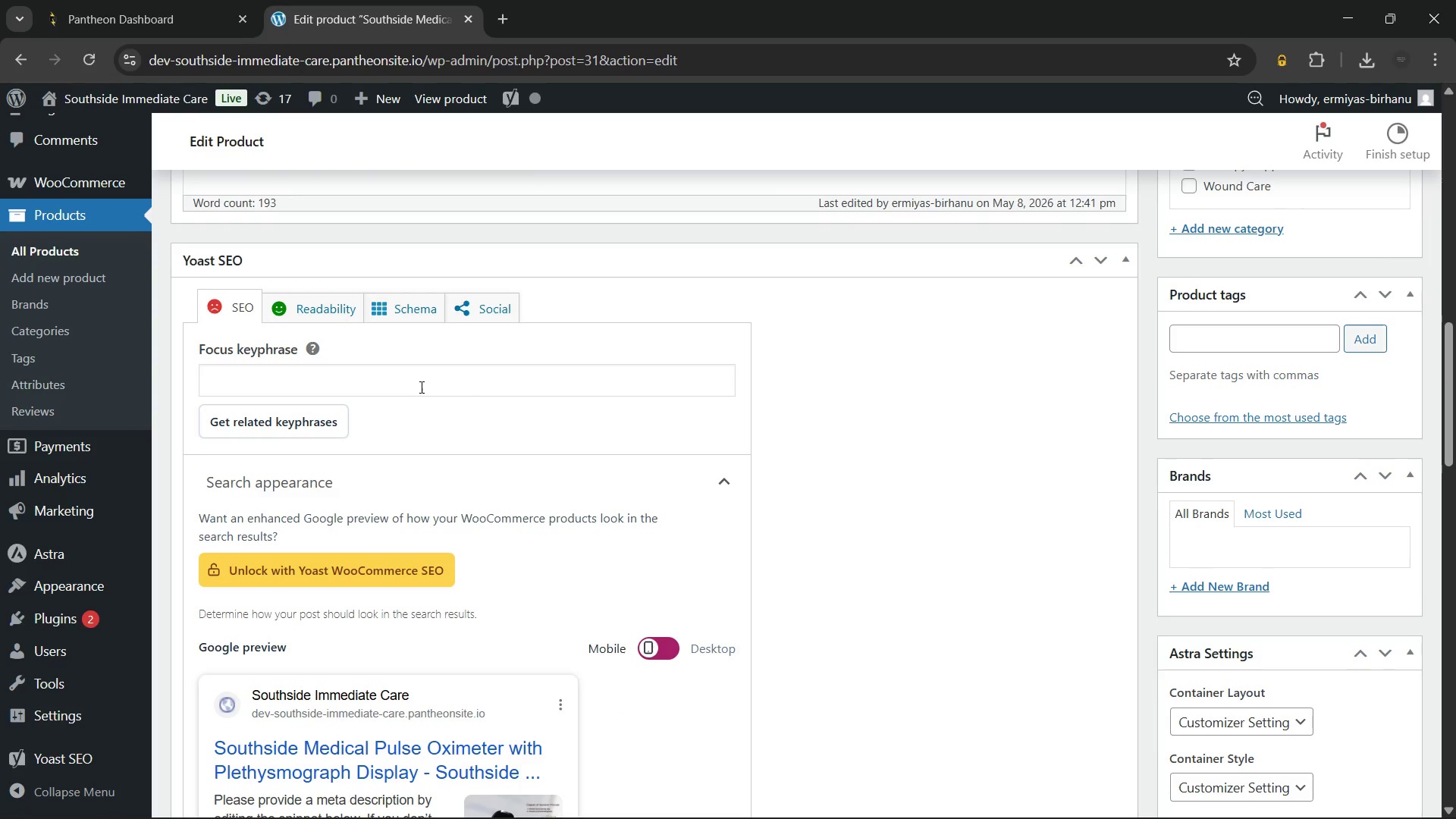 
left_click([420, 383])
 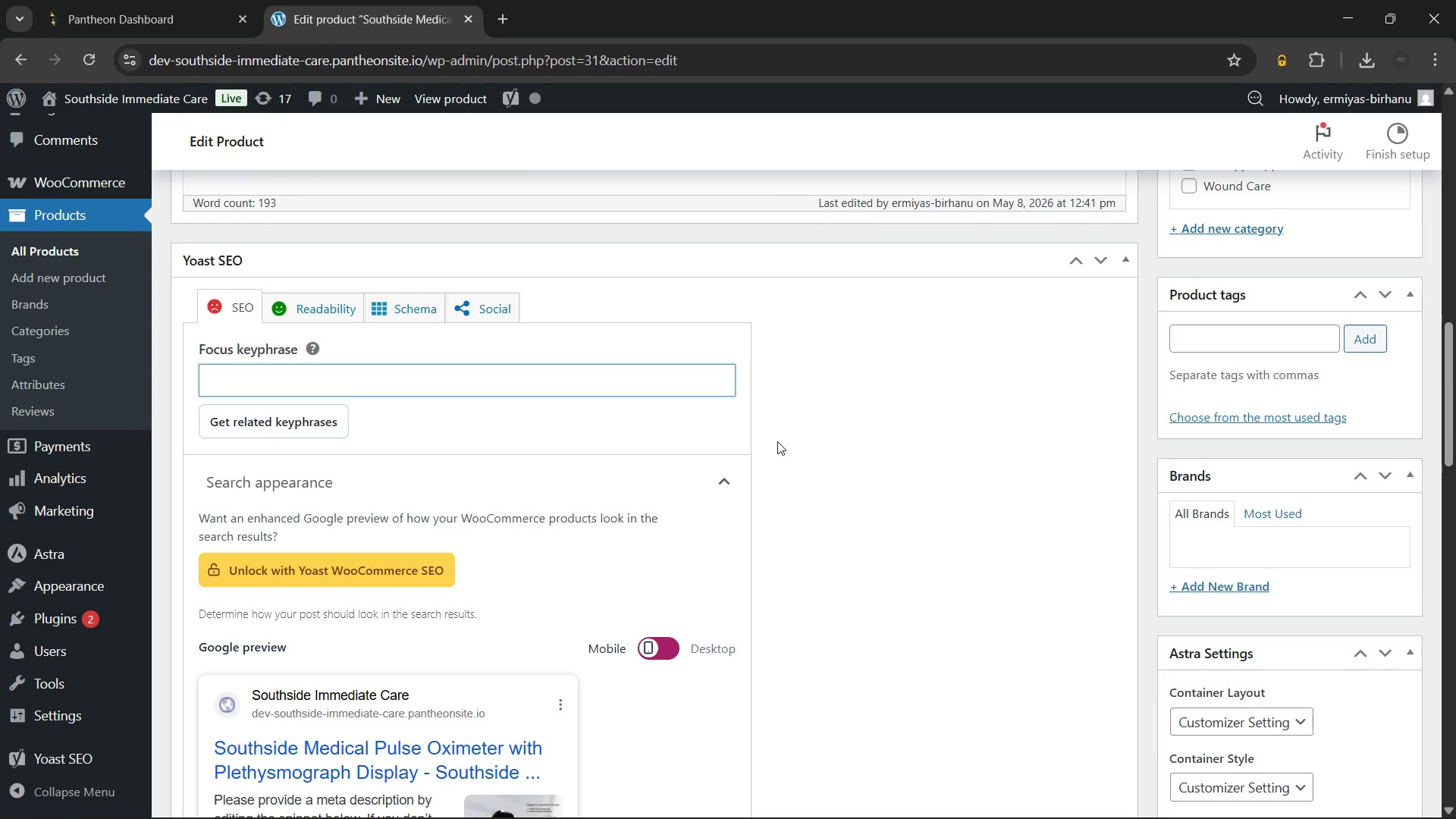 
wait(5.02)
 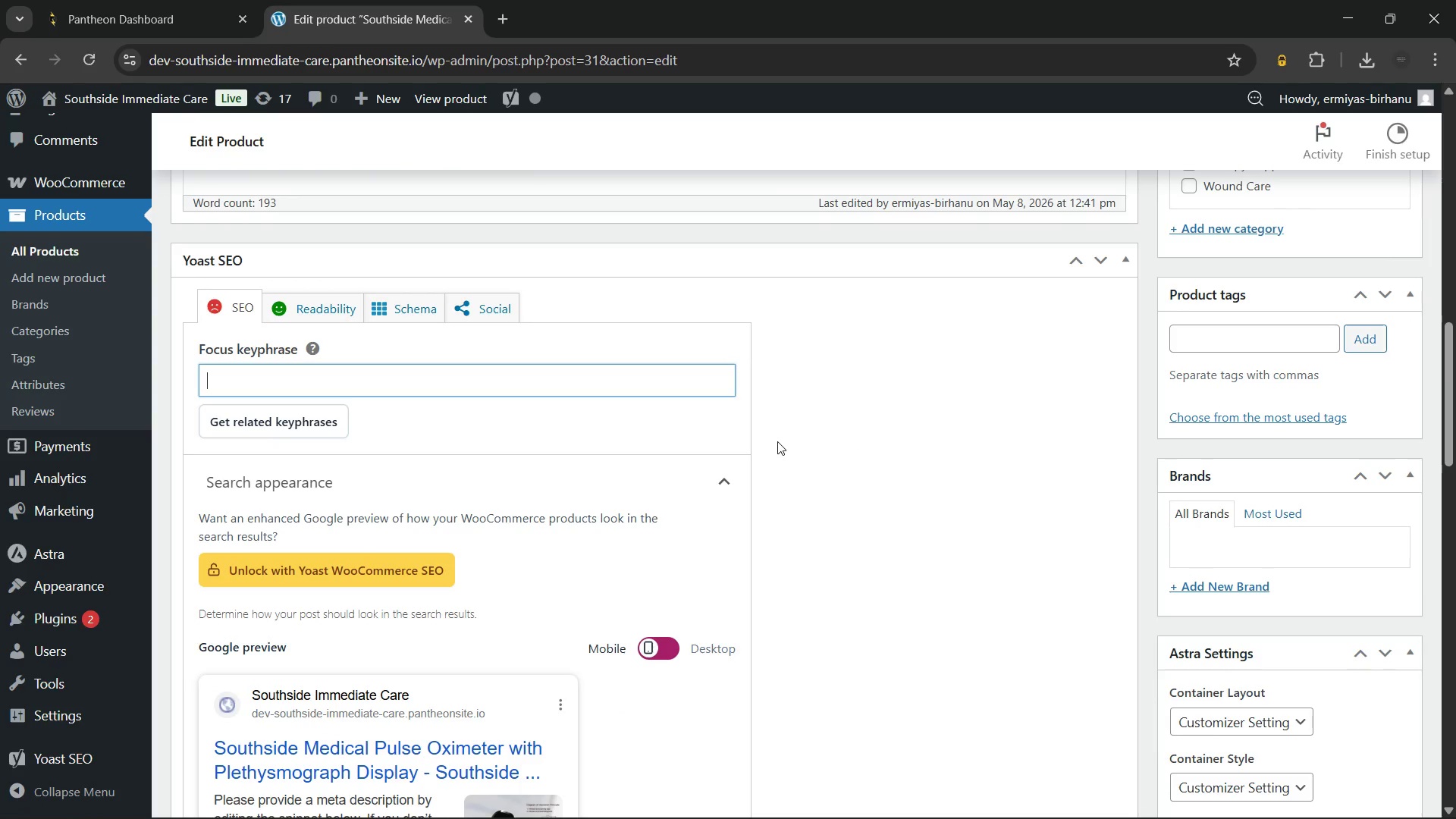 
type(Pulse oximeter)
 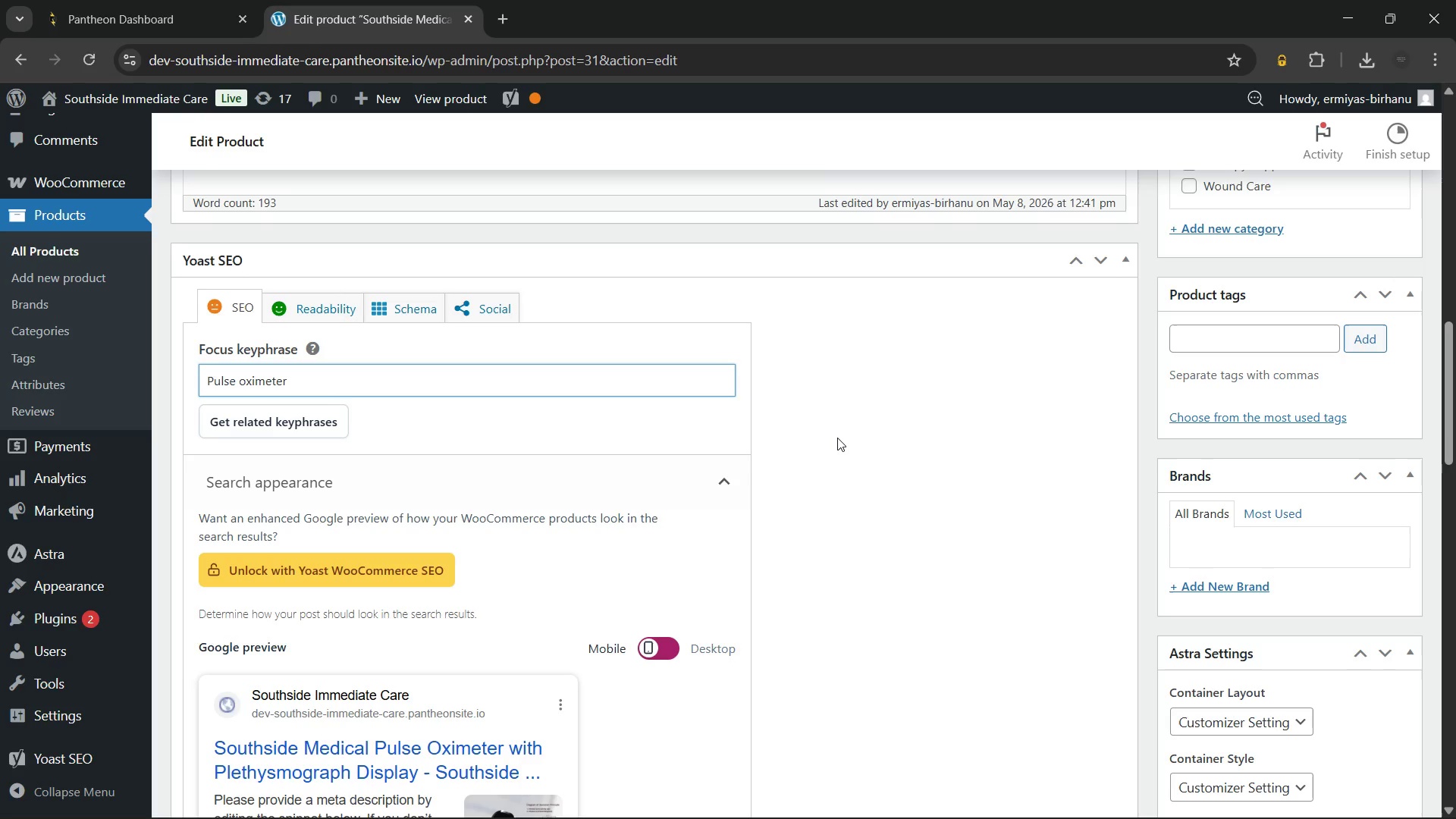 
left_click([837, 438])
 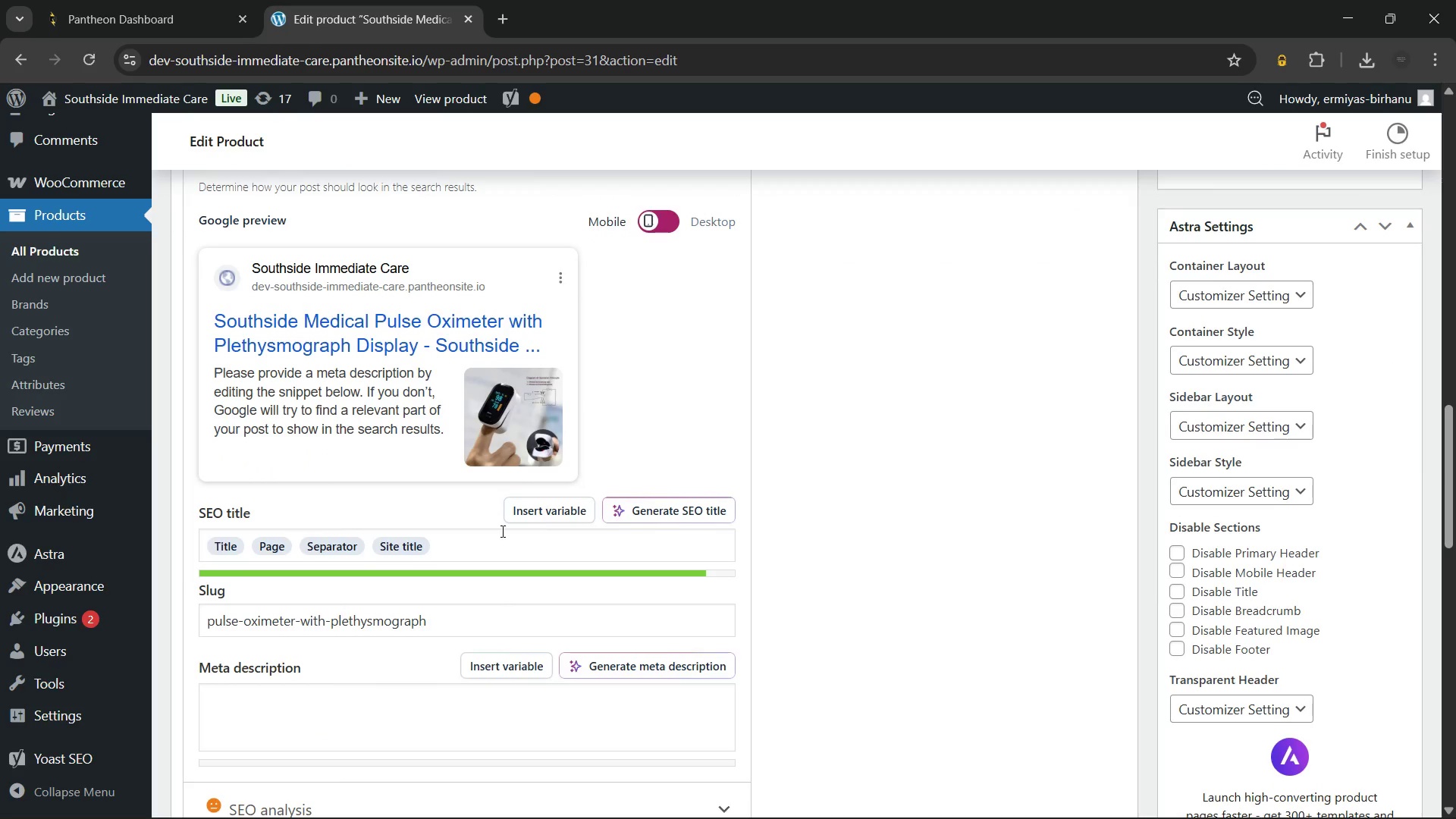 
left_click([479, 546])
 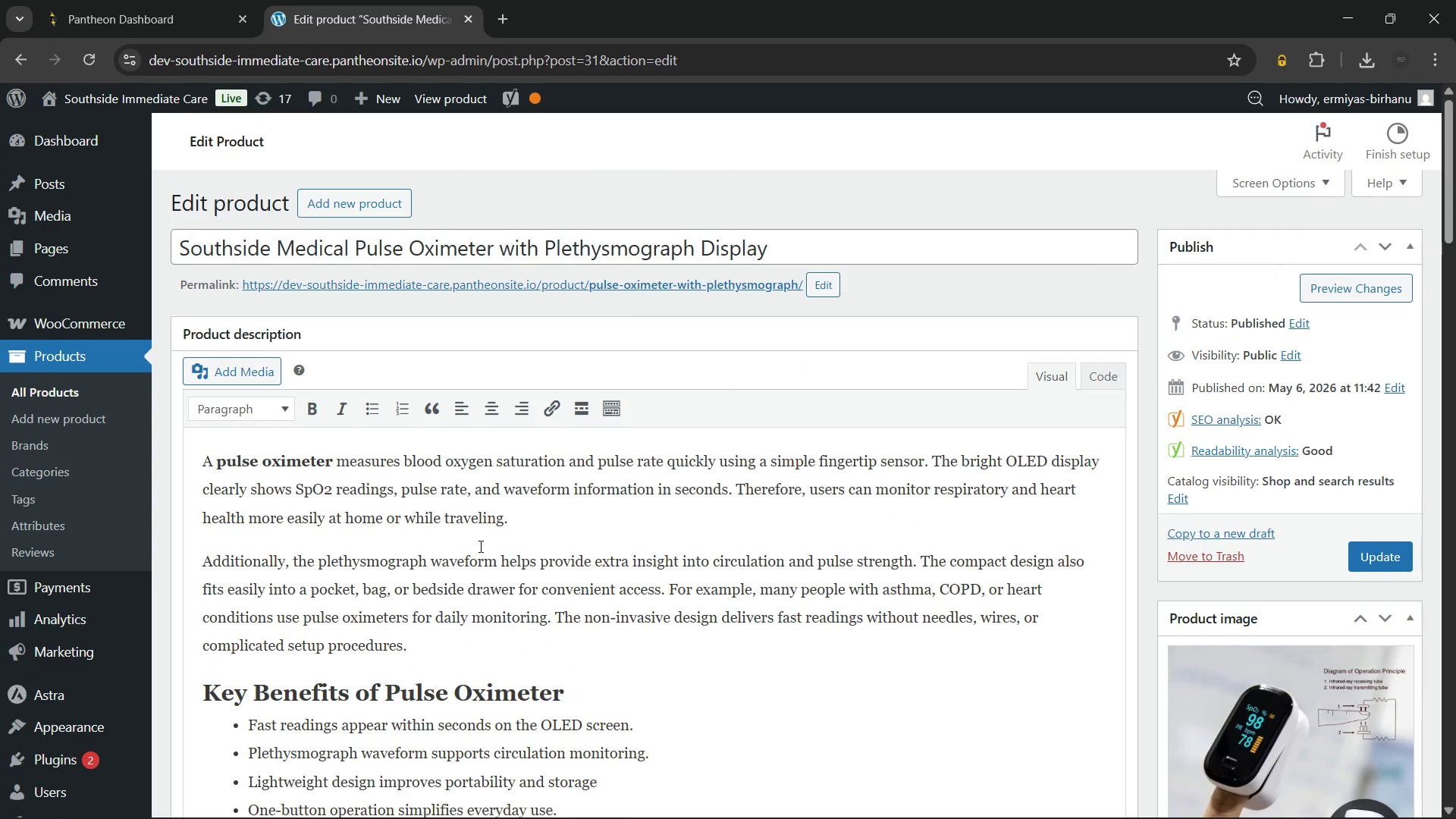 
wait(86.25)
 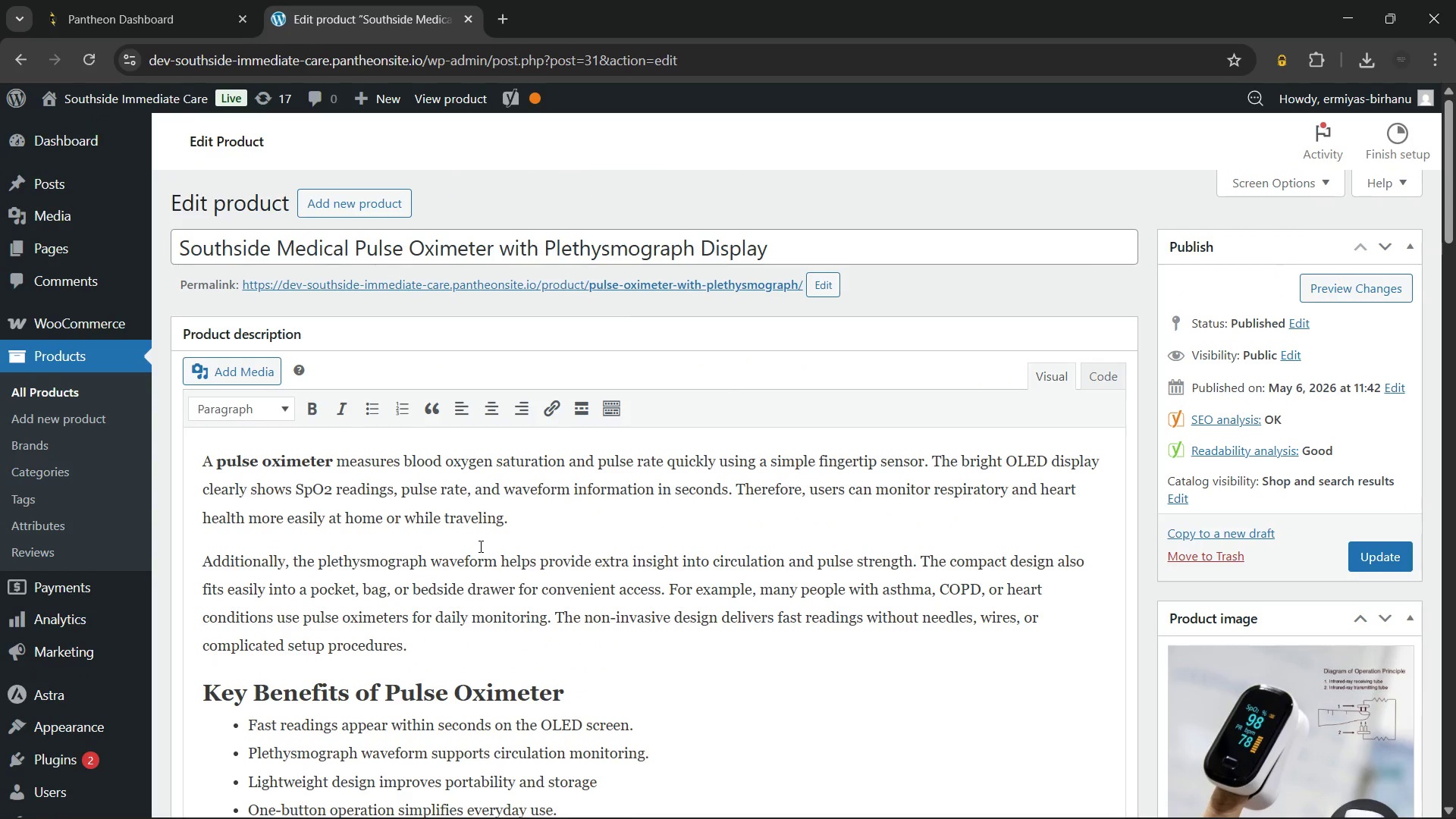 
scroll: coordinate [679, 447], scroll_direction: down, amount: 8.0
 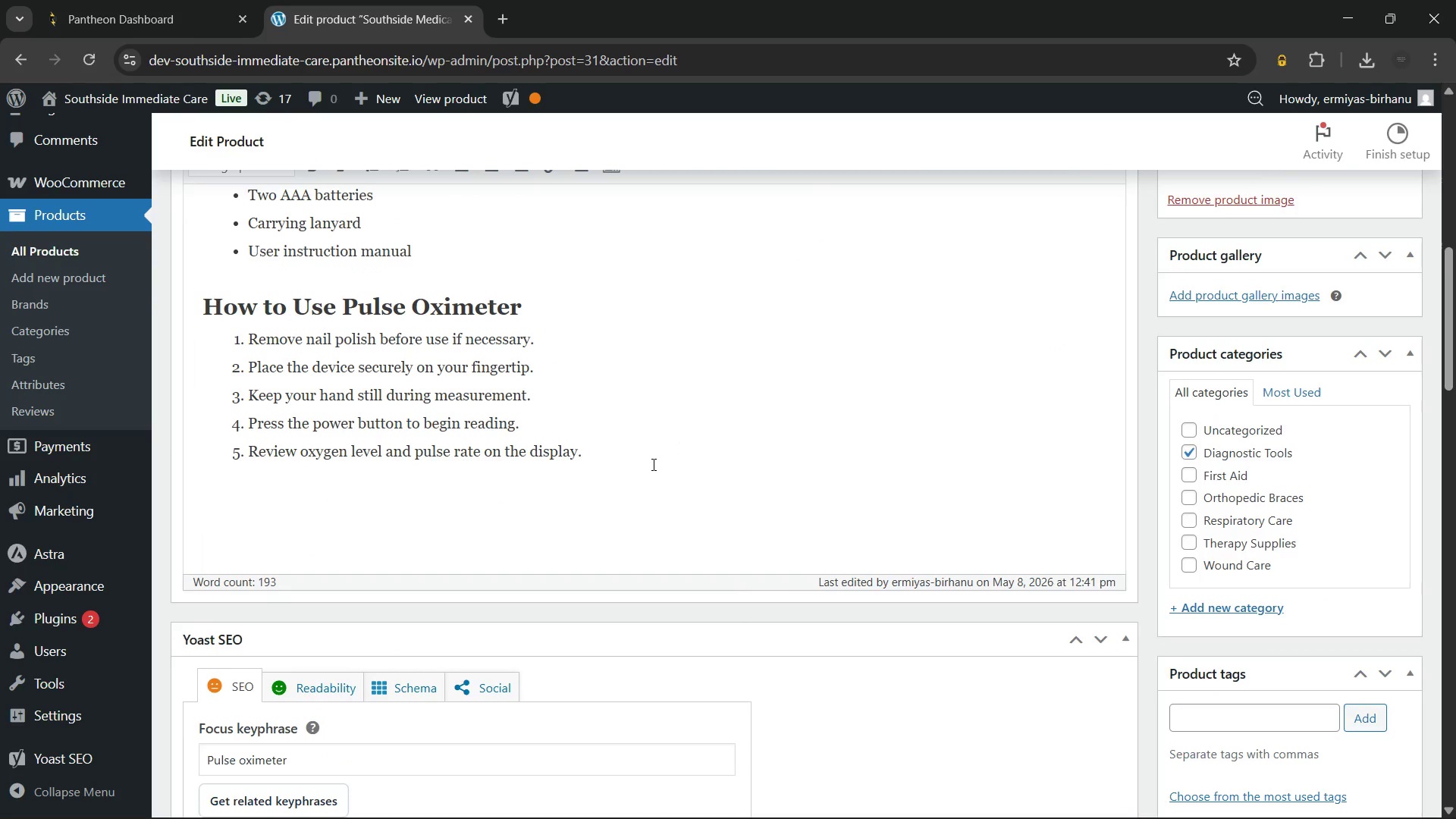 
scroll: coordinate [811, 356], scroll_direction: up, amount: 7.0
 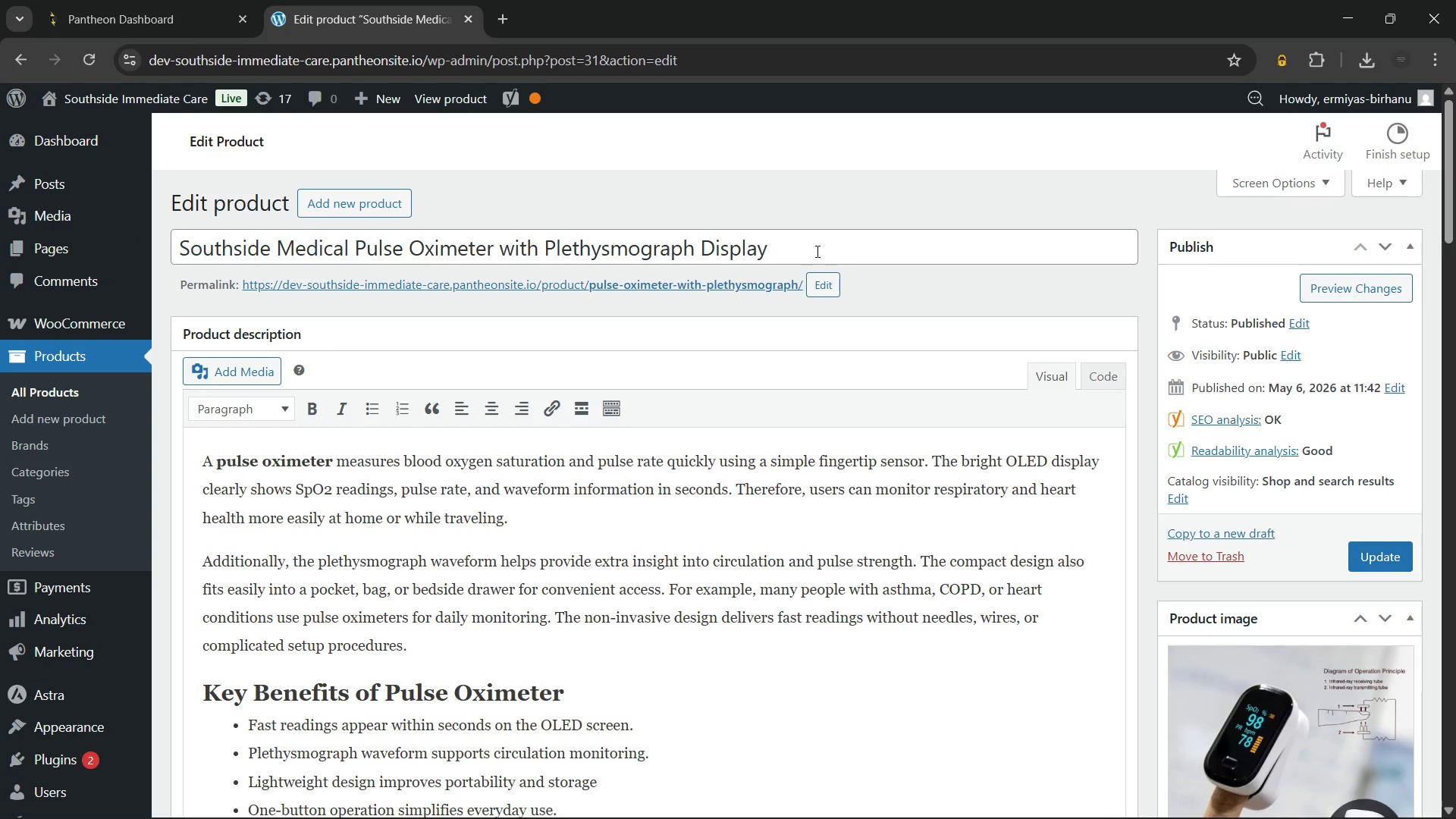 
left_click([816, 251])
 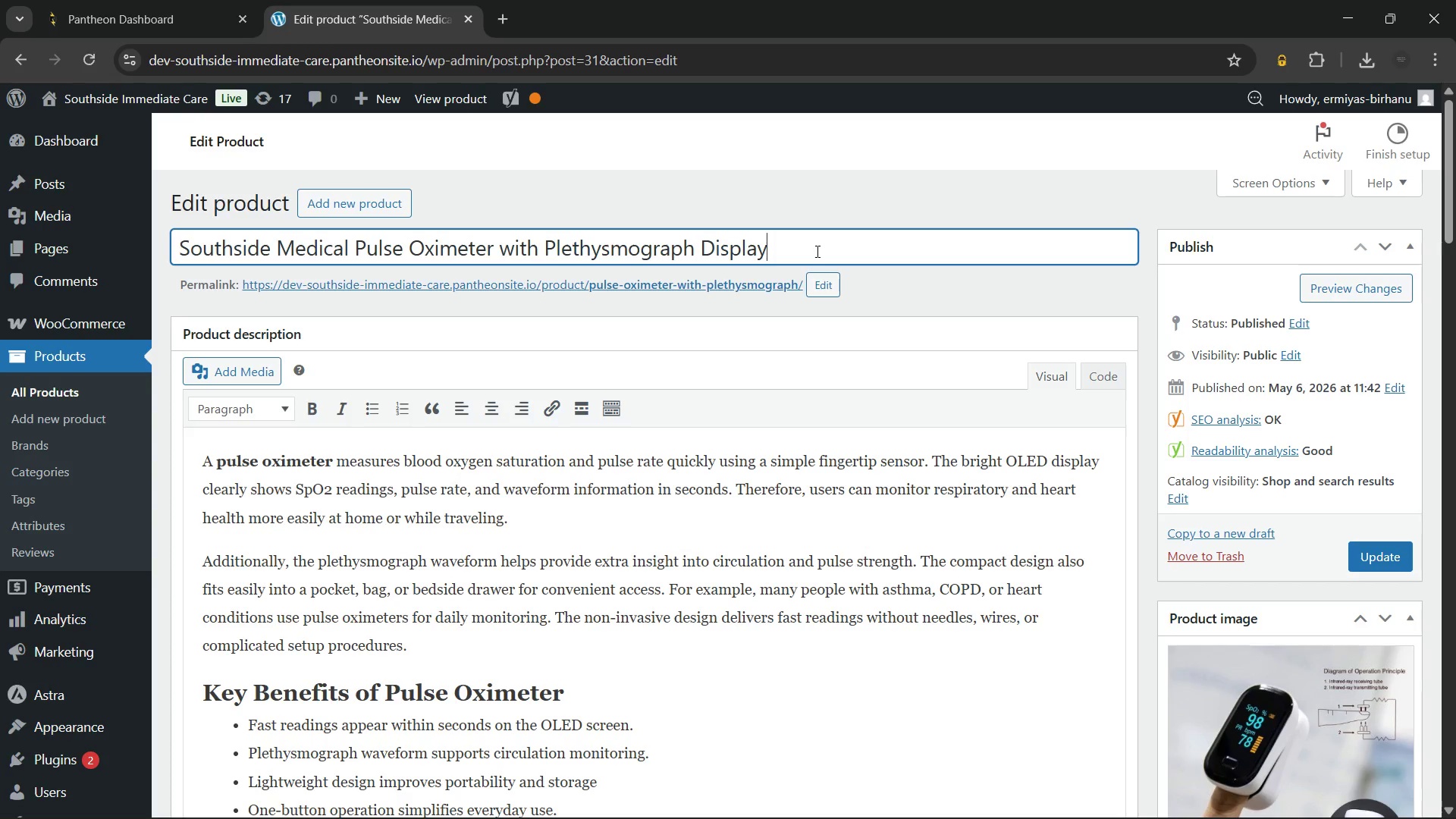 
type( for Blood Oxygen and Pulse Monitoring)
 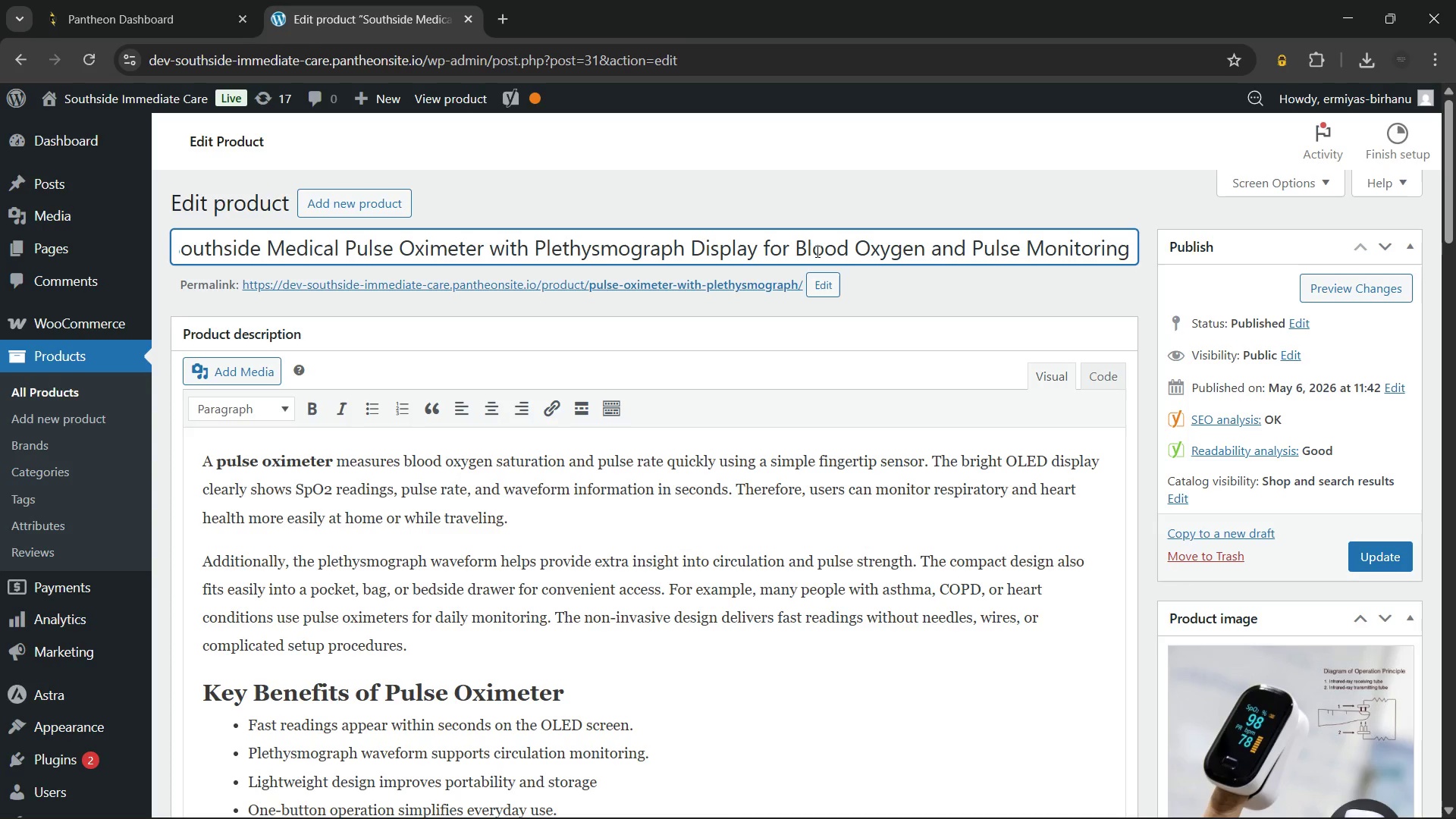 
scroll: coordinate [399, 347], scroll_direction: down, amount: 19.0
 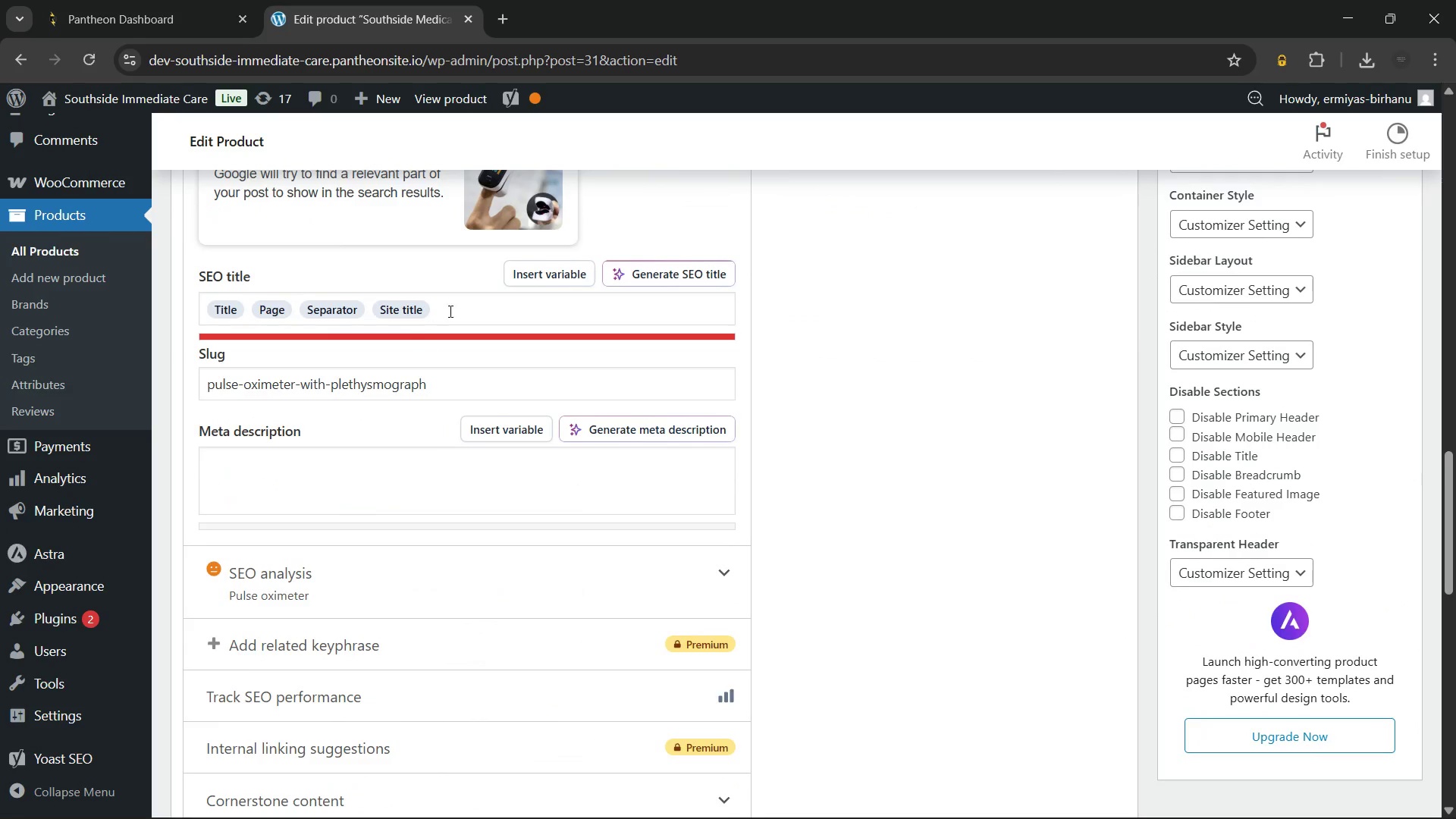 
left_click([467, 300])
 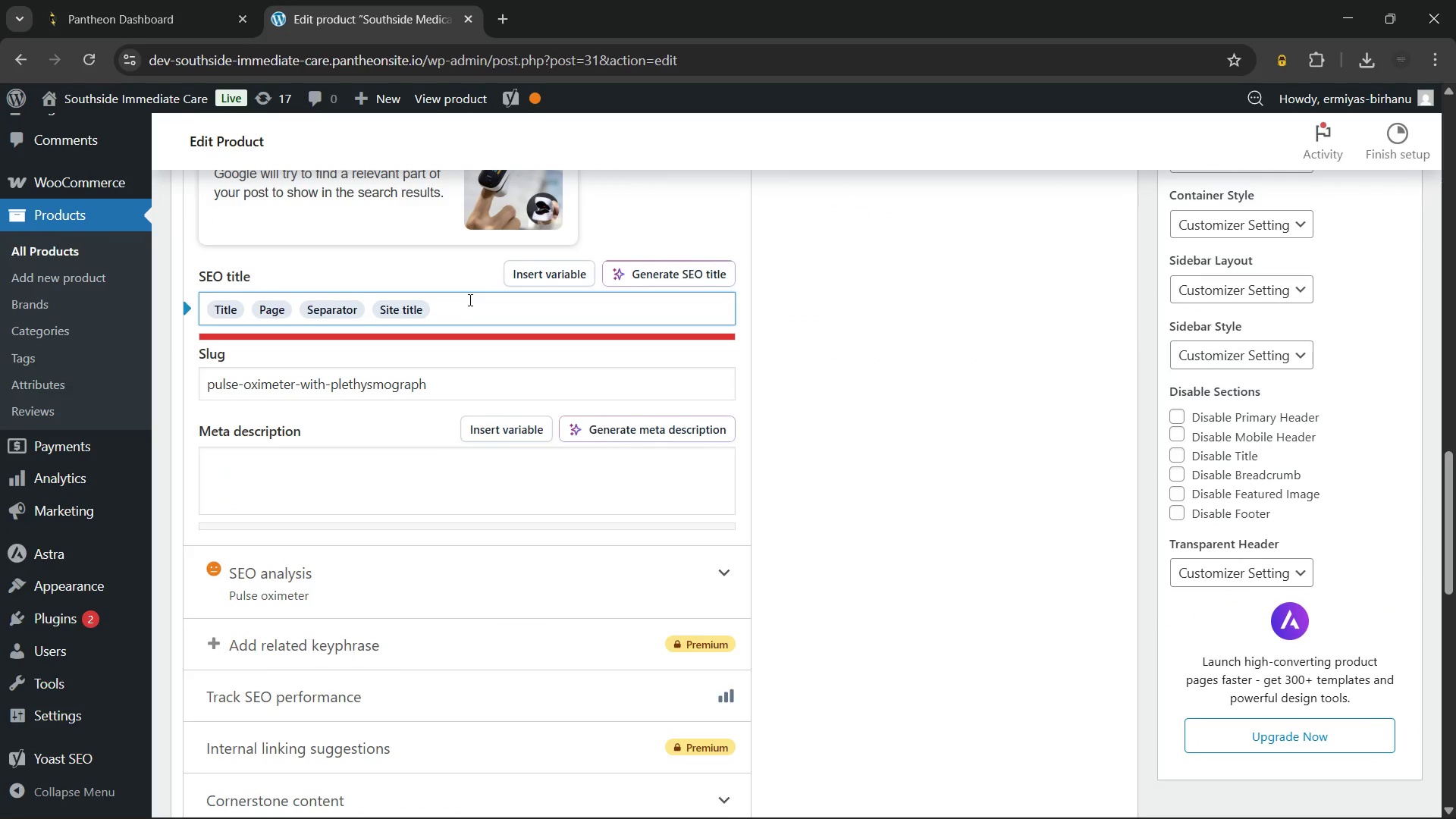 
key(Backspace)
 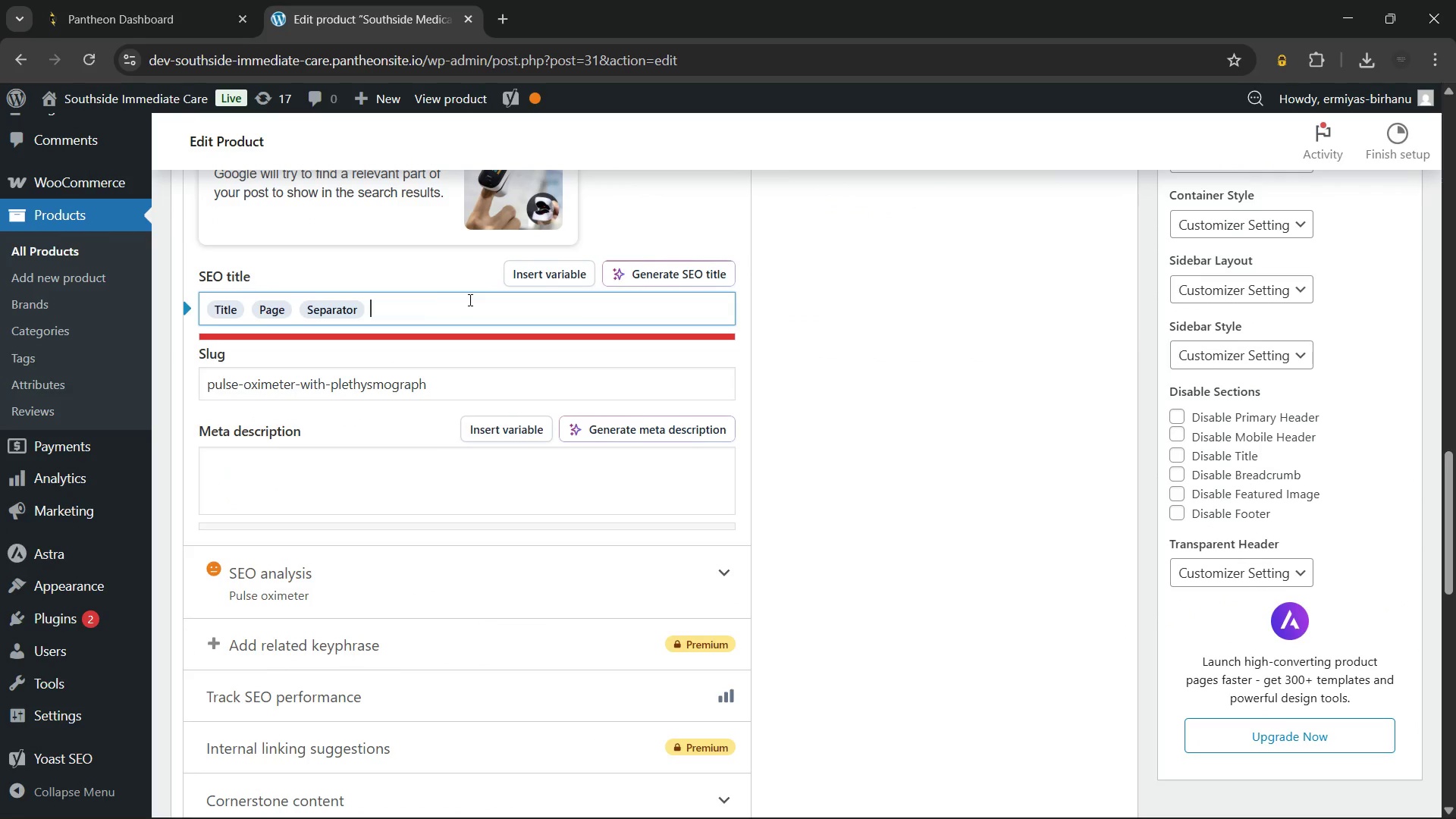 
key(Backspace)
 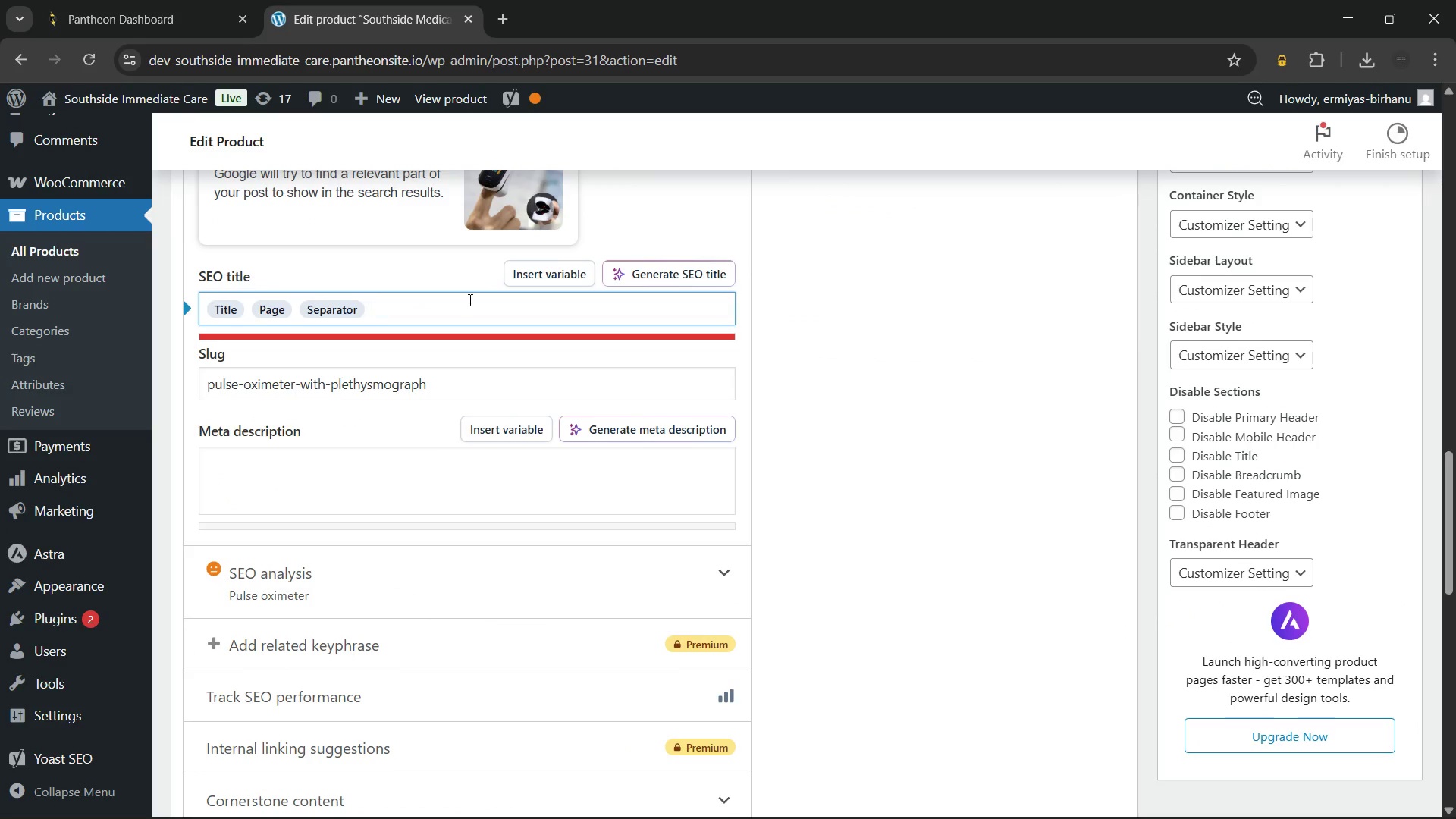 
key(Backspace)
 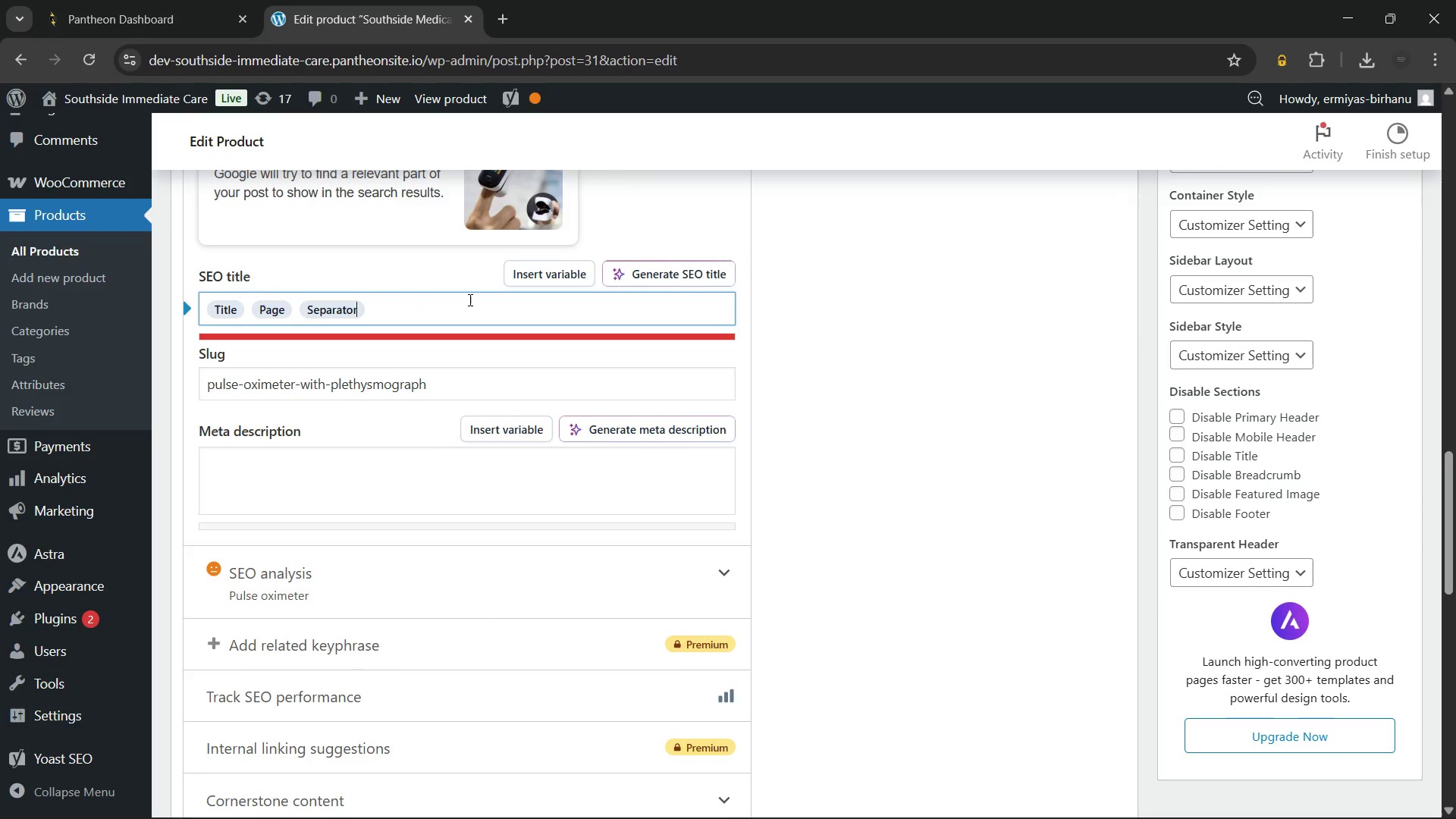 
key(Backspace)
 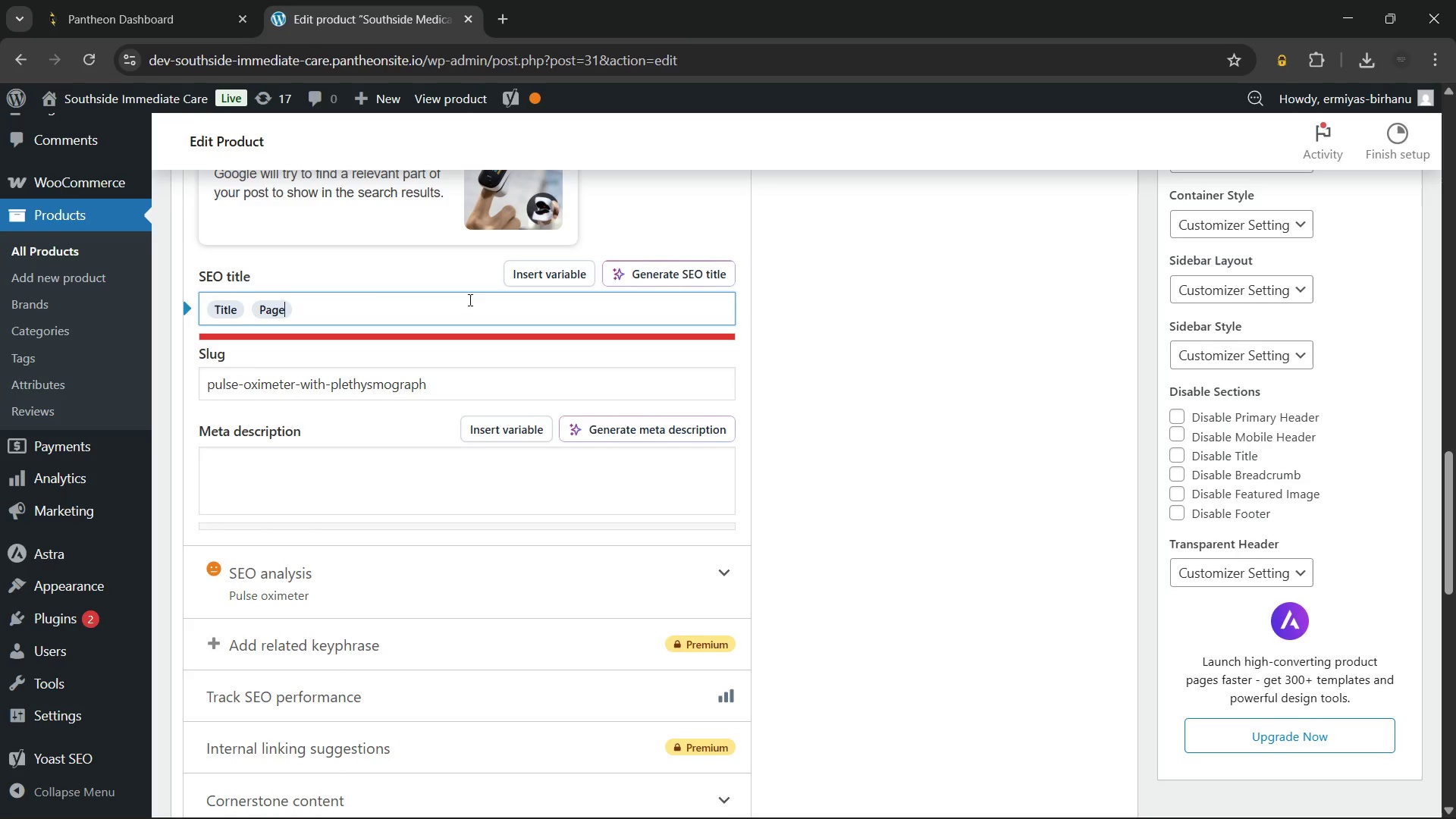 
key(Backspace)
 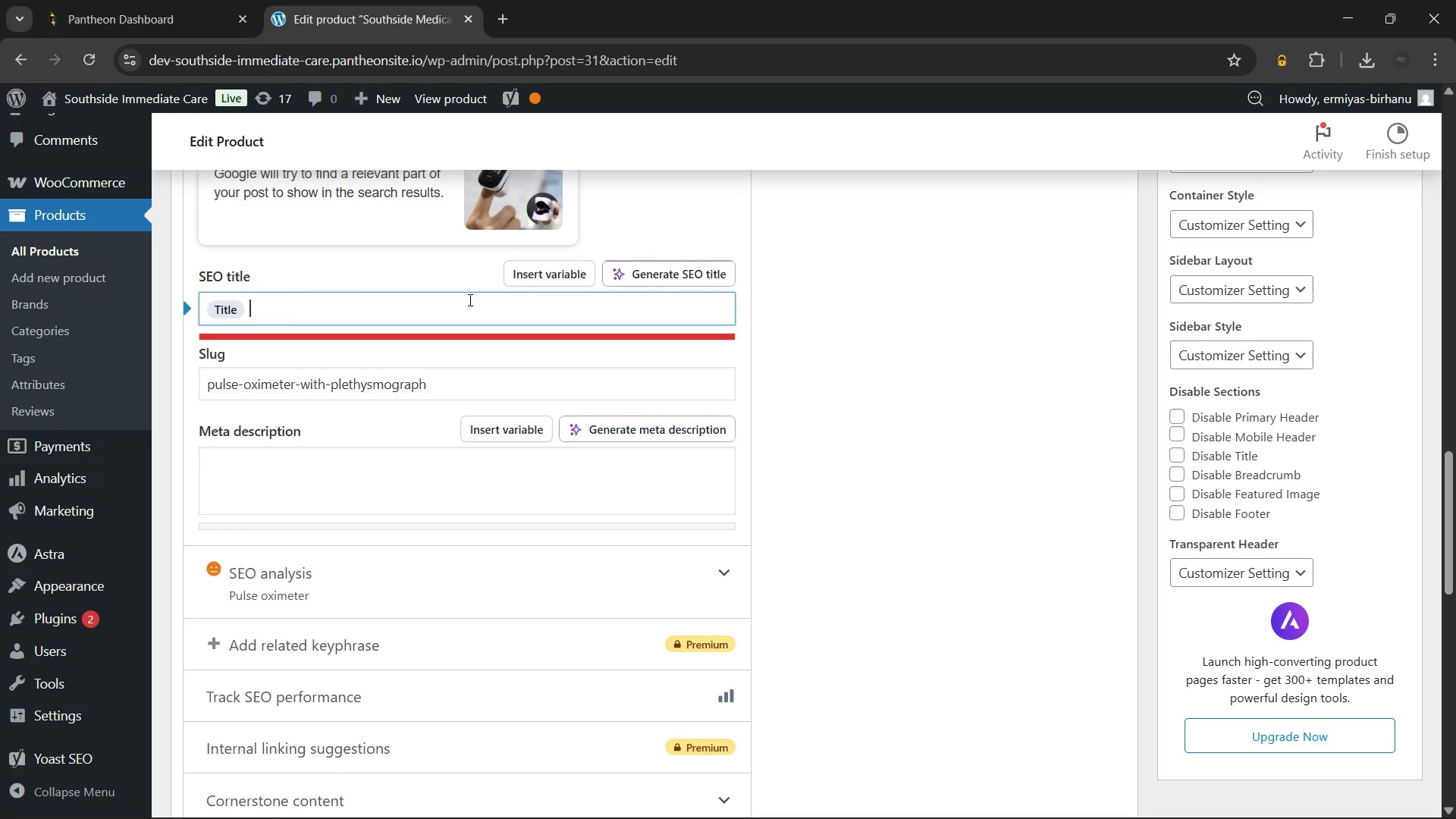 
key(Backspace)
 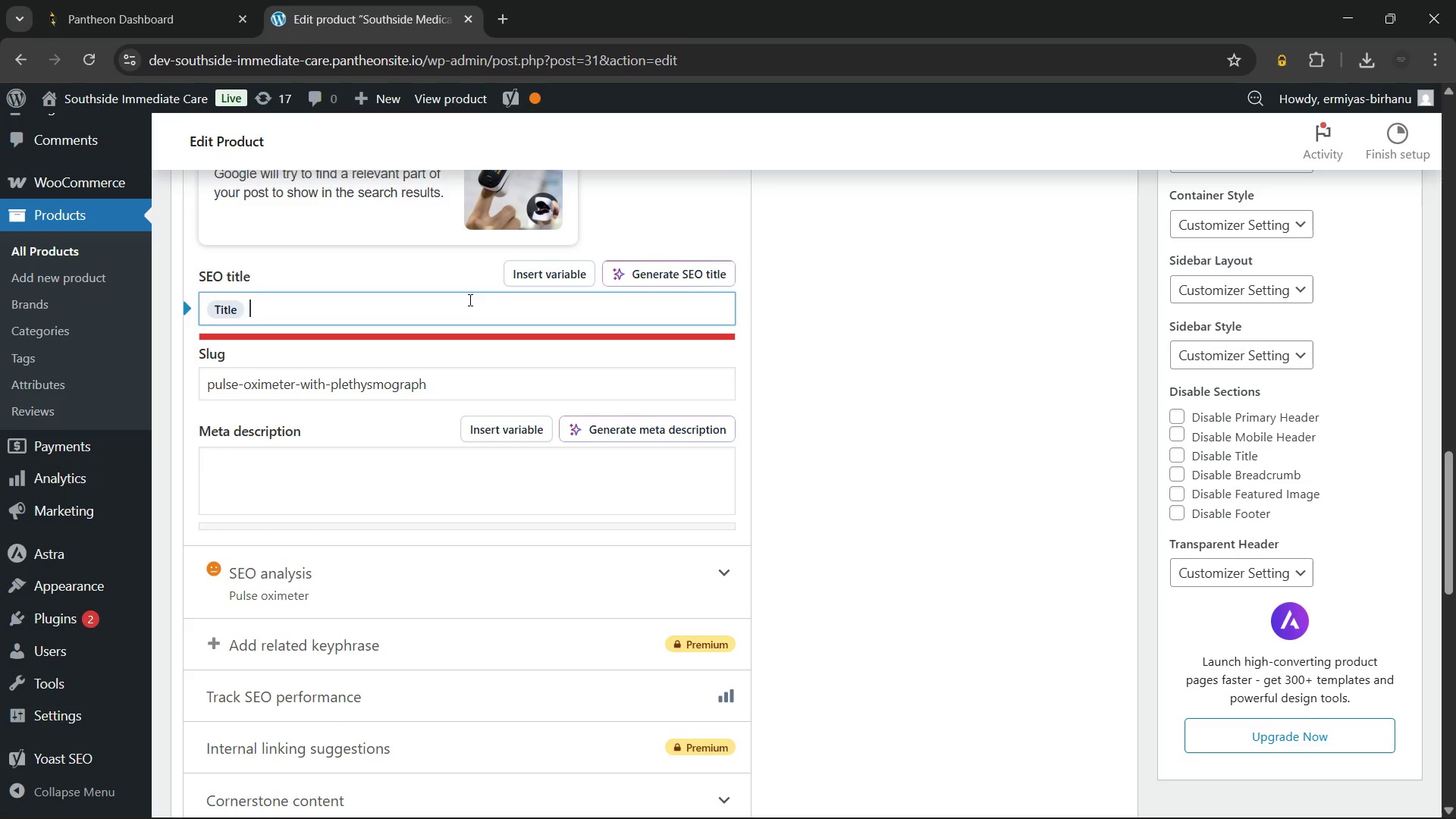 
key(Backspace)
 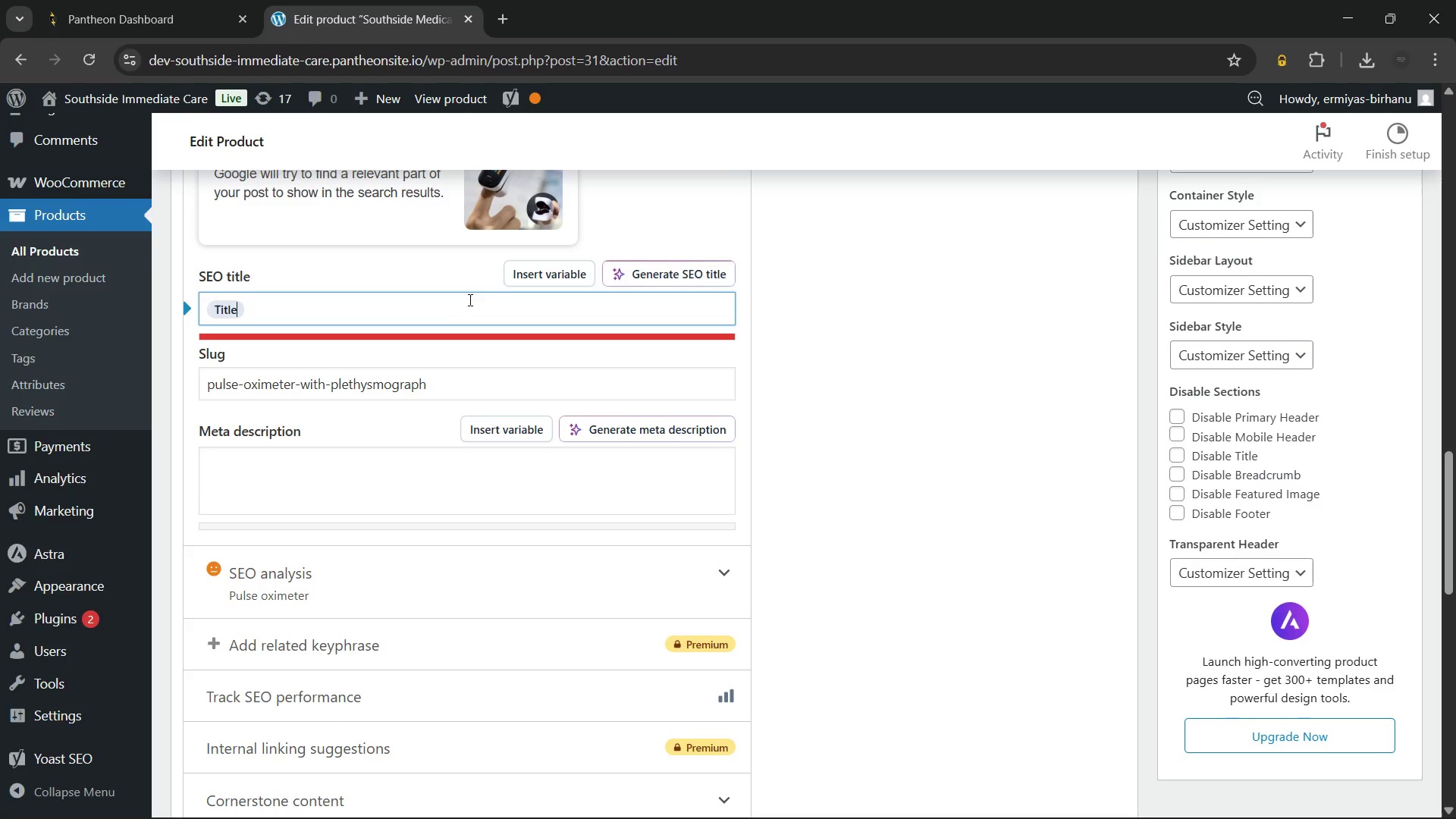 
key(Backspace)
 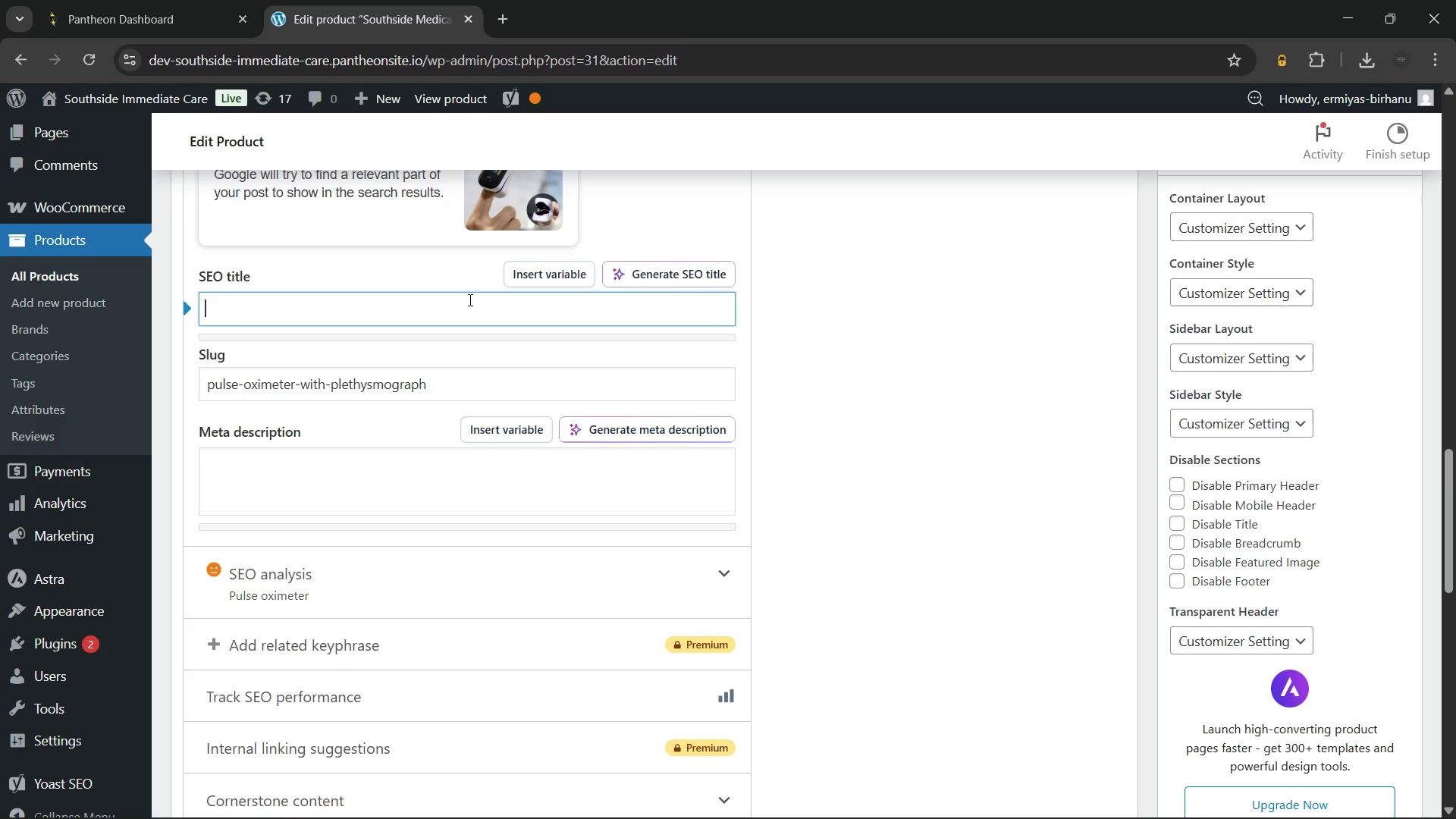 
wait(22.09)
 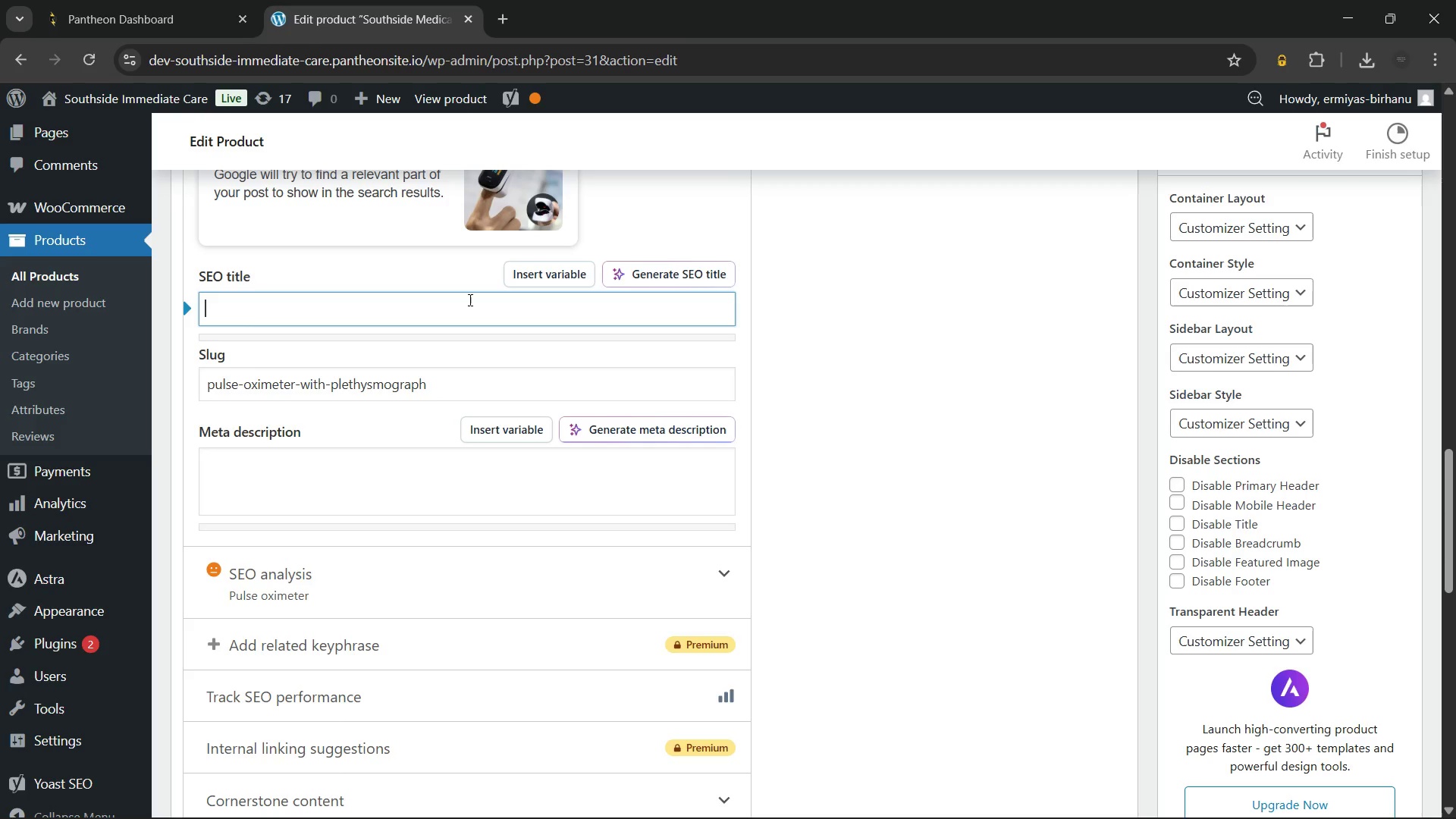 
type(Pulse Oximeter for Oxygen Monitoring | Southside Medical)
 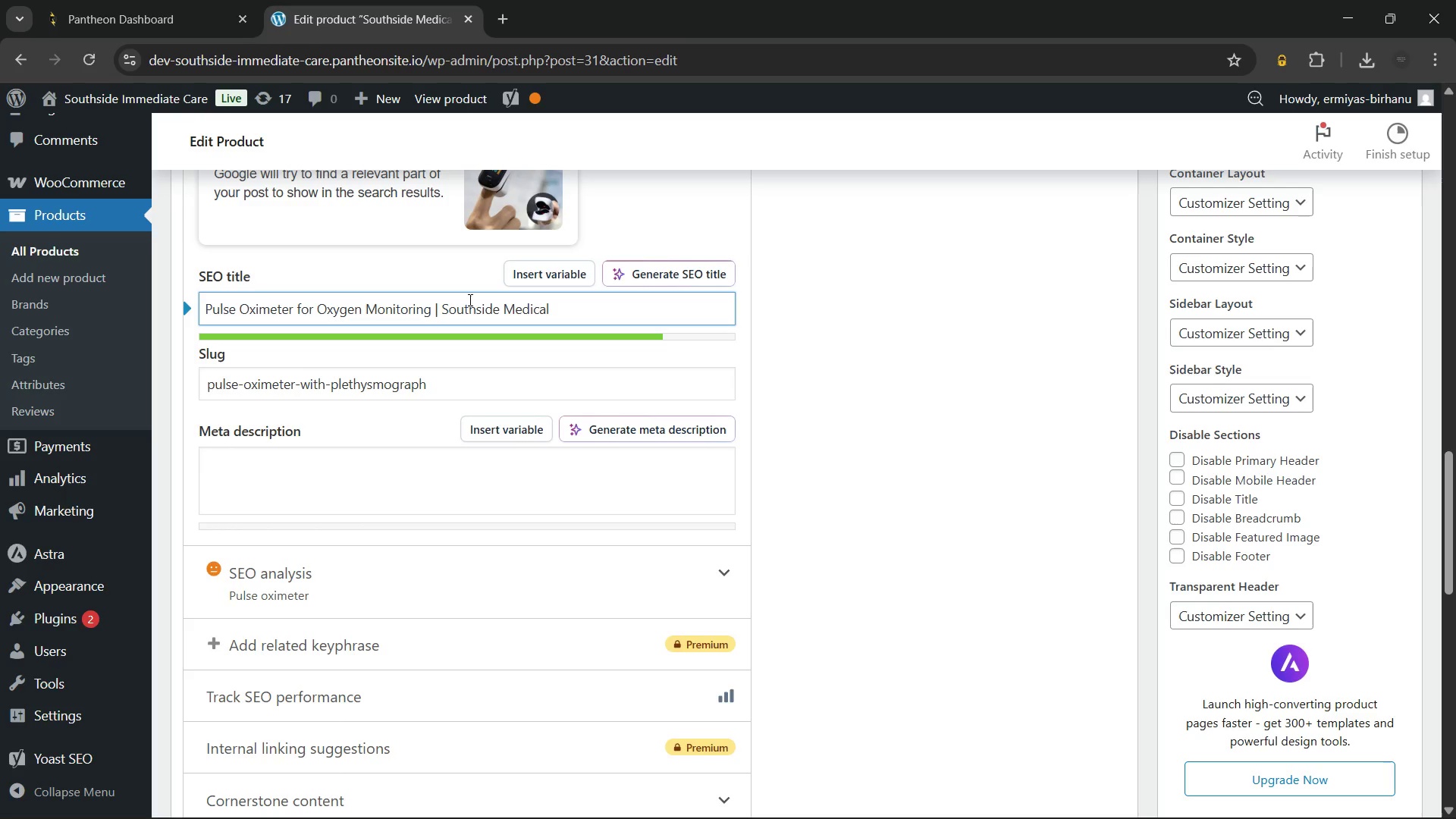 
wait(33.88)
 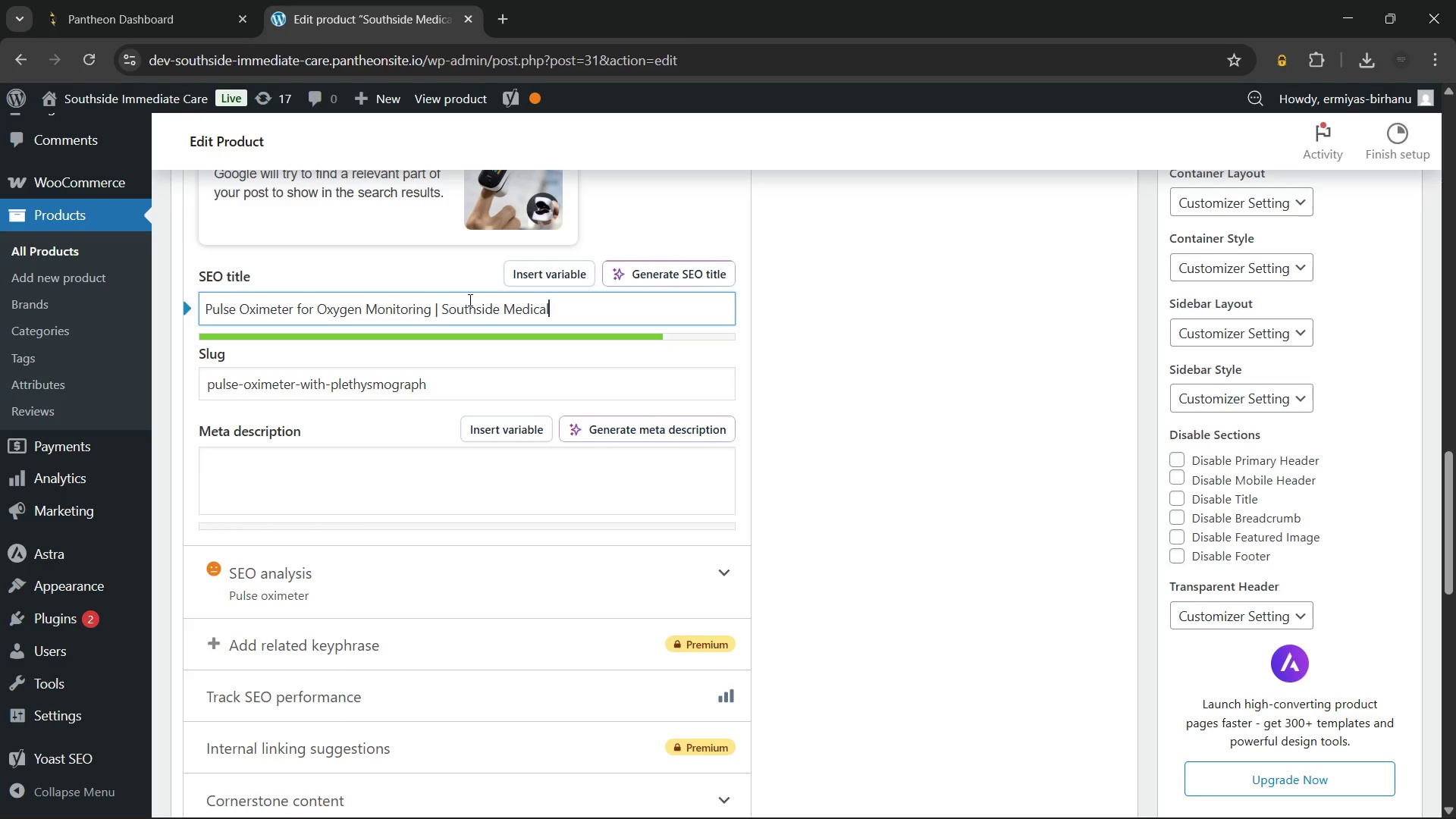 
left_click([366, 493])
 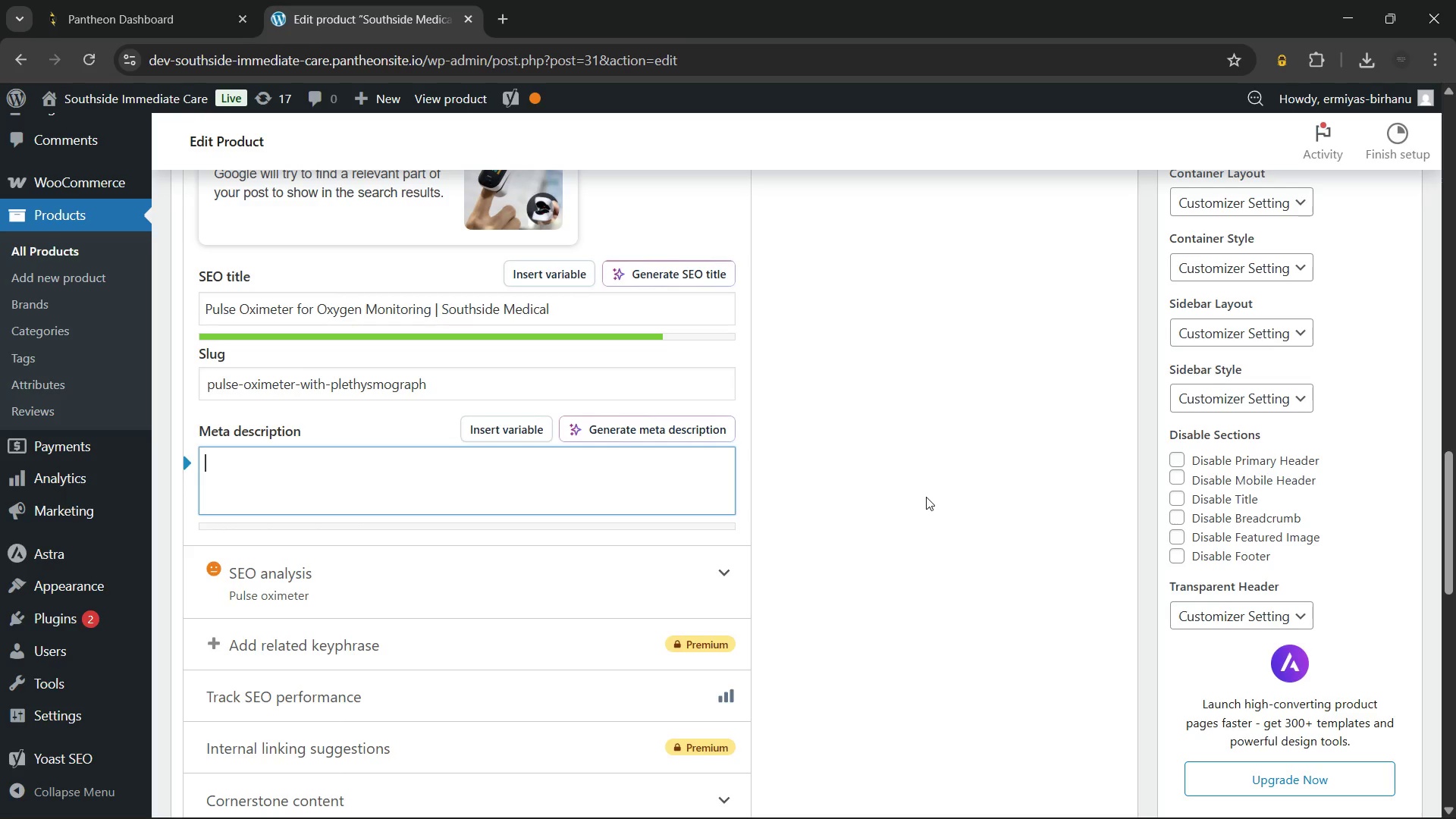 
wait(38.51)
 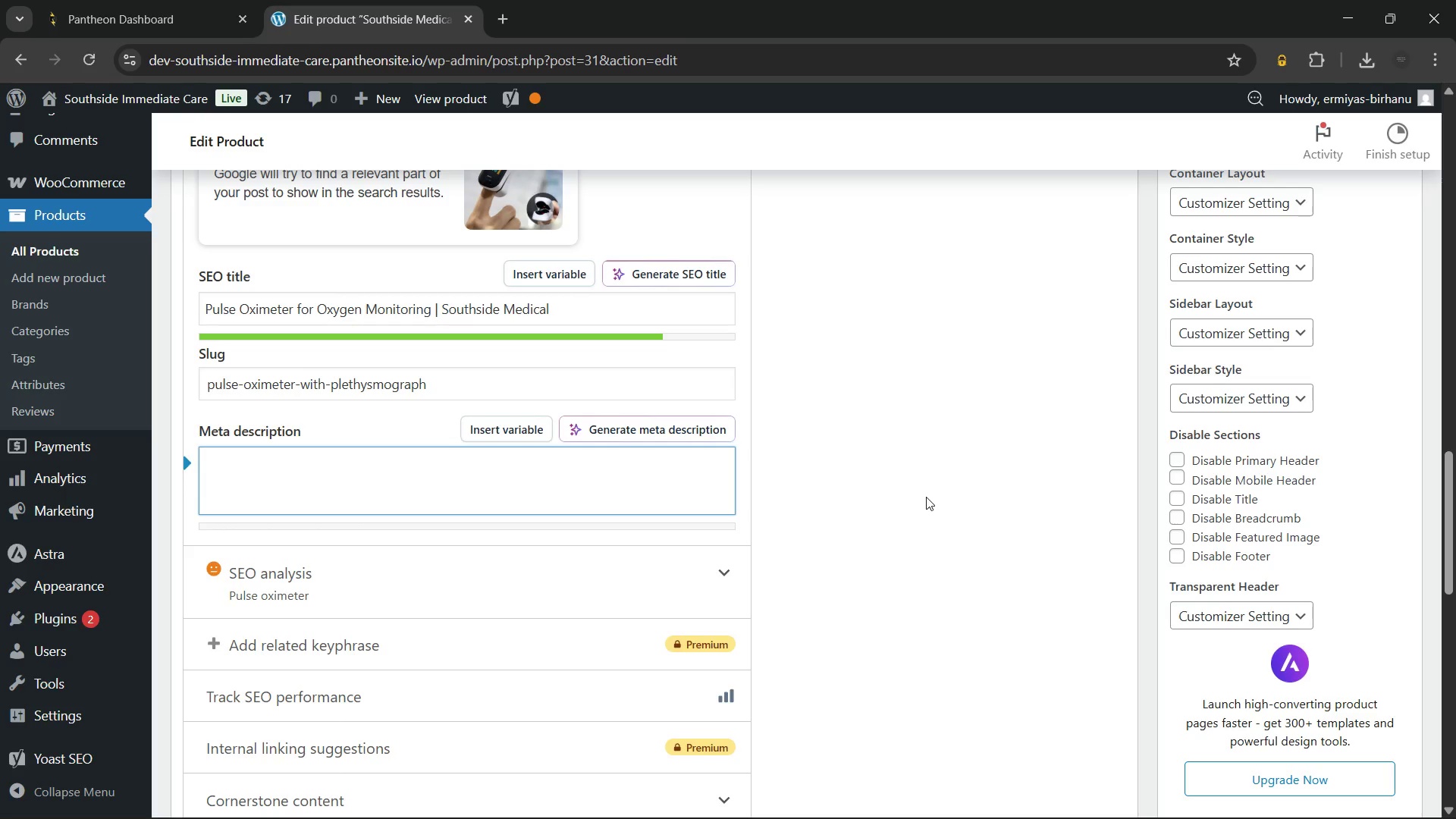 
type(Pulse oximeter with OLED display)
 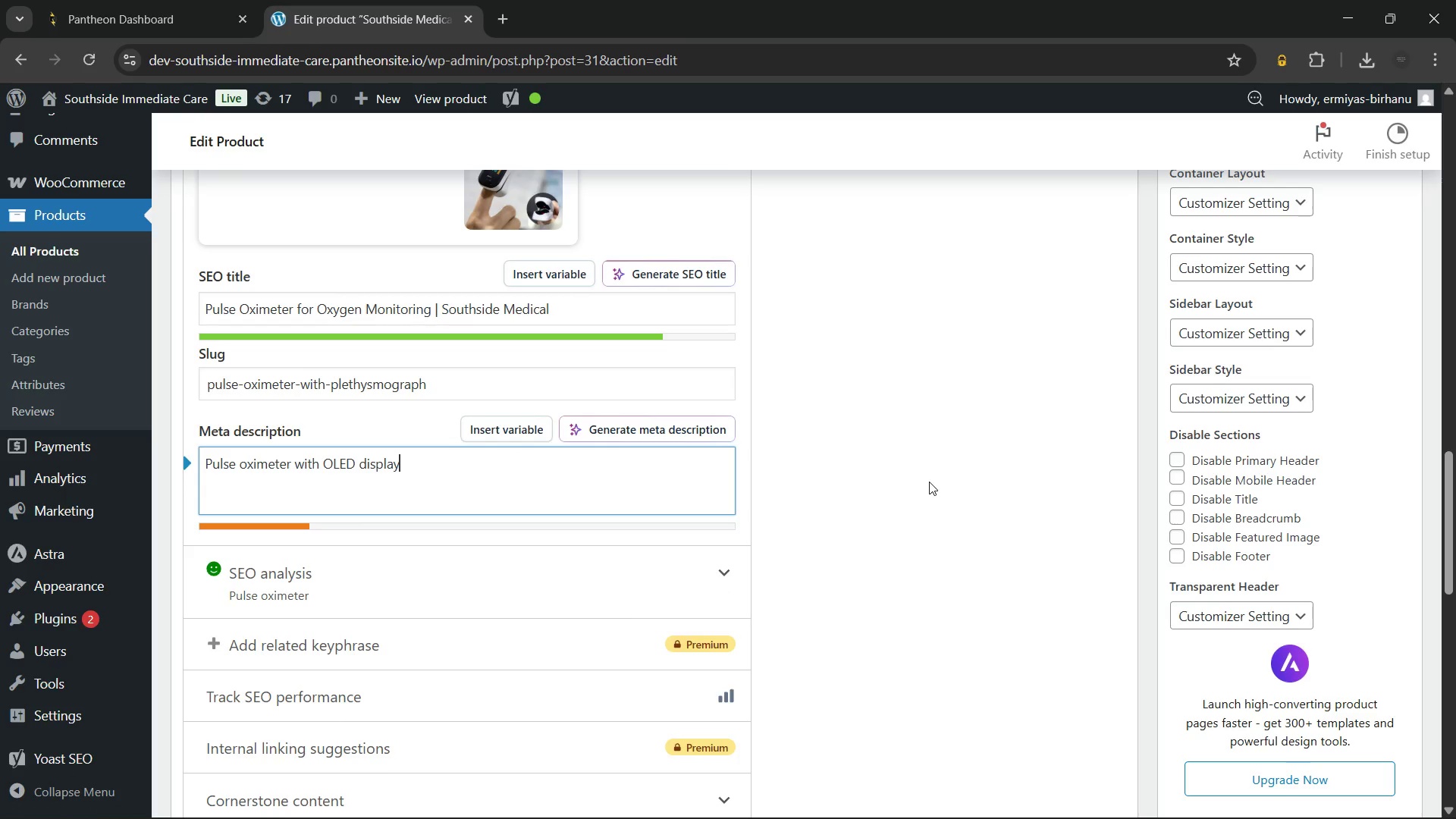 
wait(13.58)
 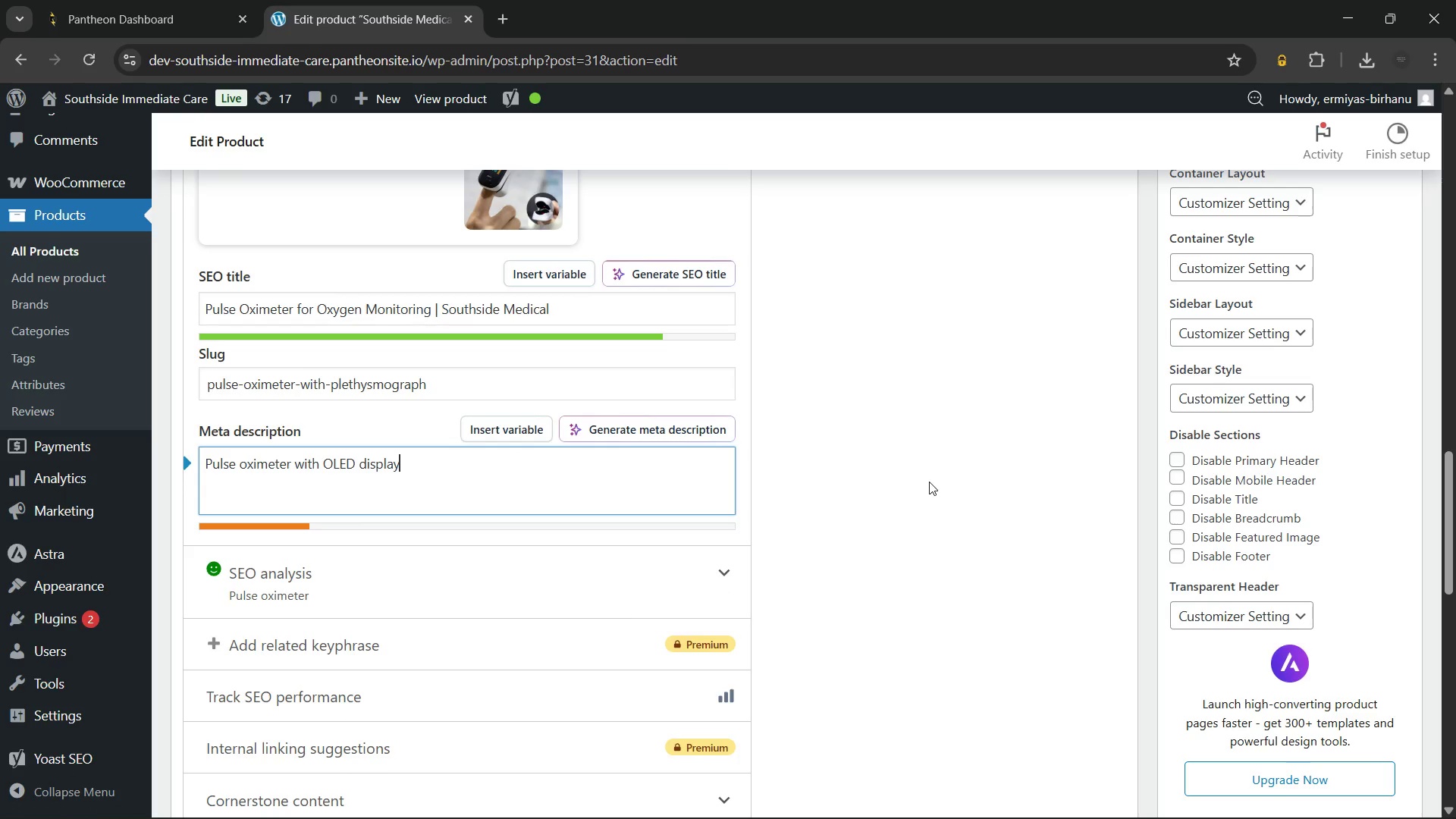 
type( and)
 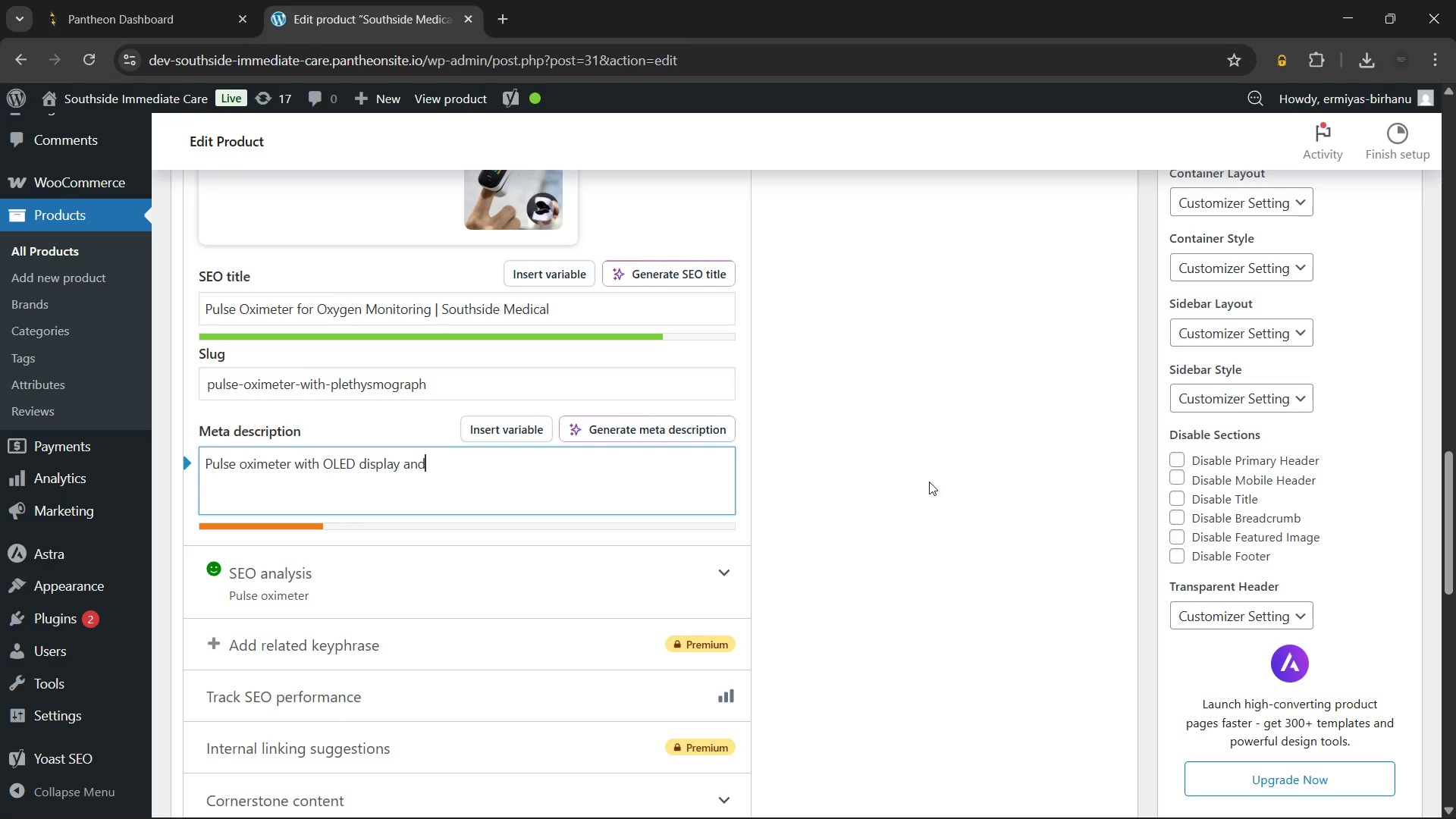 
wait(7.42)
 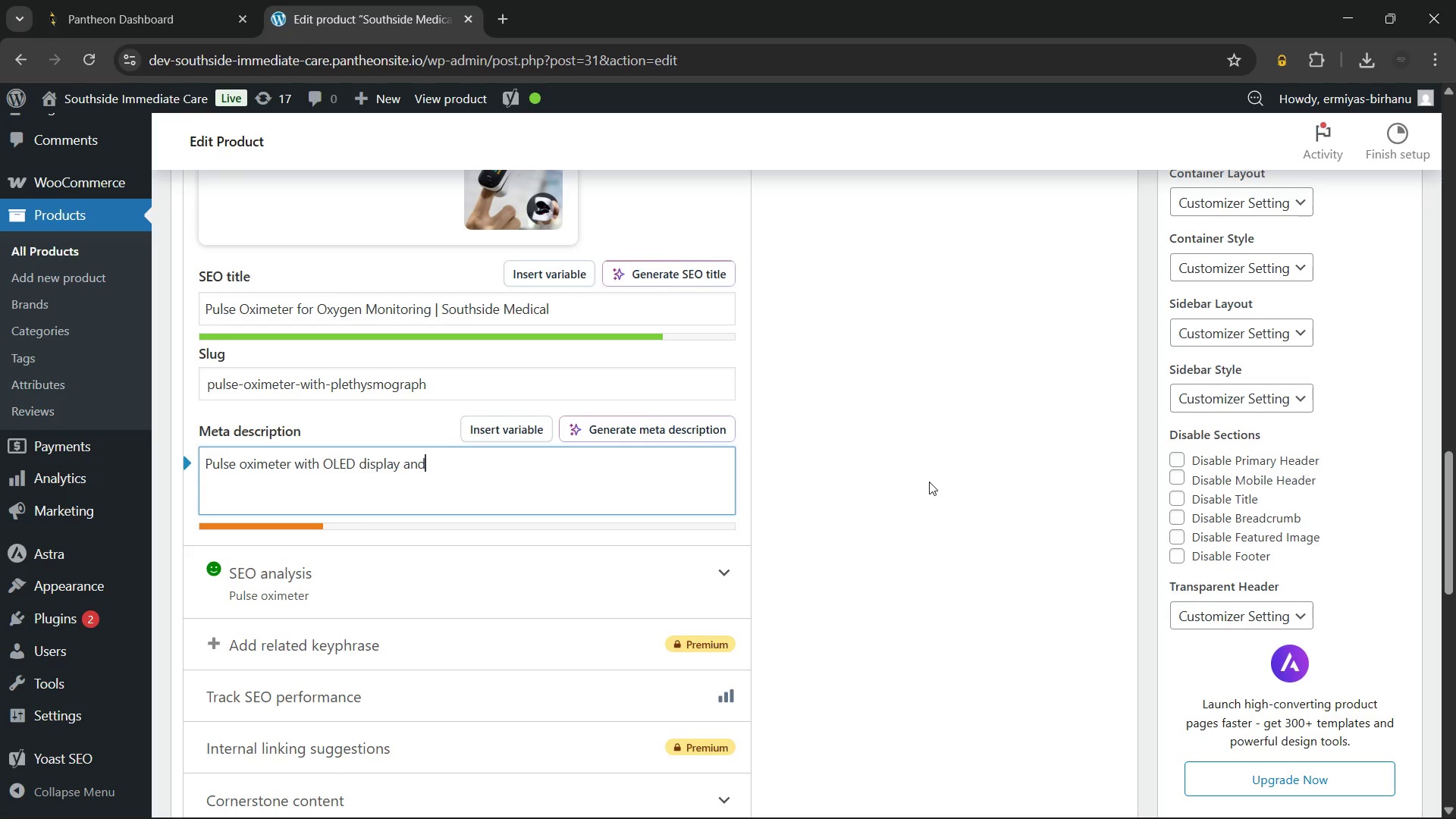 
type( oxygen monitoring for fast home readings. Plethysmogrs)
key(Backspace)
type(aph waveform shows circulation quality. Shop )
 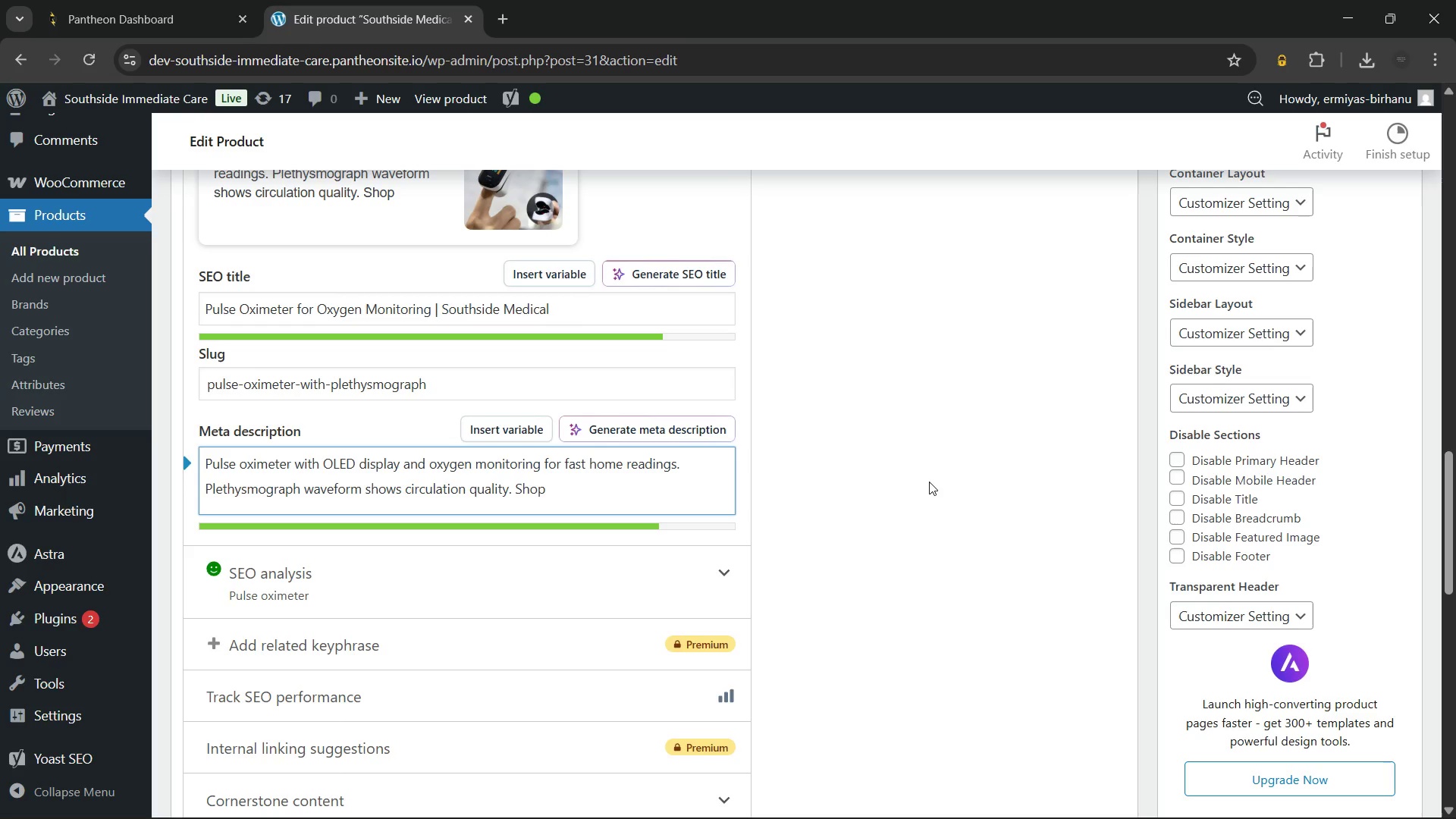 
wait(5.72)
 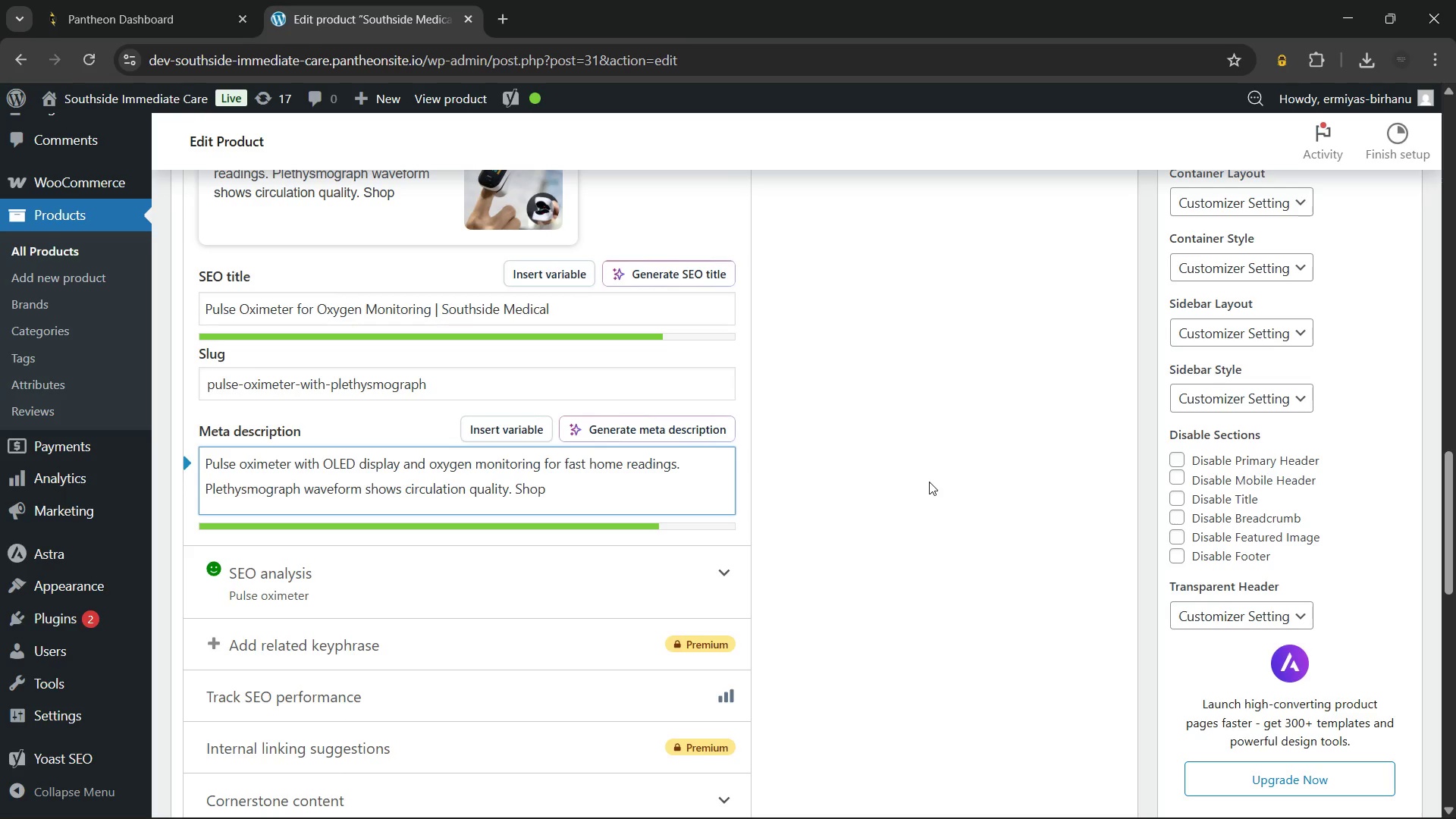 
type(Southside Medical today.)
 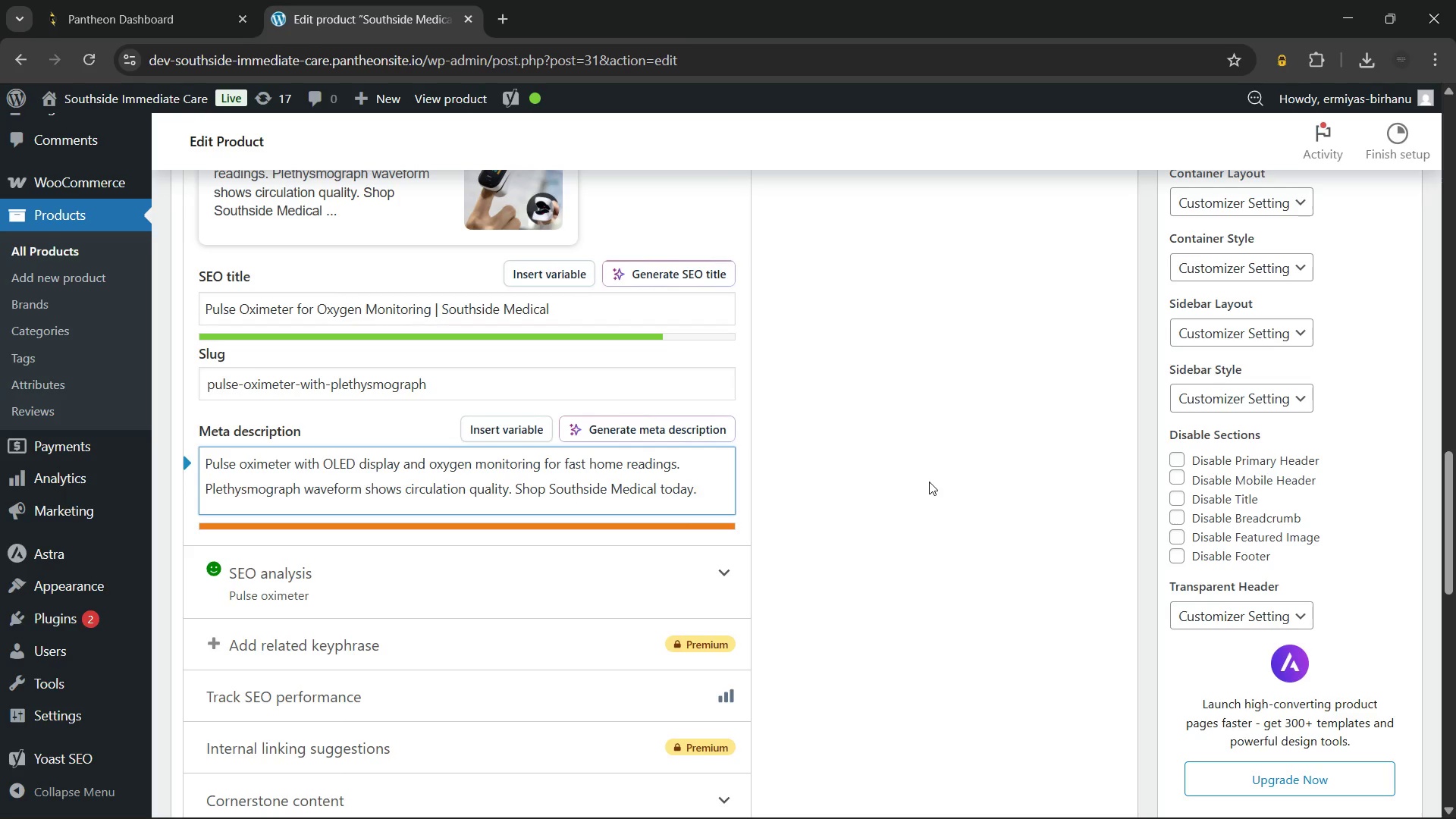 
key(ArrowLeft)
 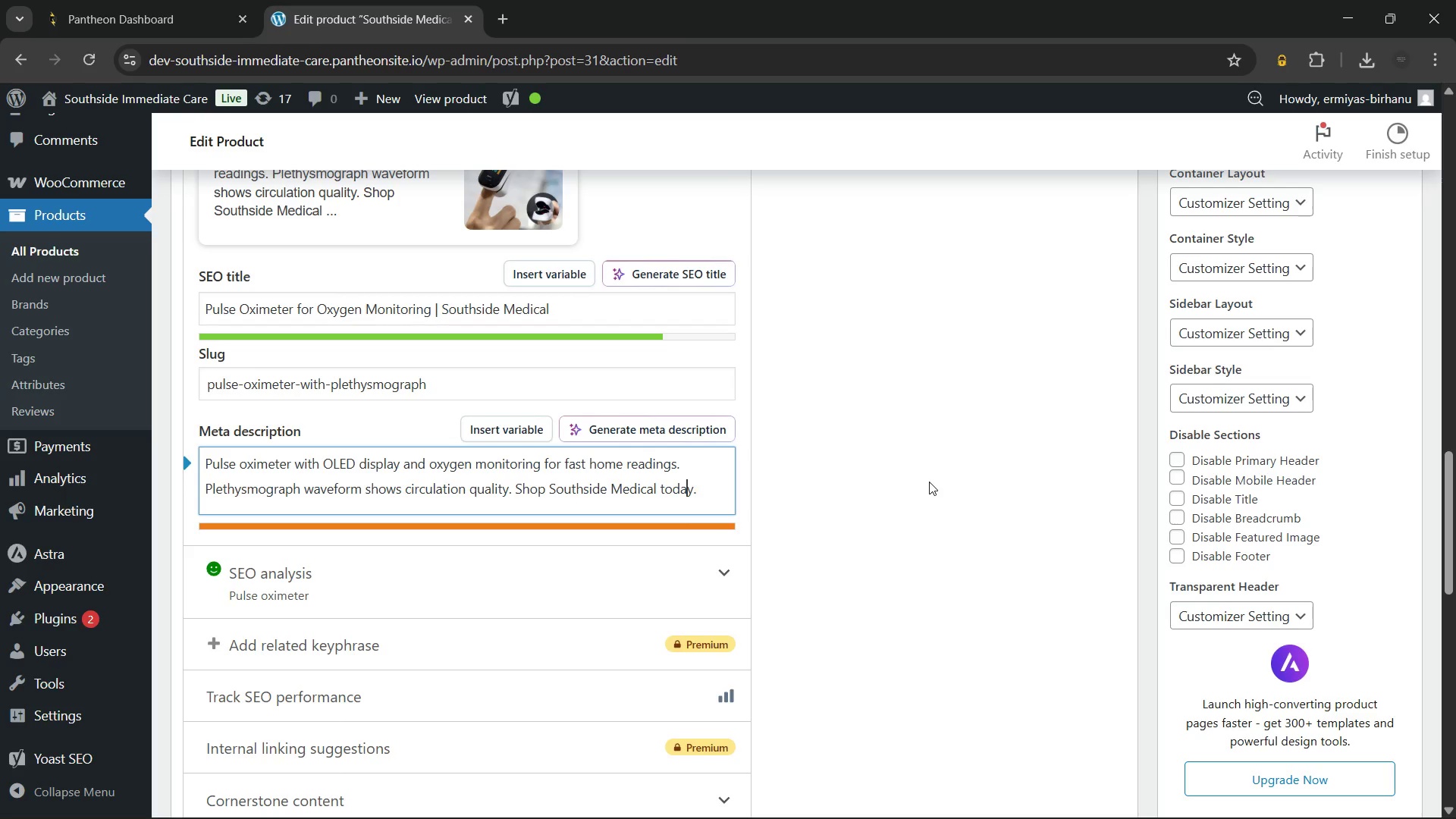 
key(ArrowLeft)
 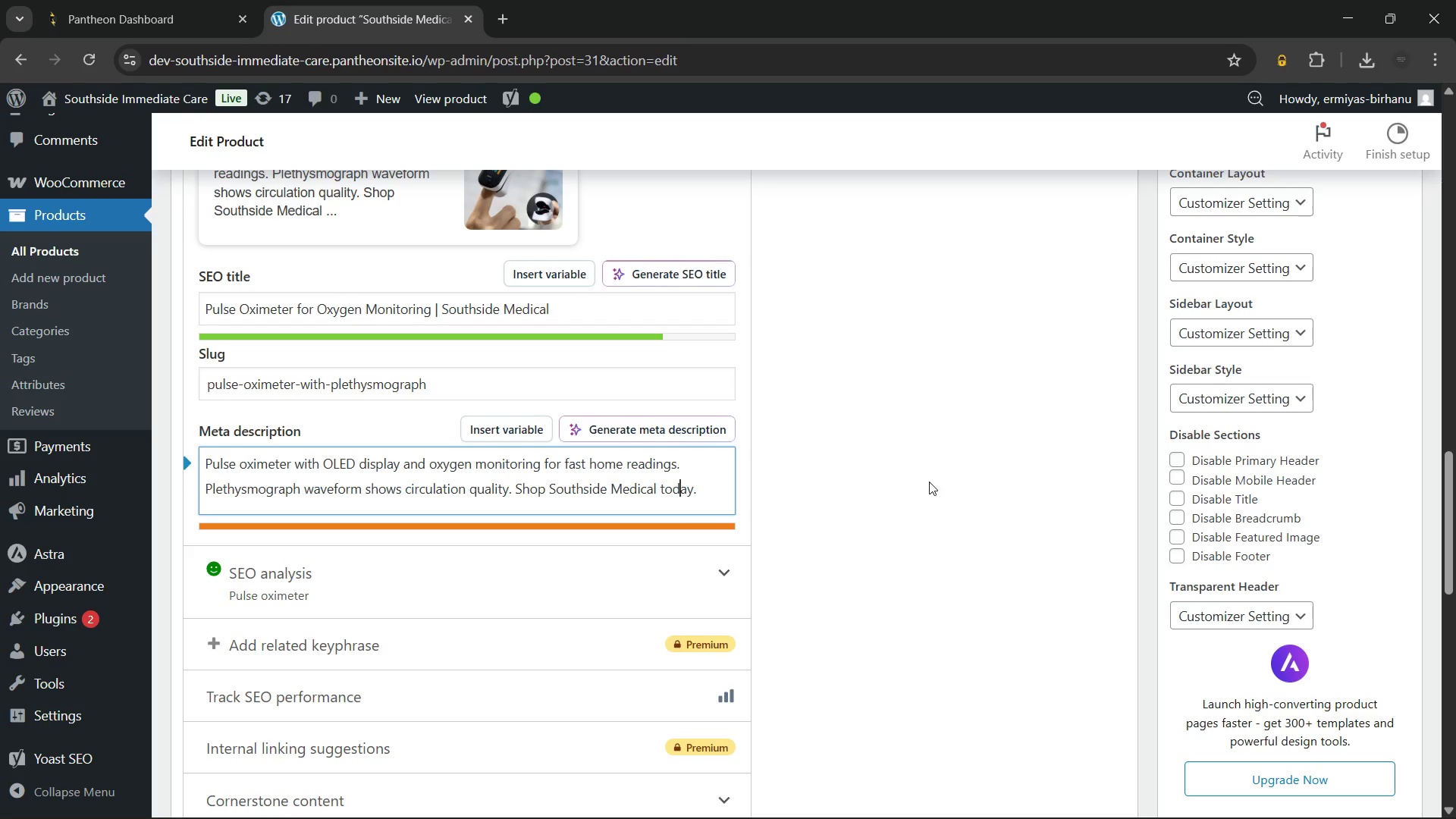 
key(ArrowLeft)
 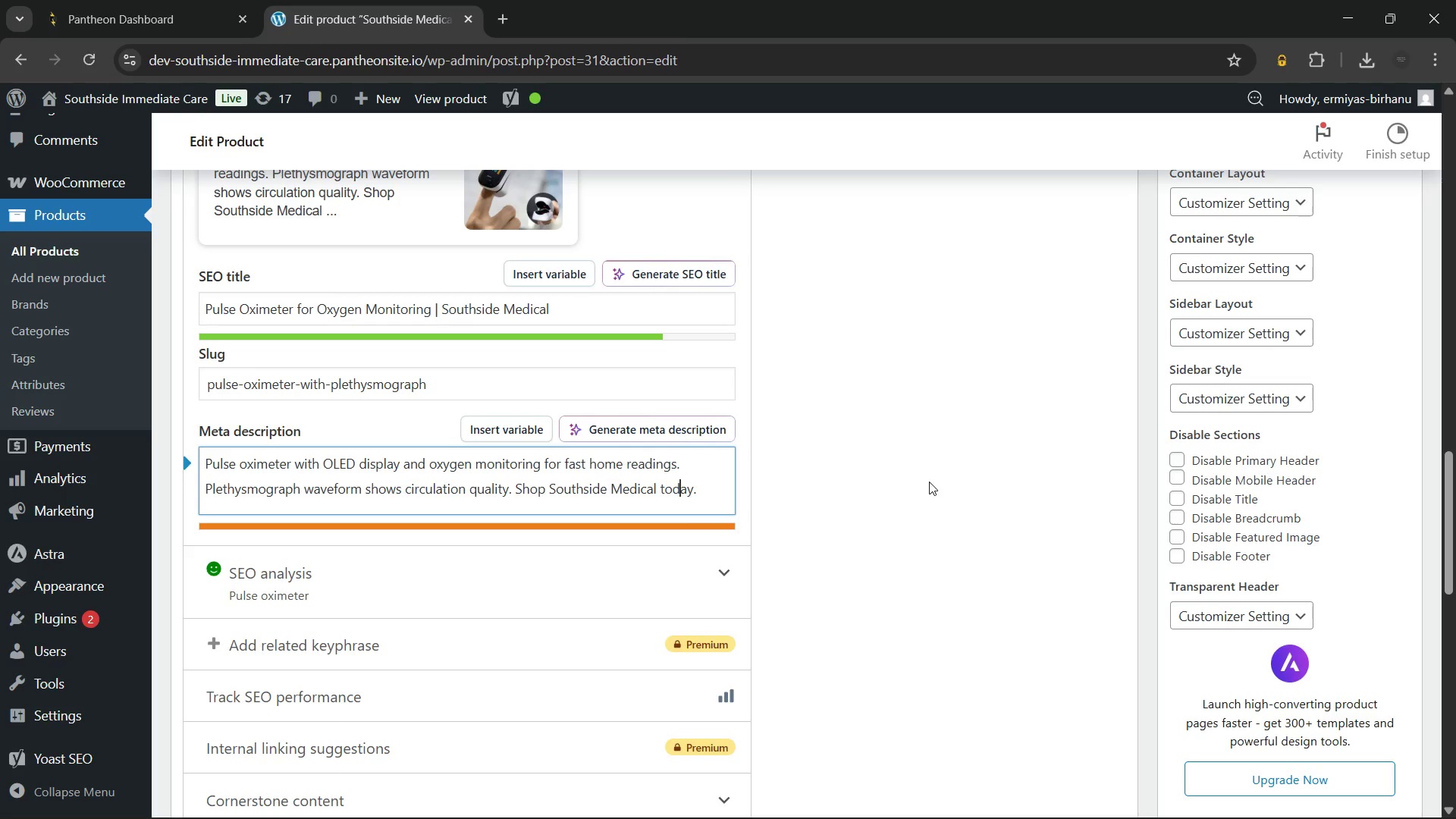 
key(ArrowLeft)
 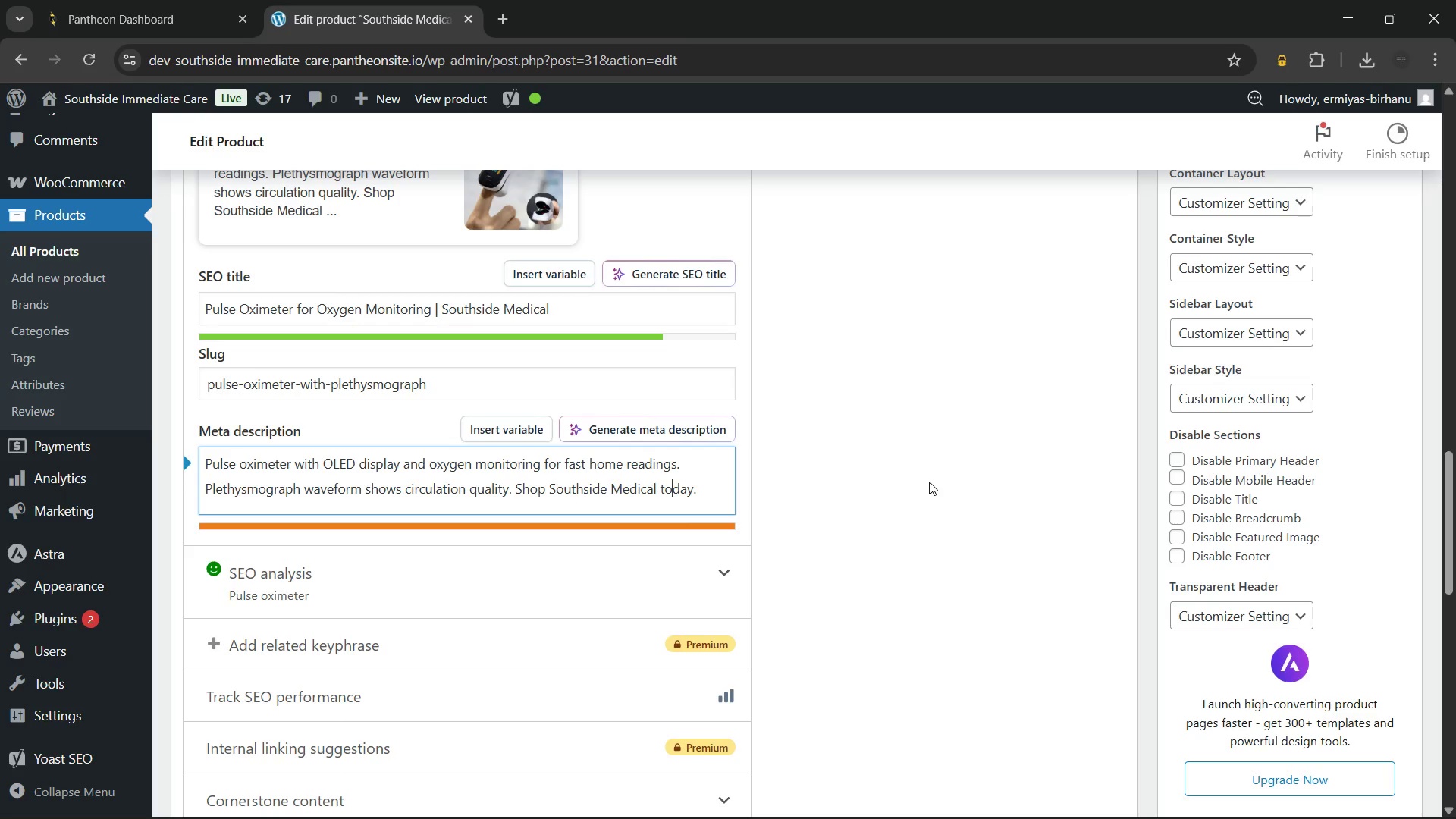 
key(ArrowLeft)
 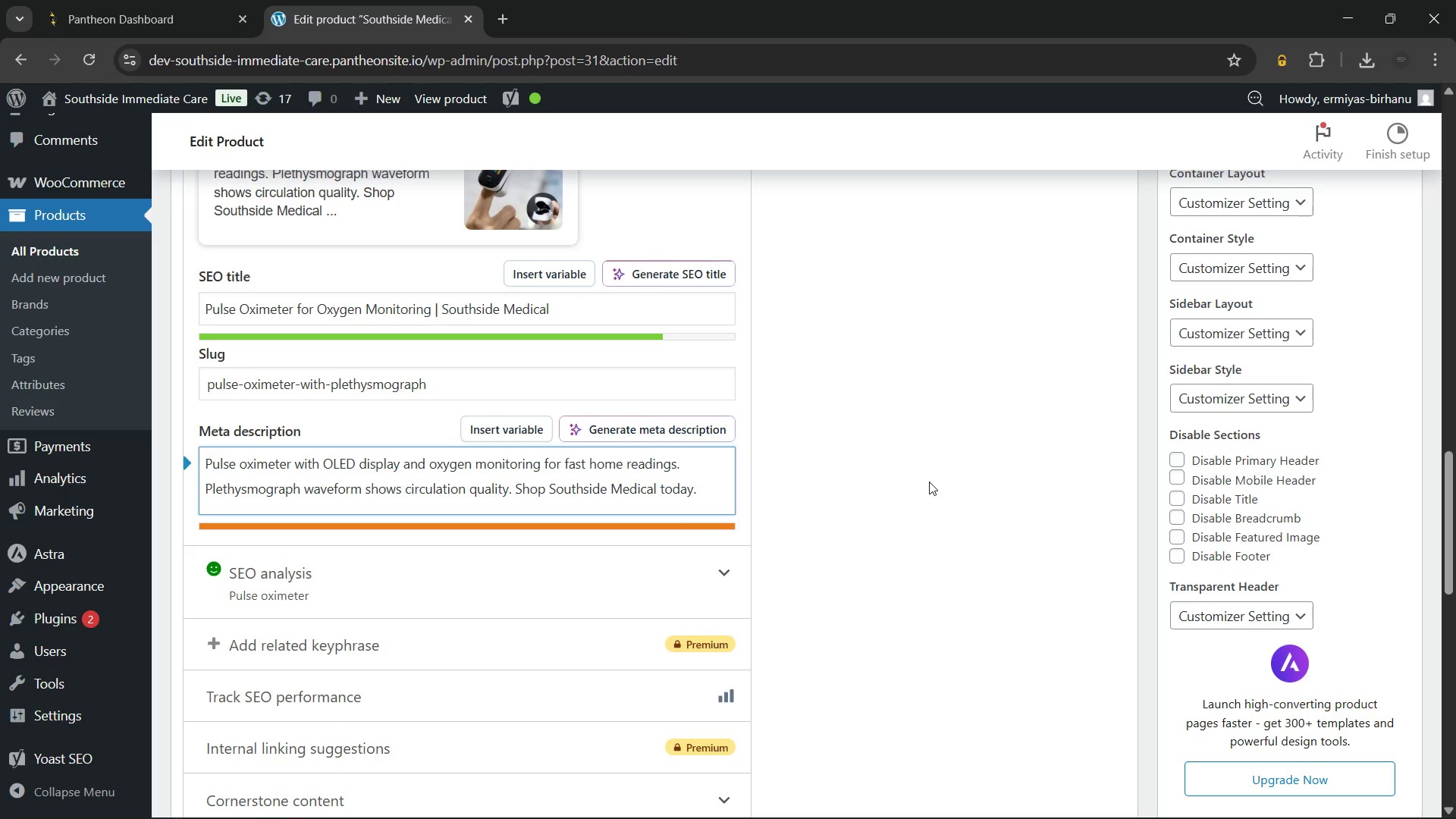 
key(ArrowLeft)
 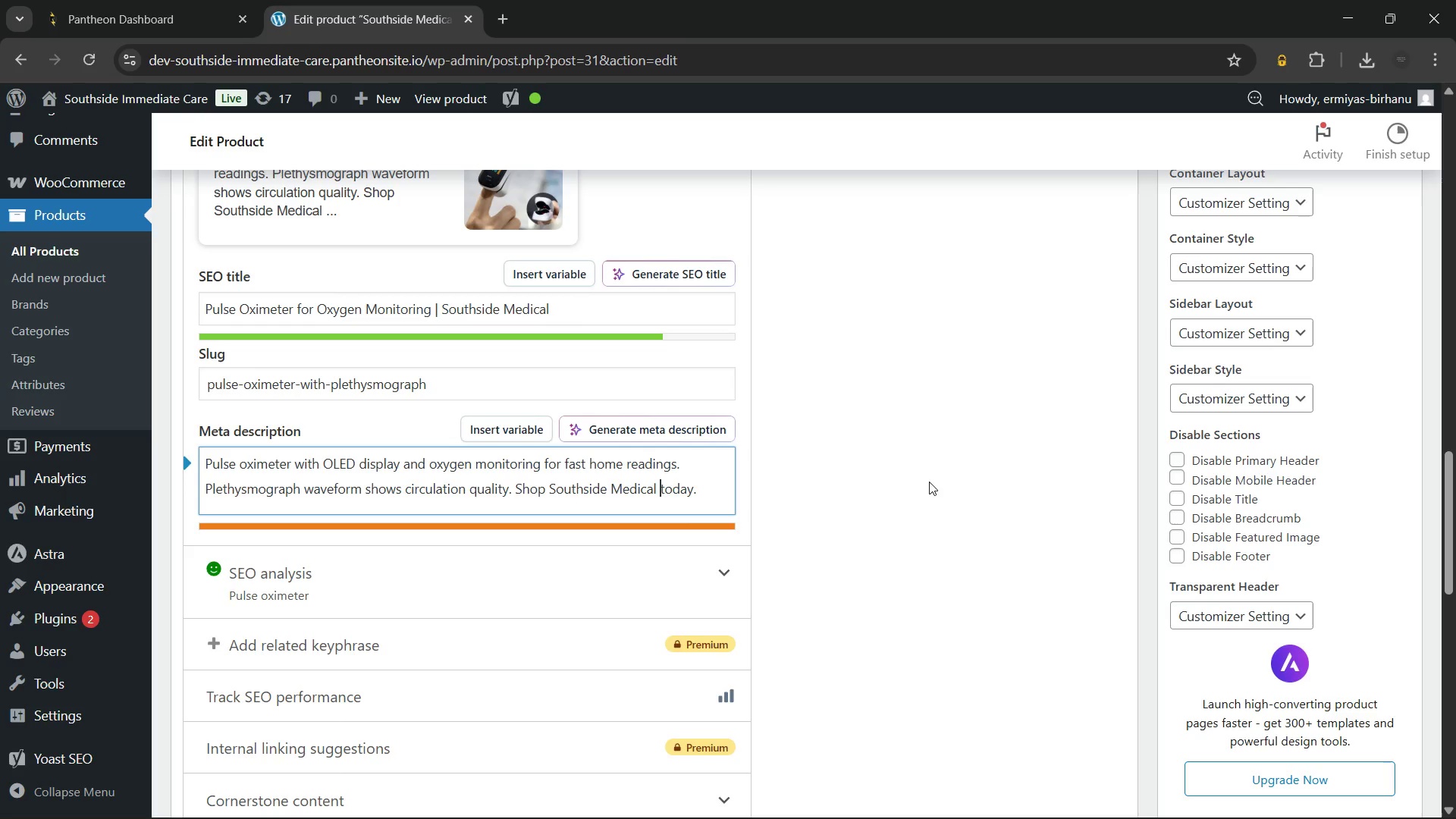 
wait(5.81)
 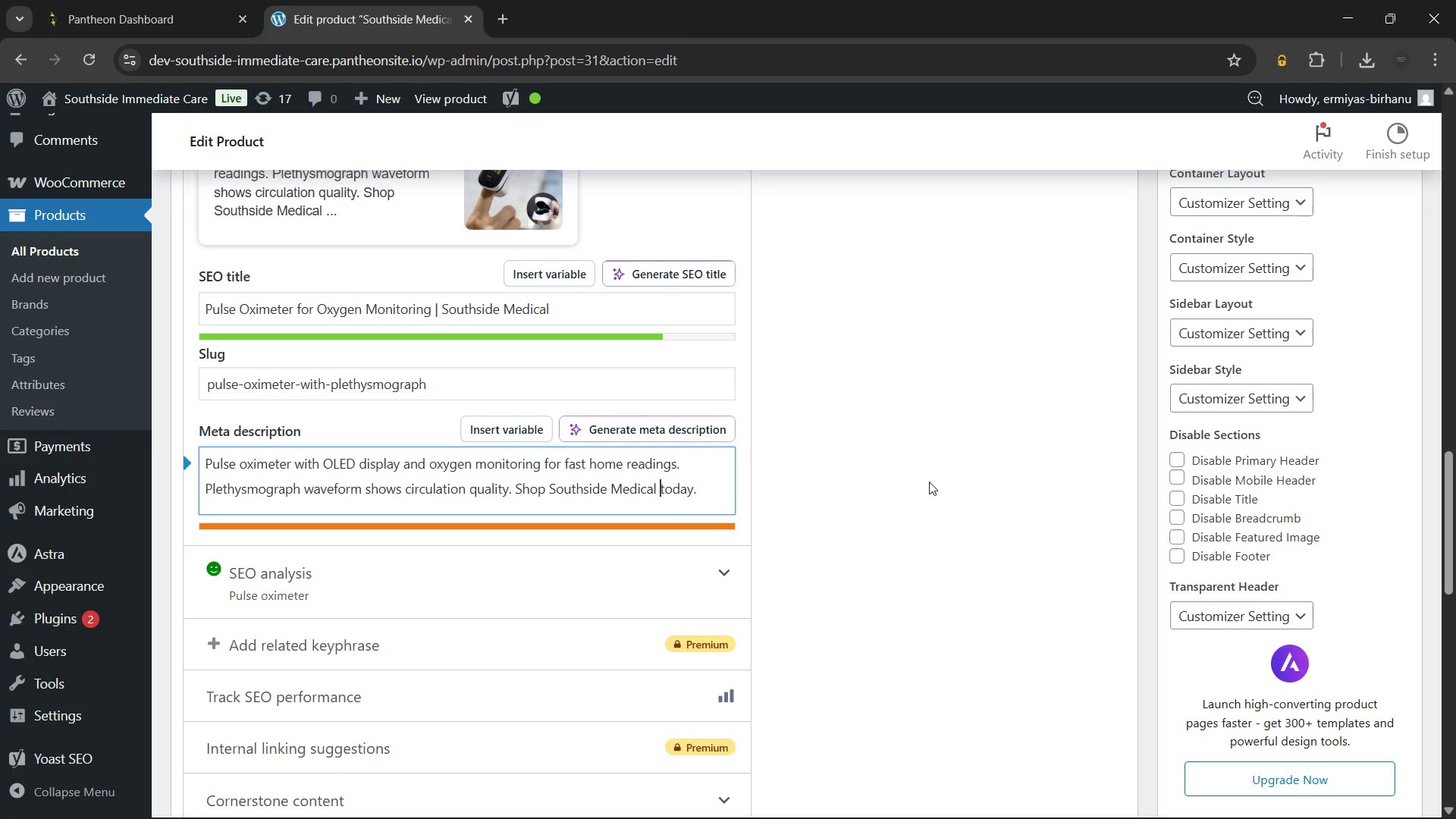 
key(Backspace)
 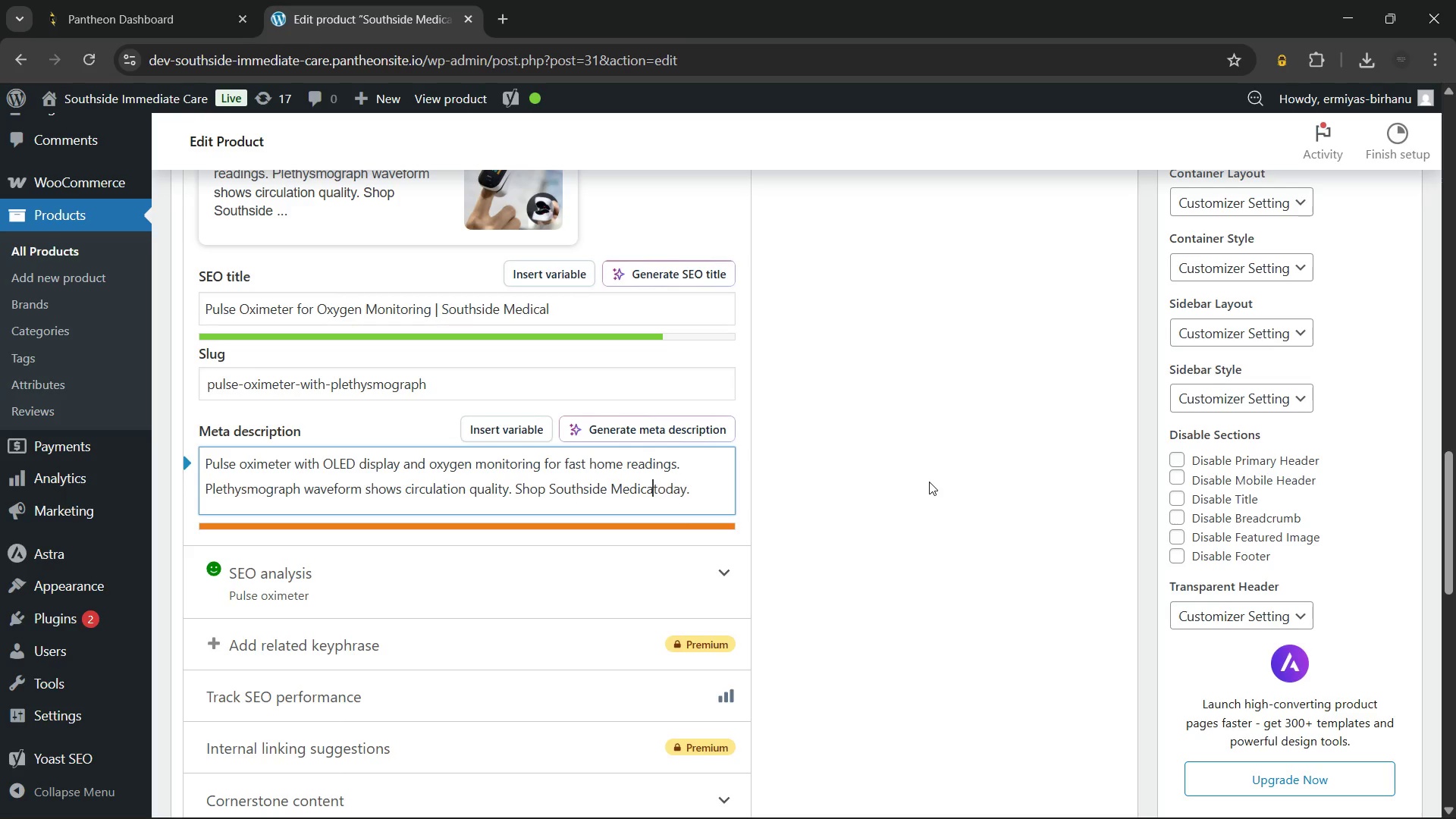 
key(Backspace)
 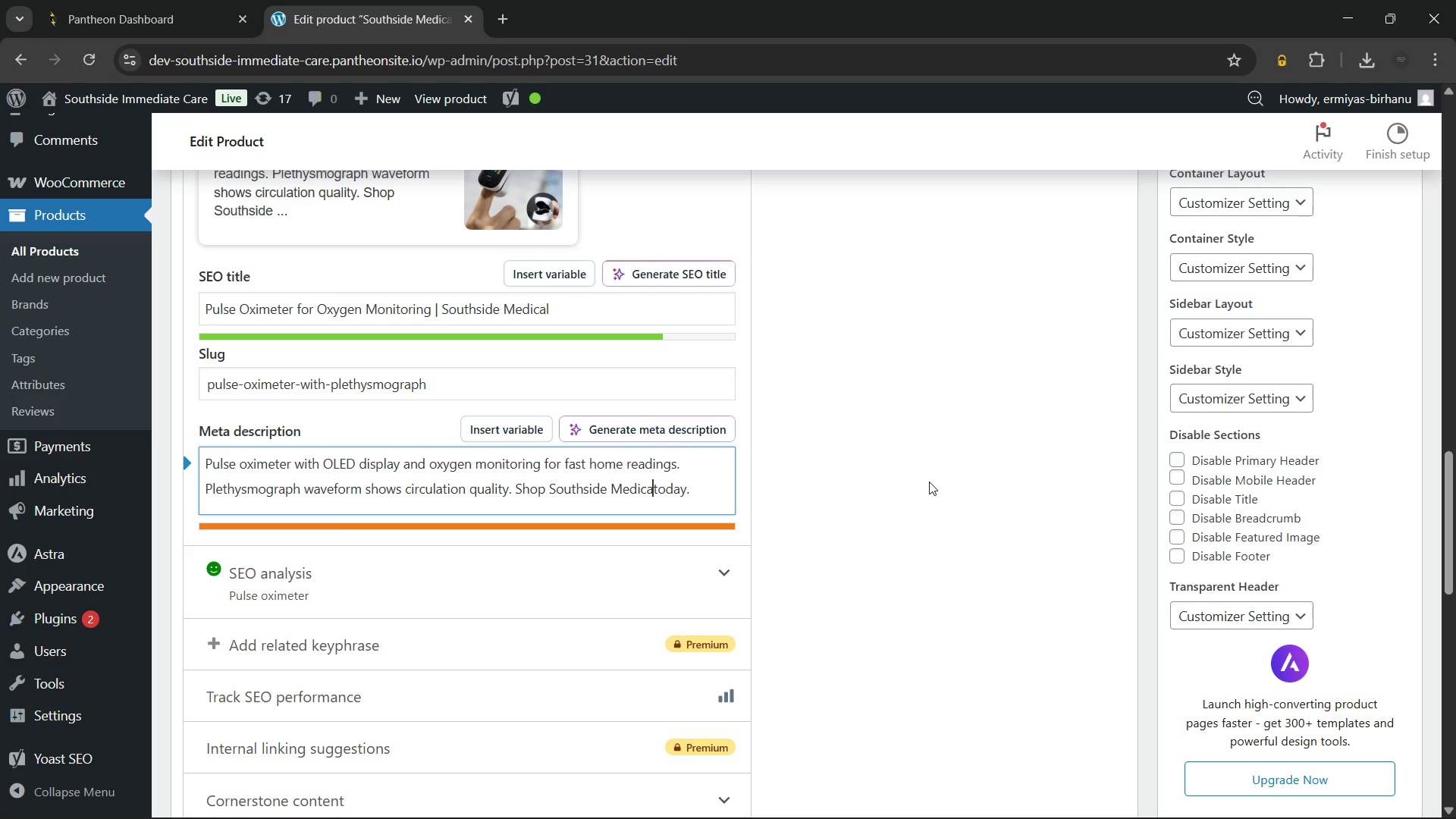 
key(Backspace)
 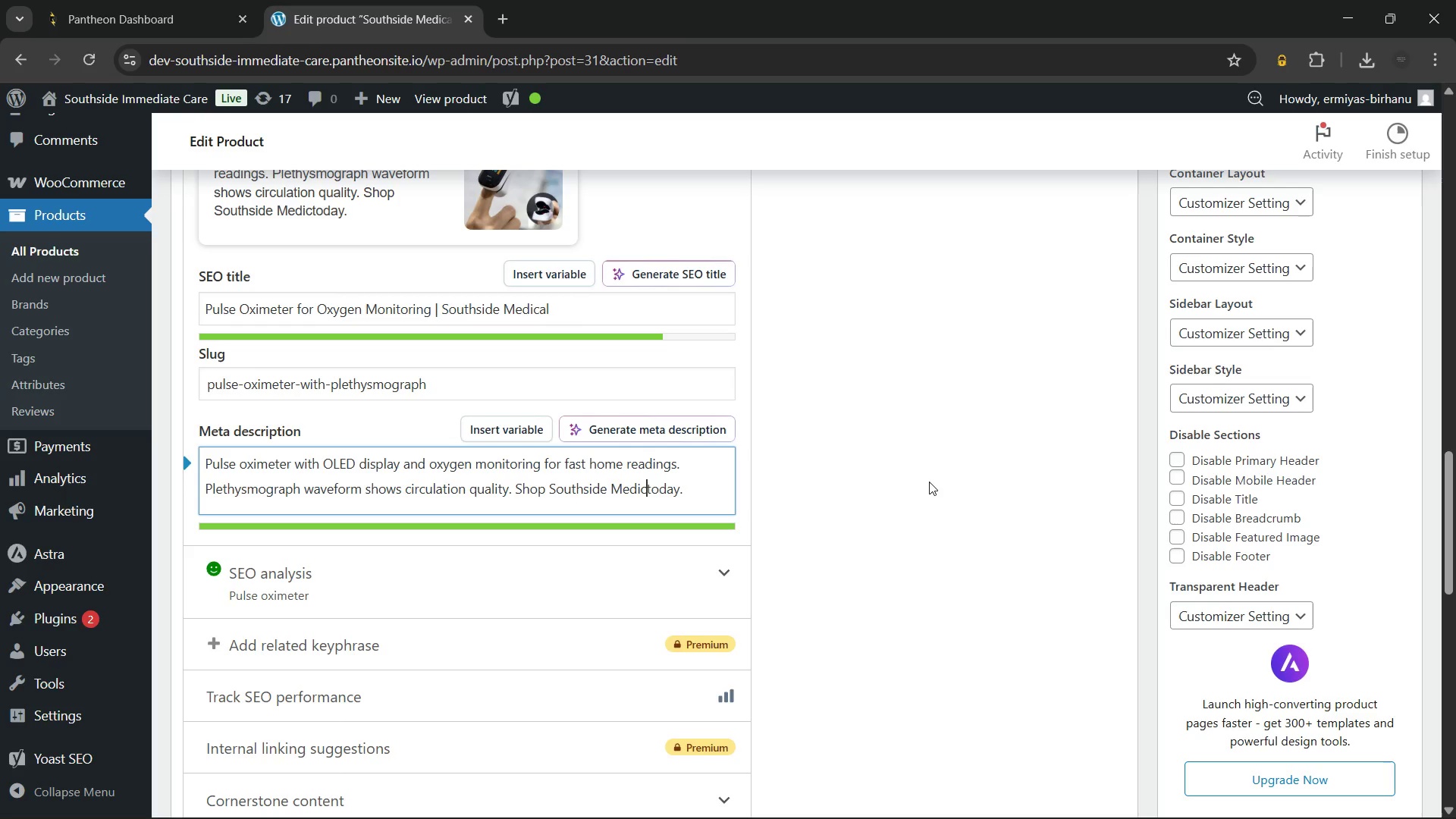 
key(Backspace)
 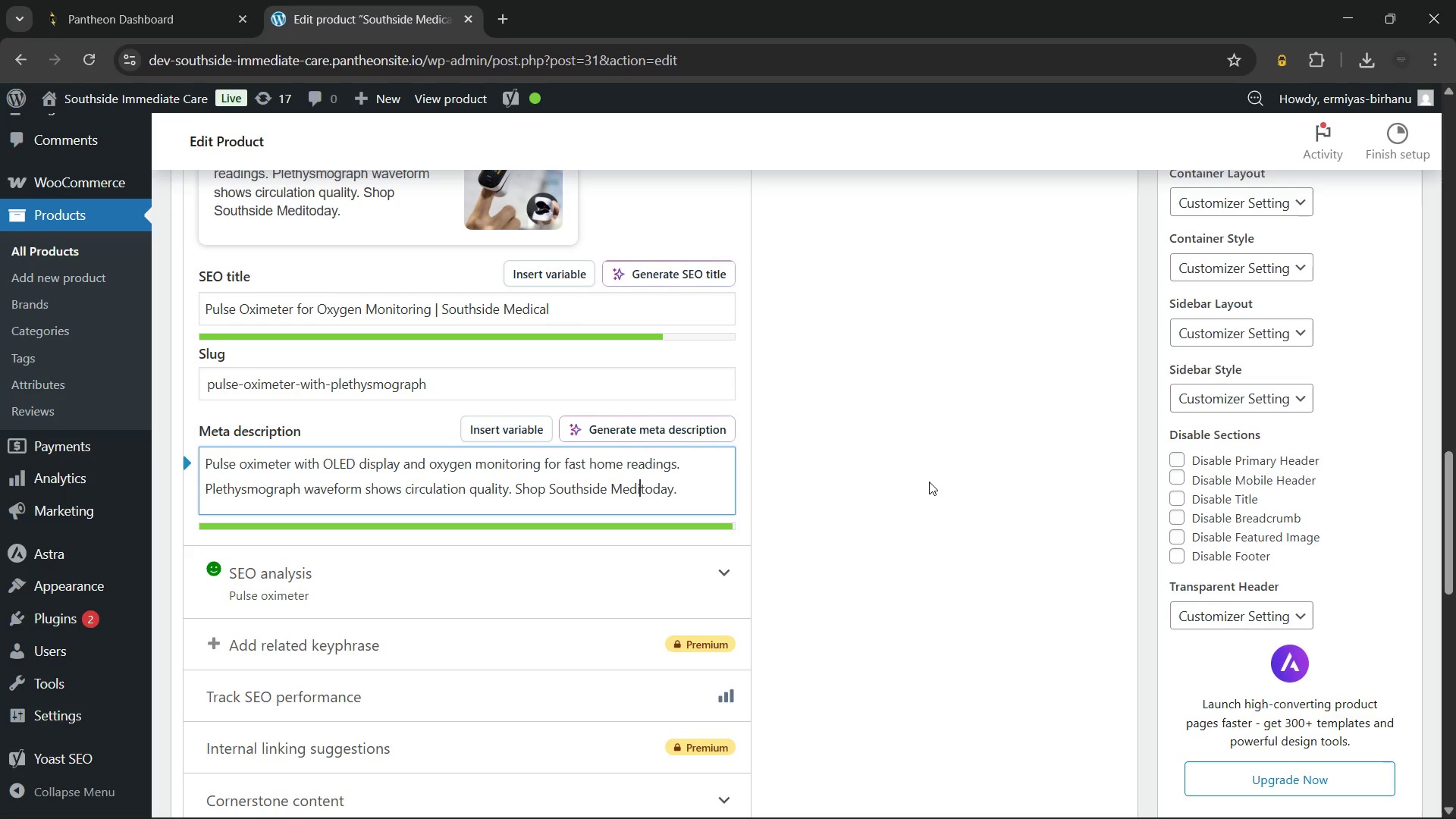 
key(Backspace)
 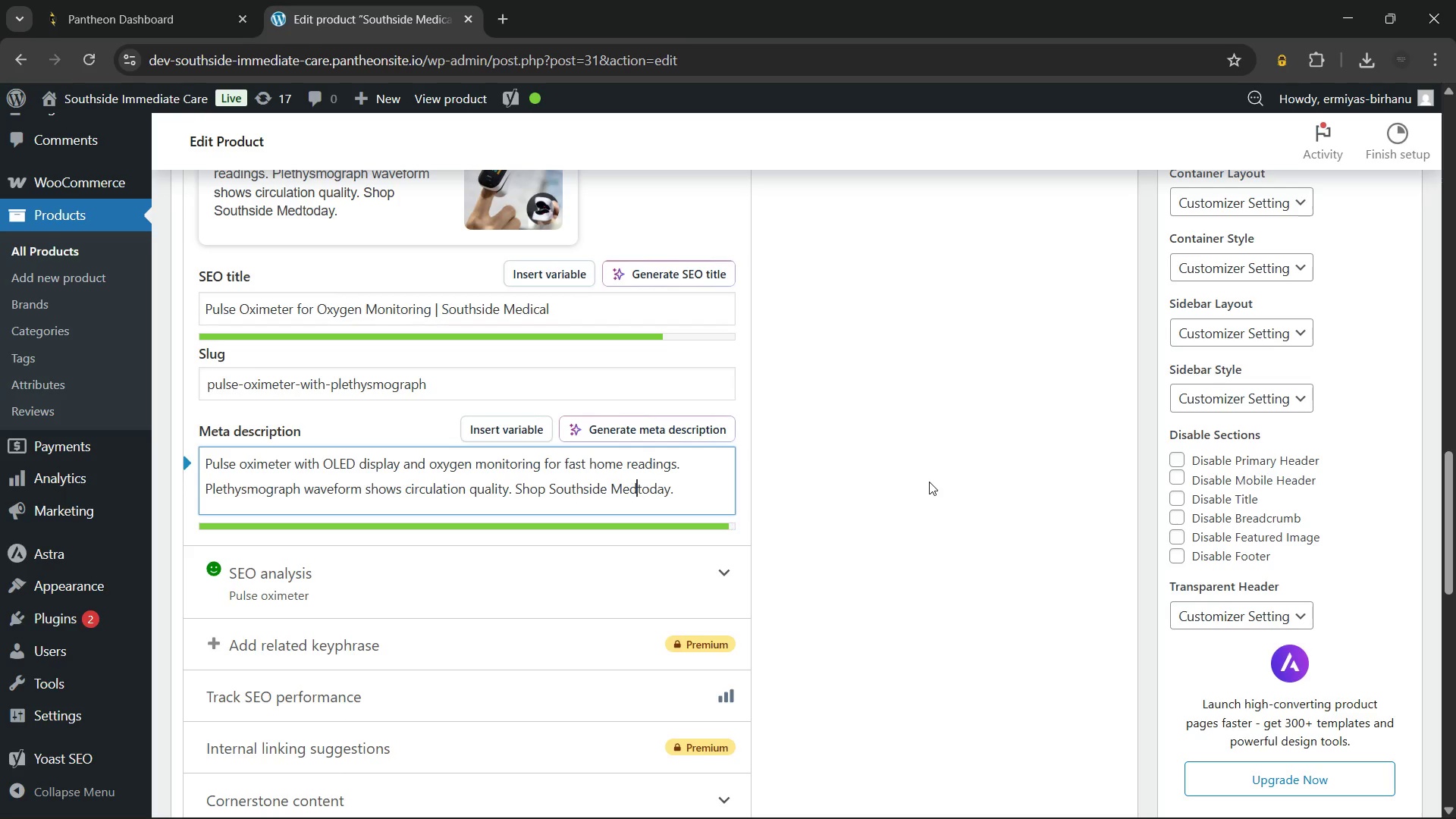 
key(Backspace)
 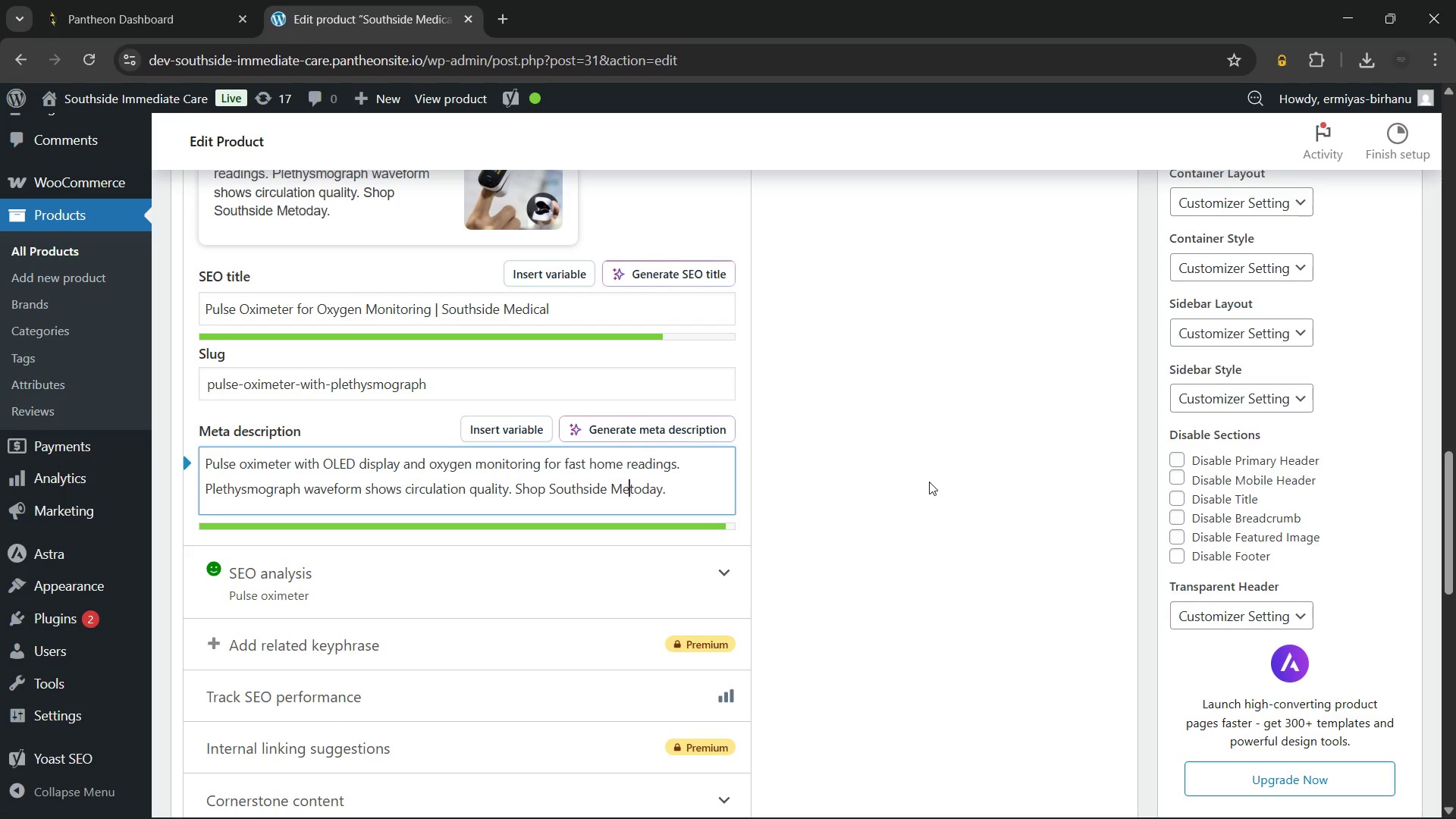 
key(Backspace)
 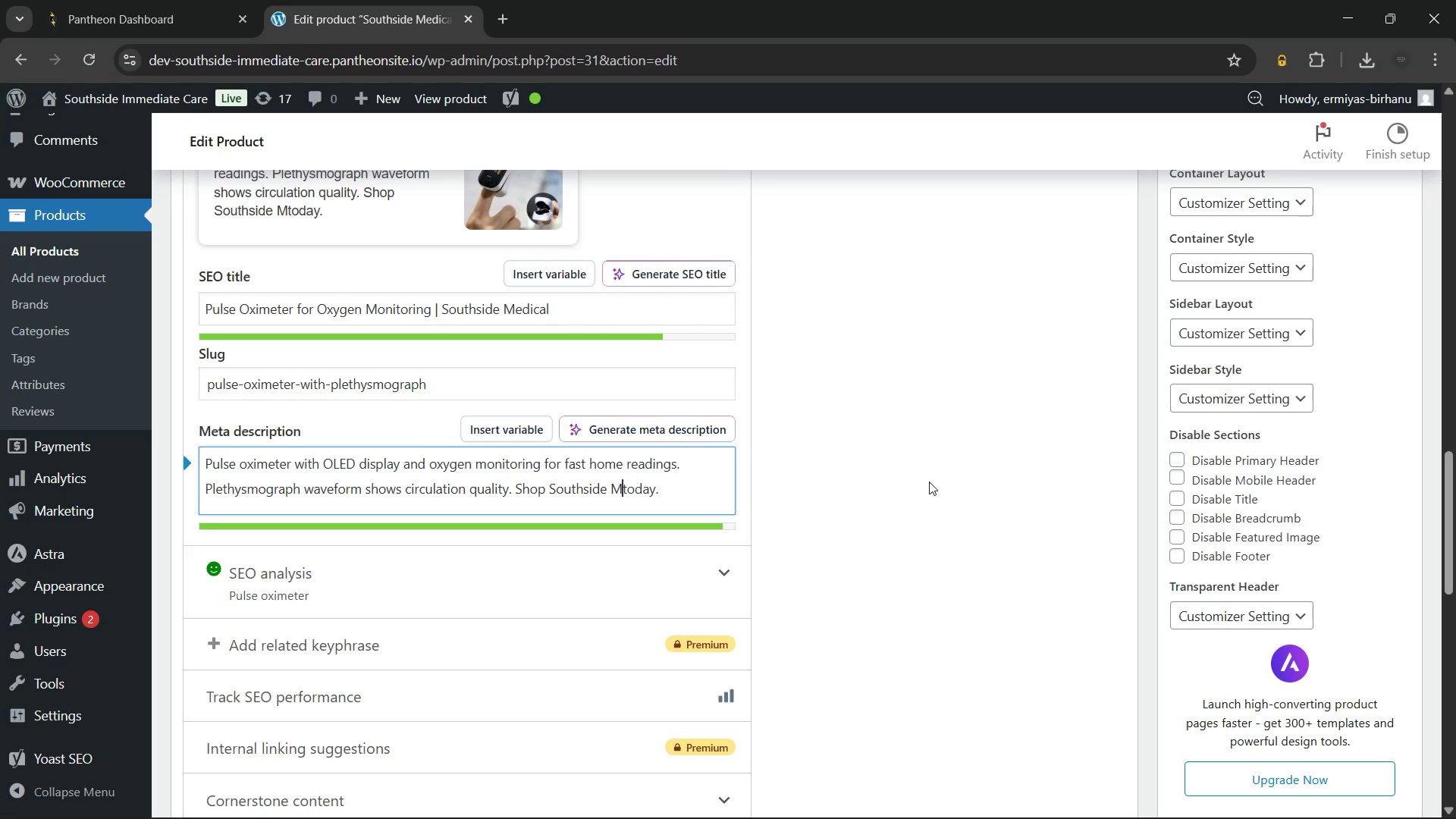 
key(Backspace)
 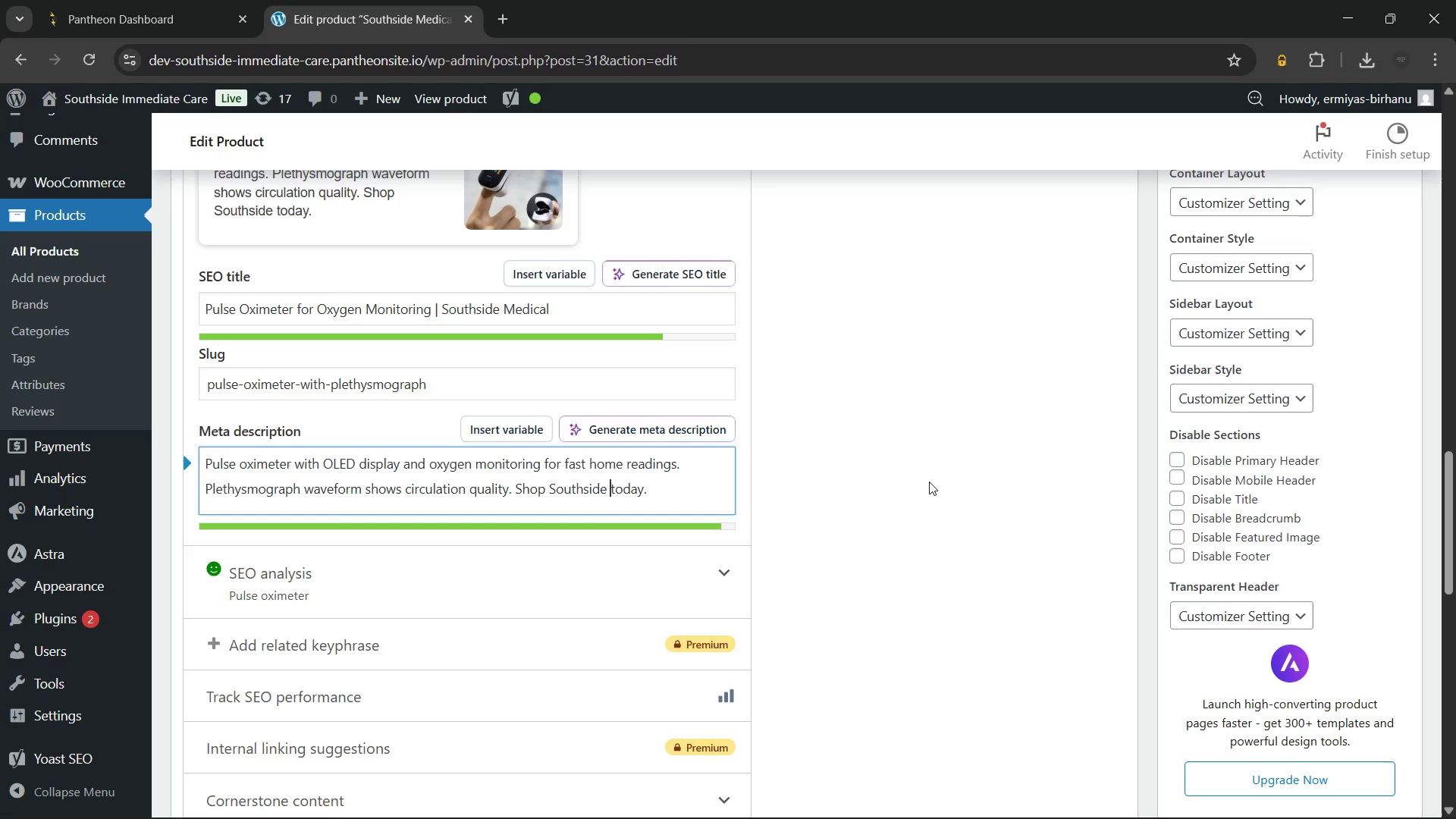 
key(Backspace)
 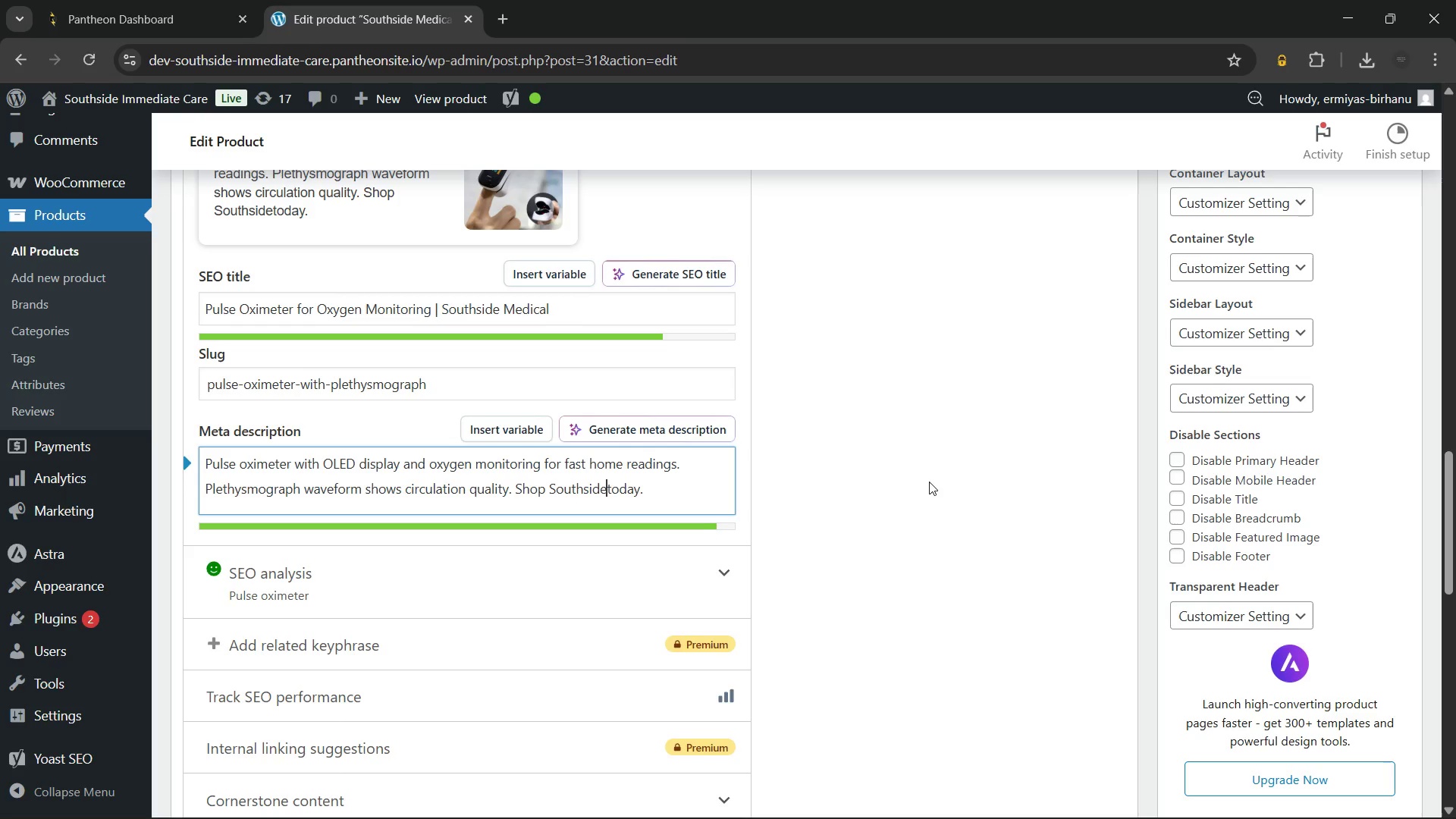 
key(Backspace)
 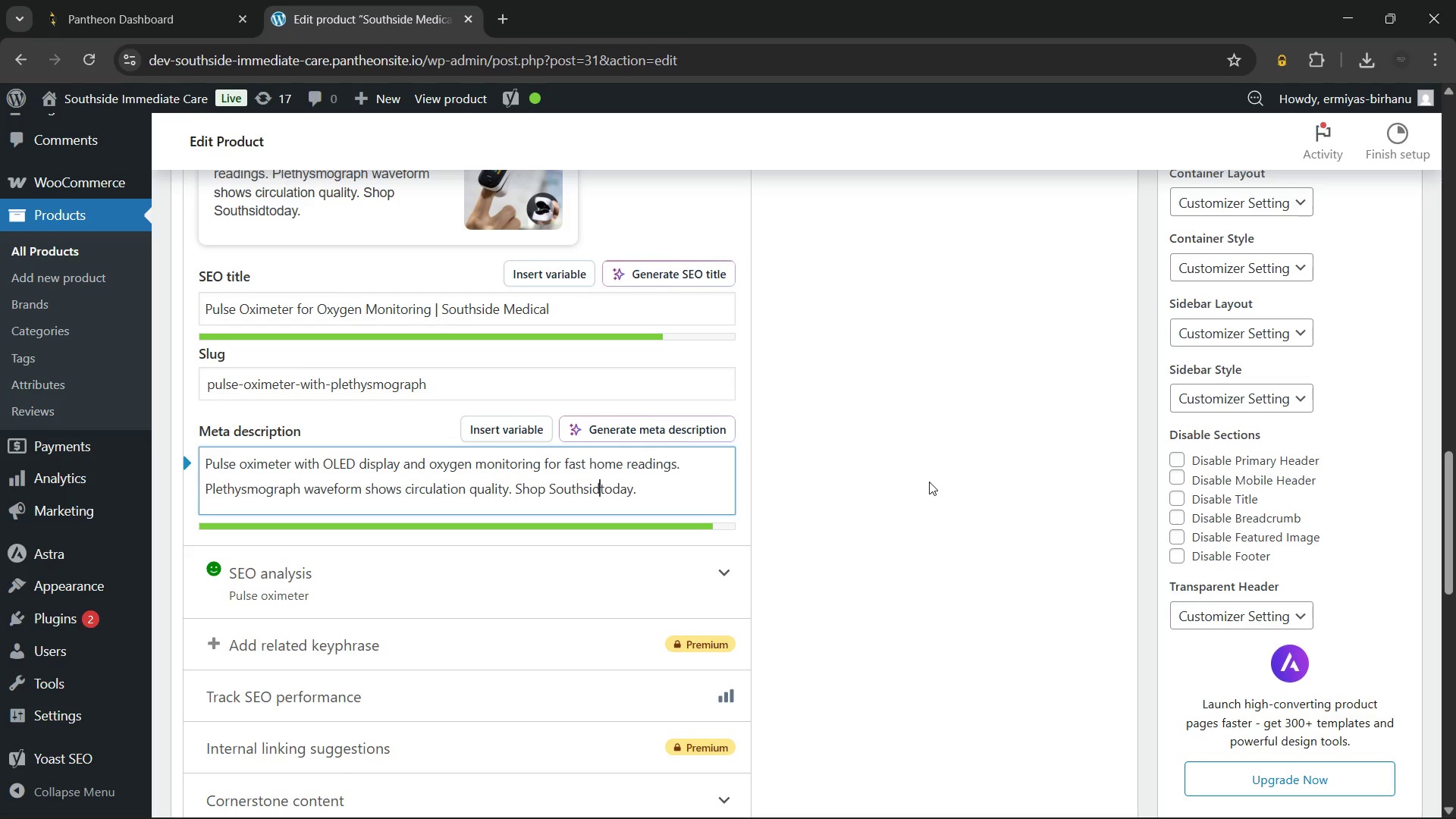 
key(Backspace)
 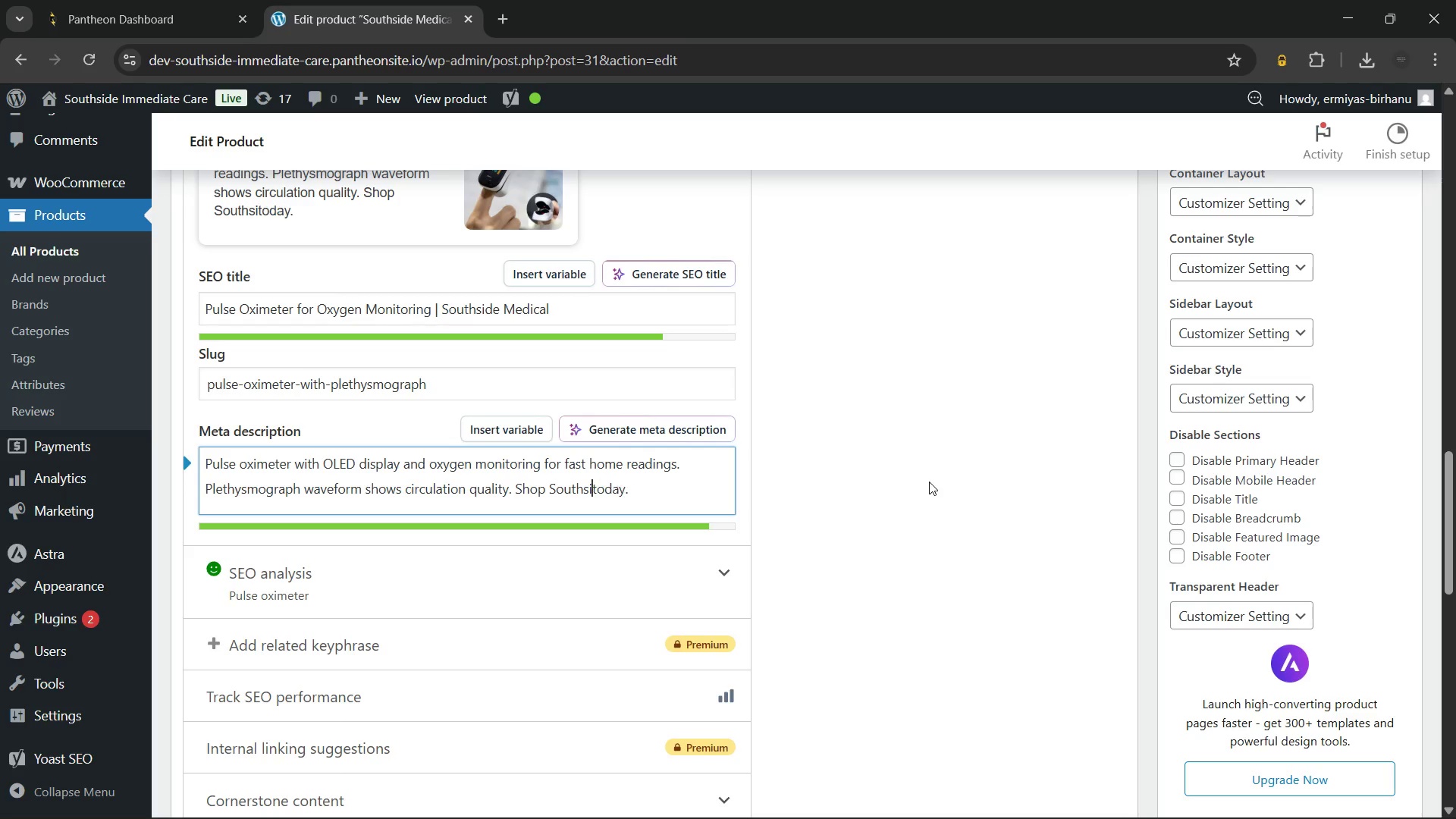 
key(Backspace)
 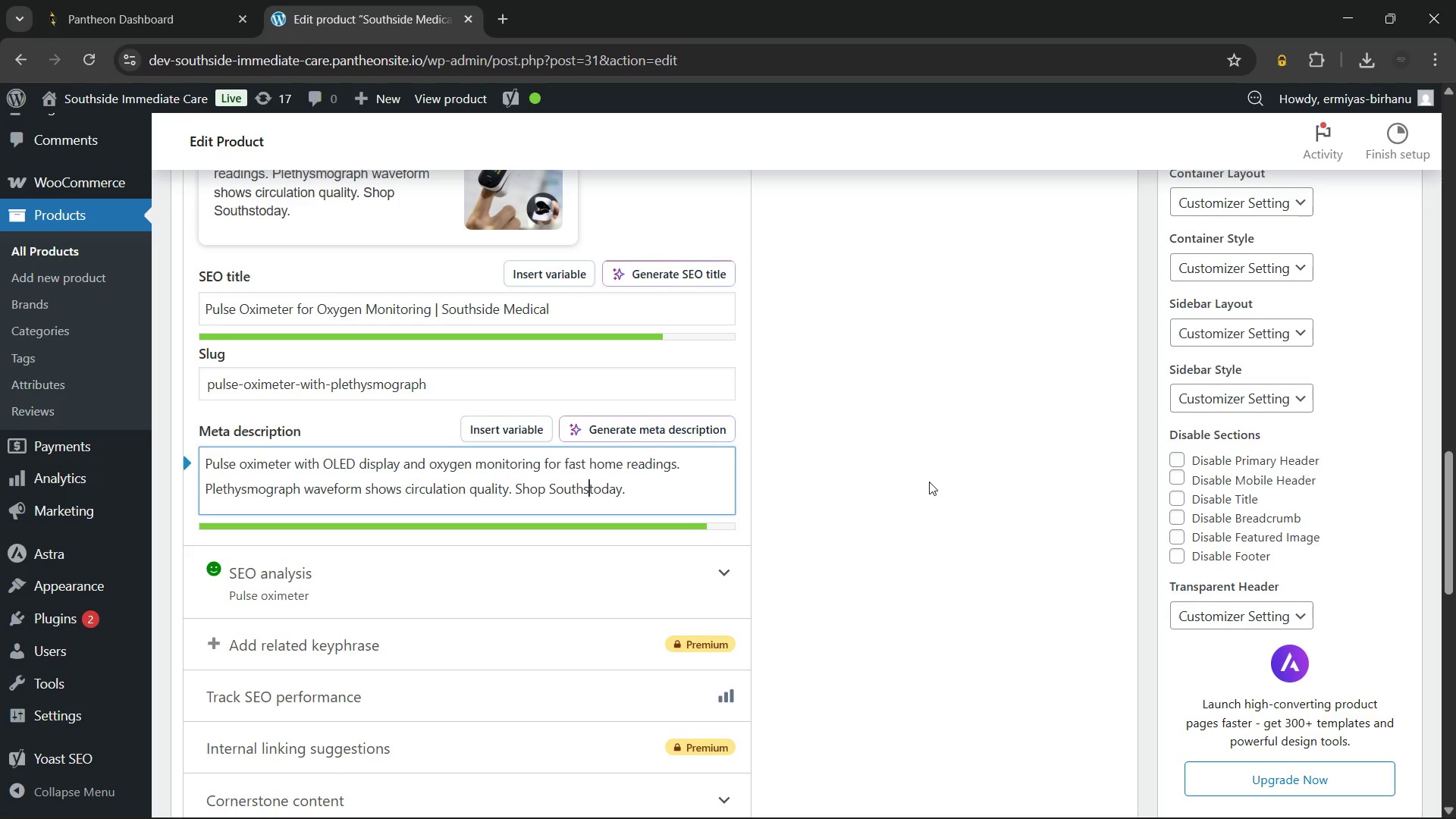 
key(Backspace)
 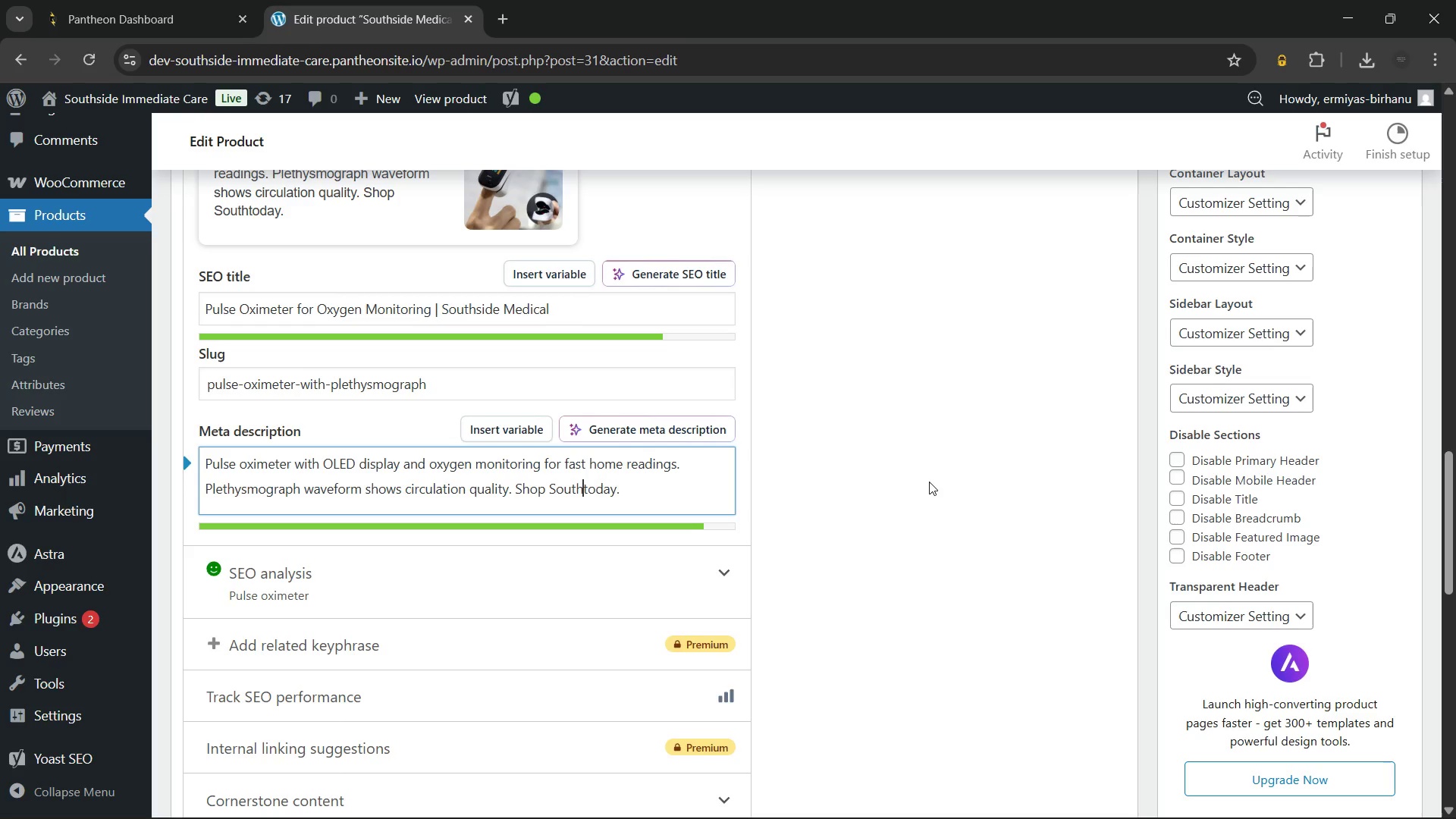 
key(Backspace)
 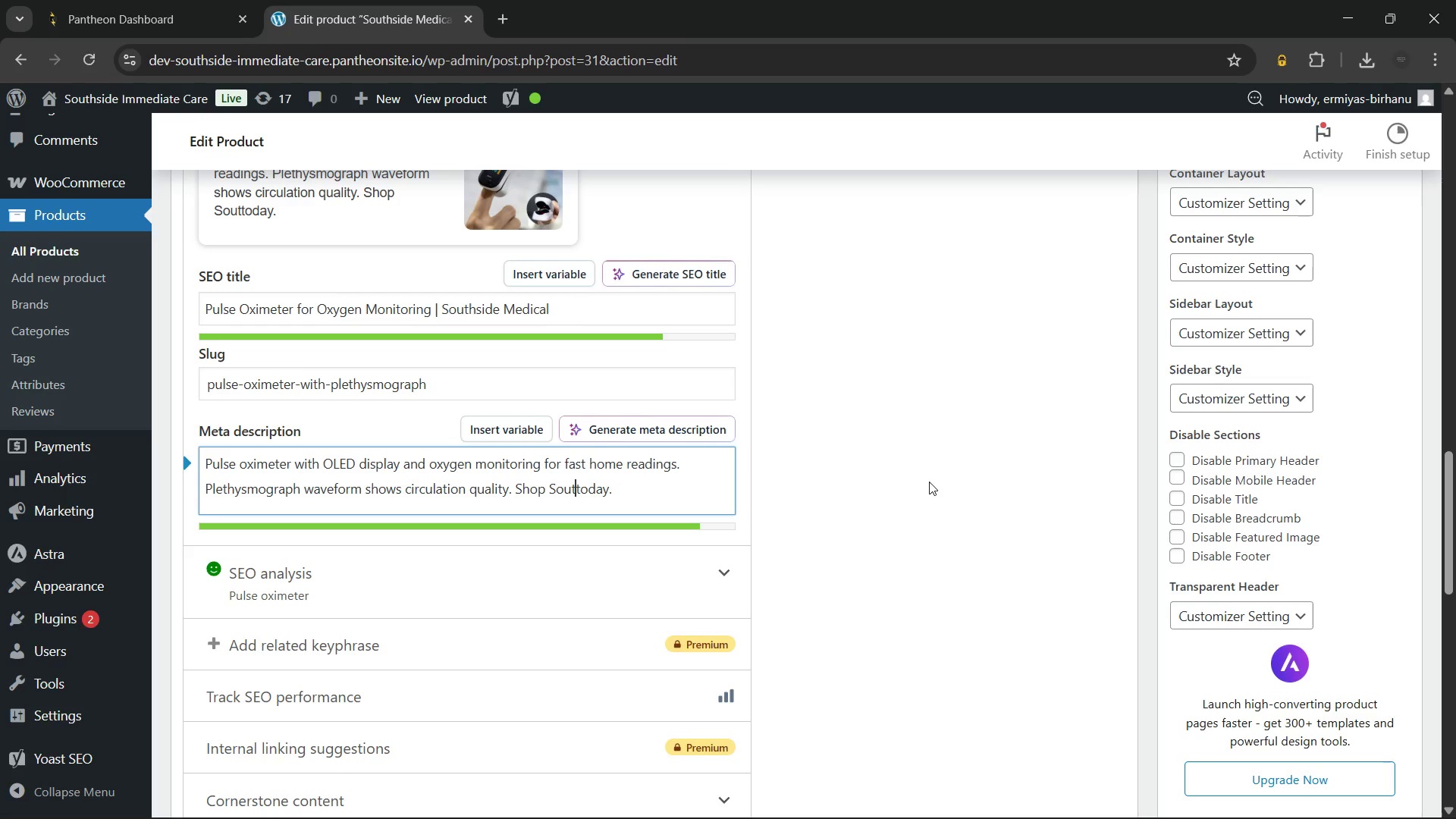 
key(Backspace)
 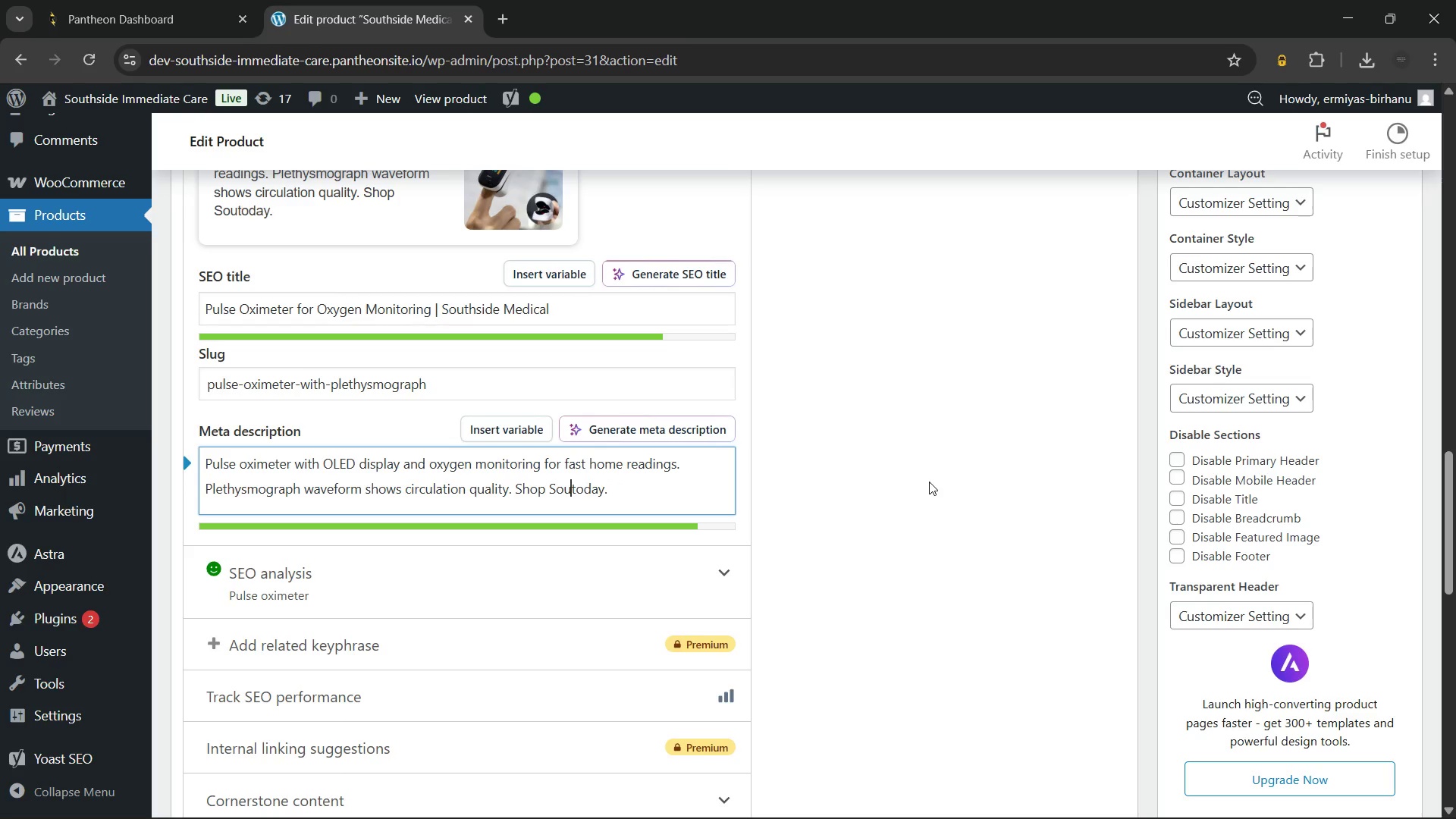 
key(Backspace)
 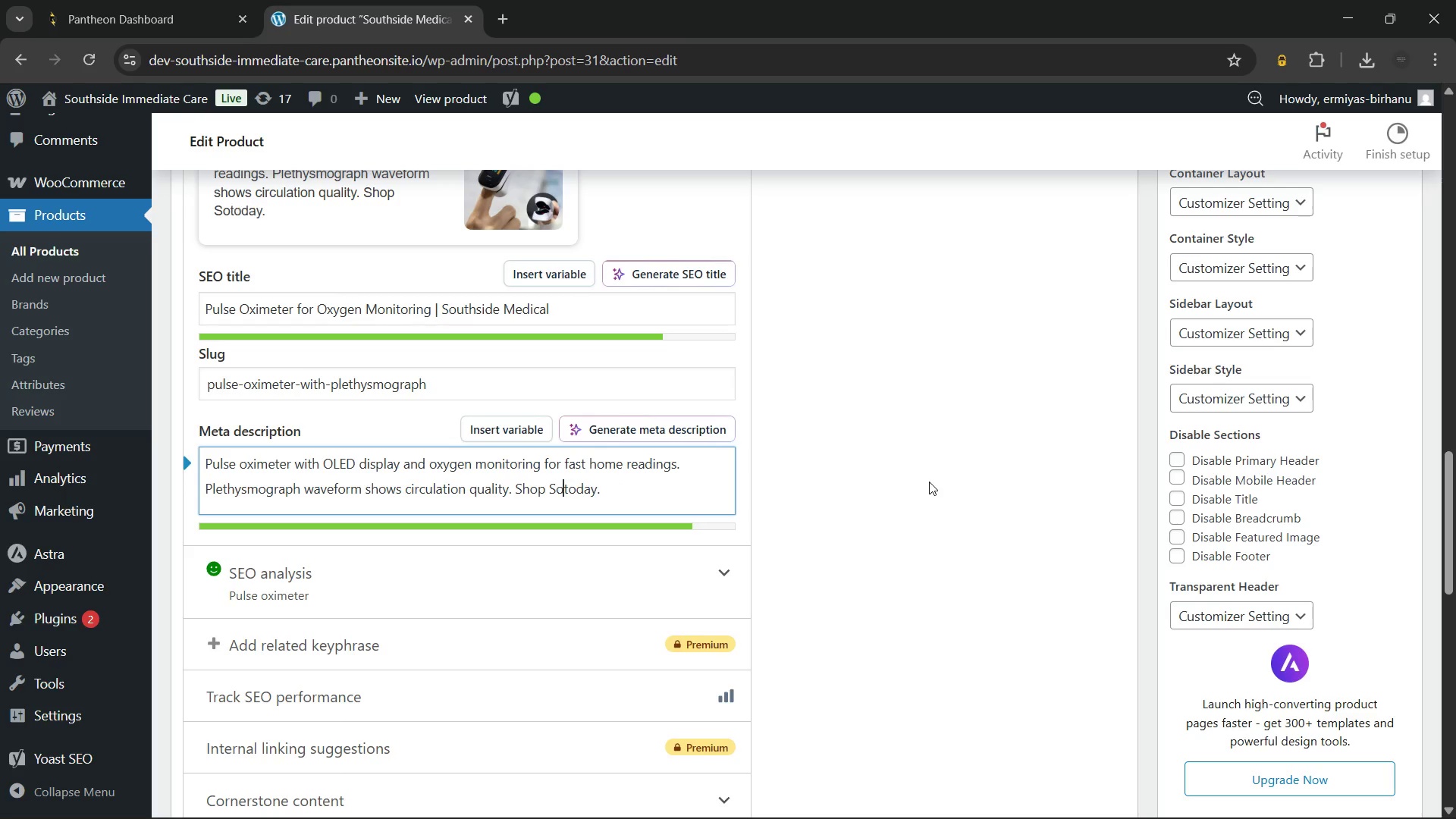 
key(Backspace)
 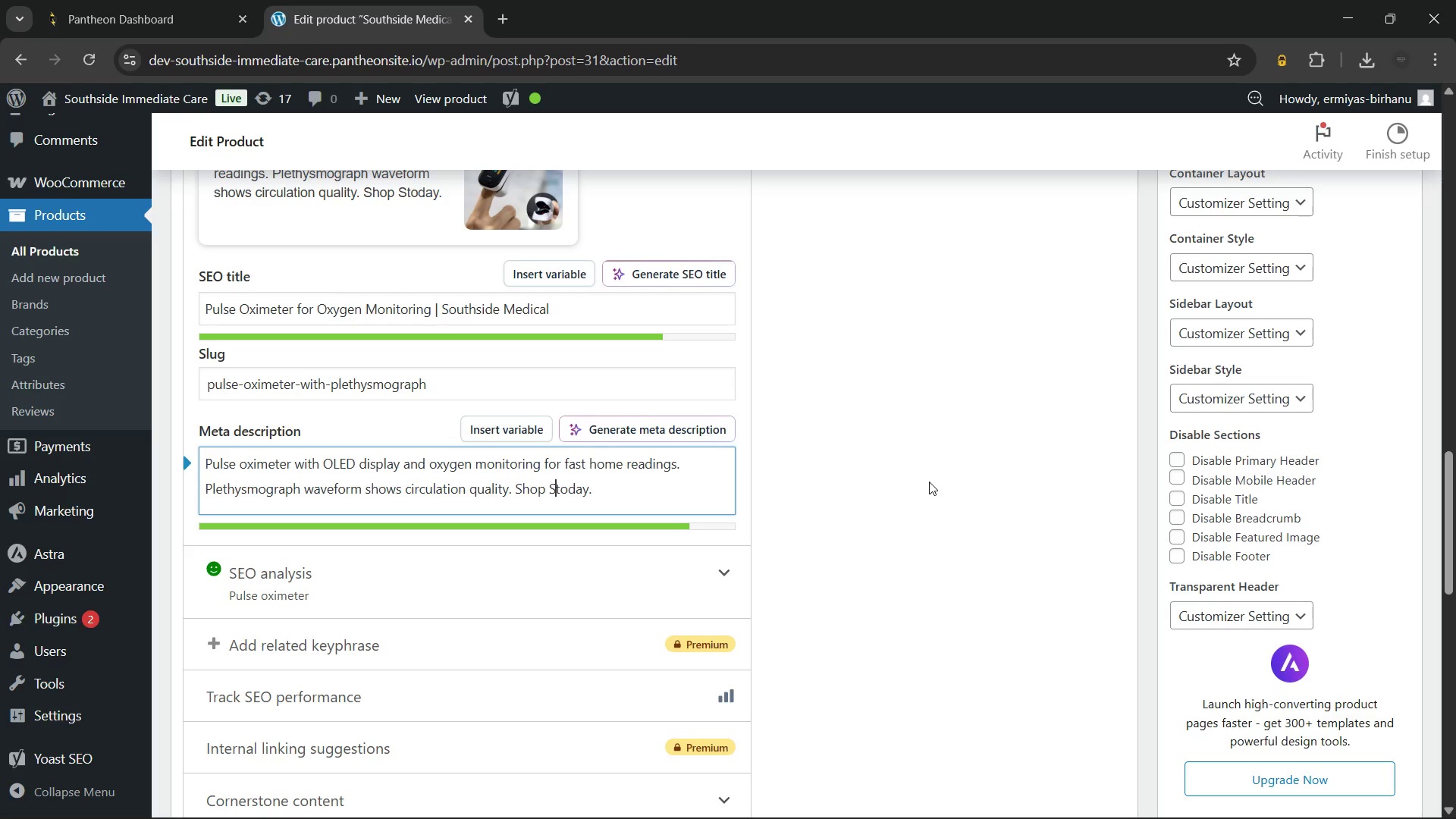 
key(Backspace)
 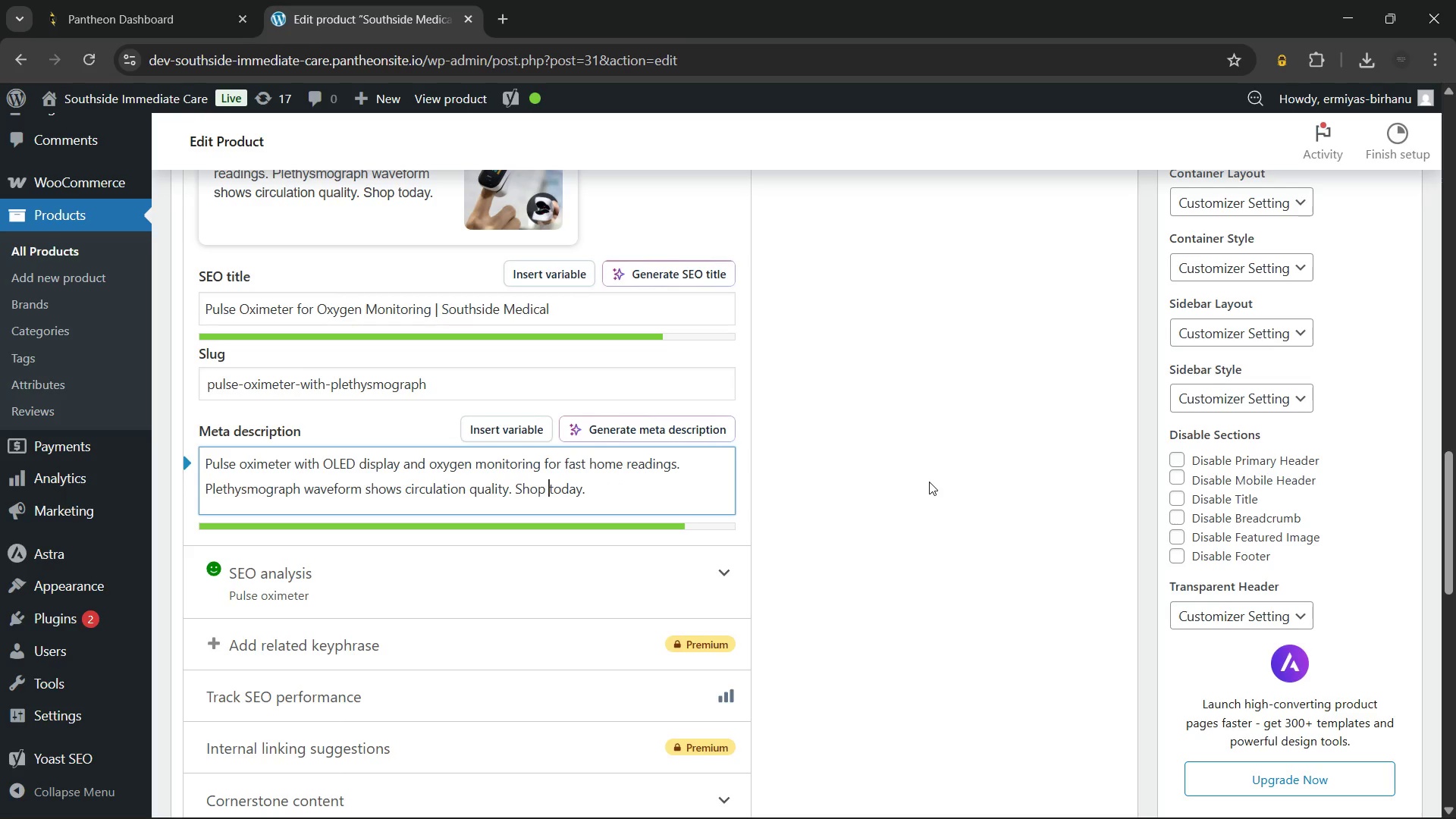 
key(Backspace)
 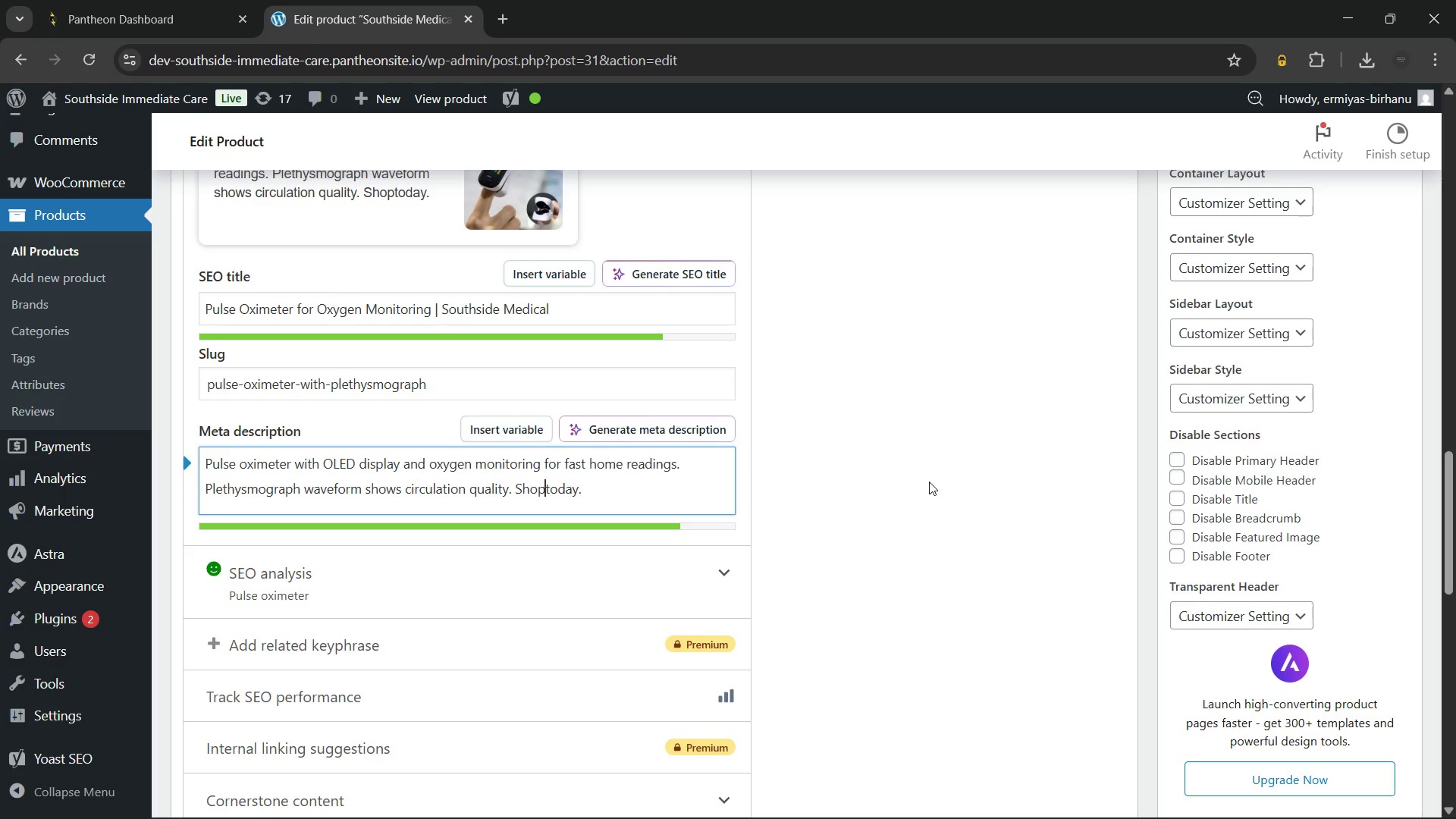 
key(Space)
 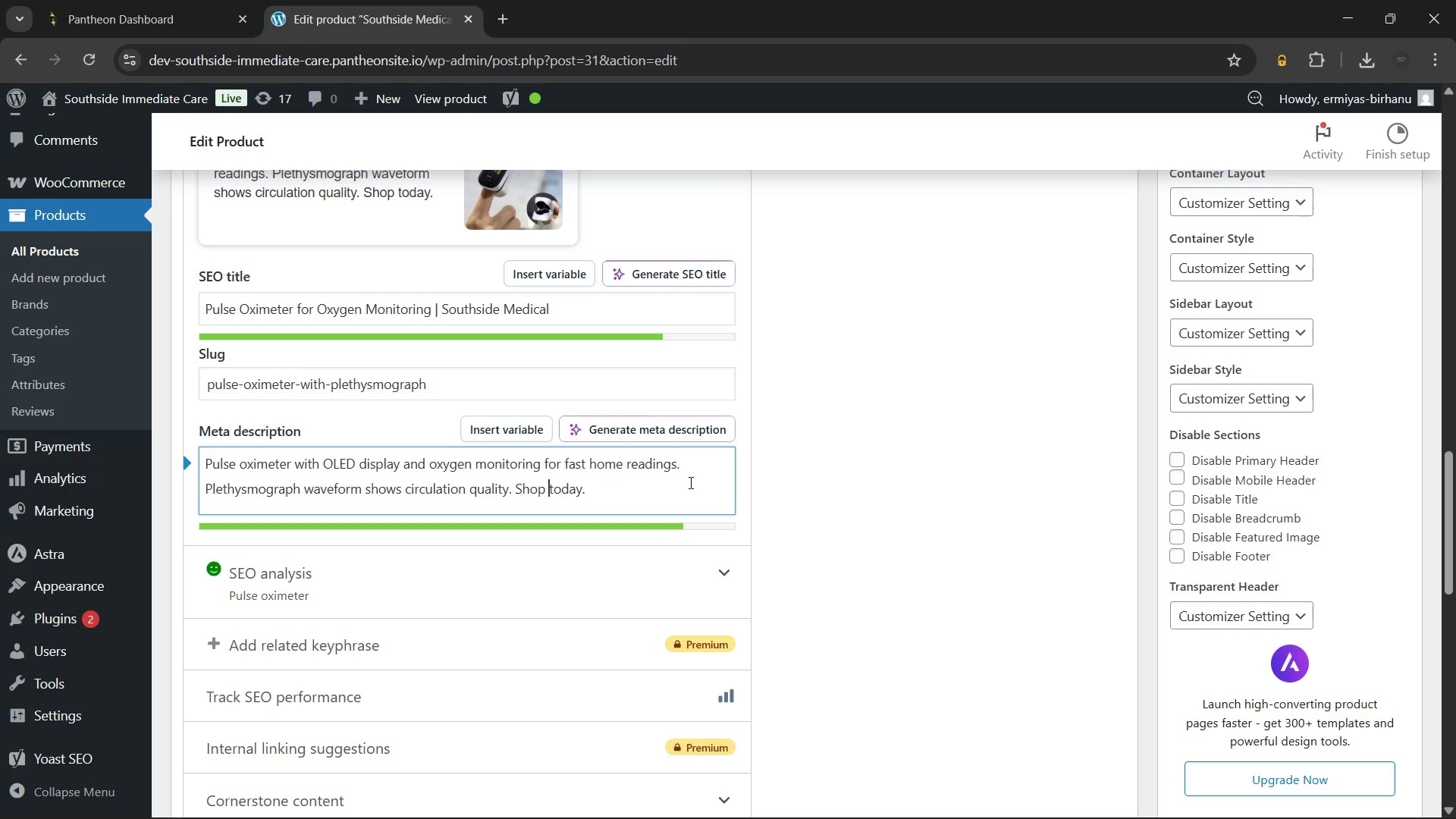 
left_click([683, 485])
 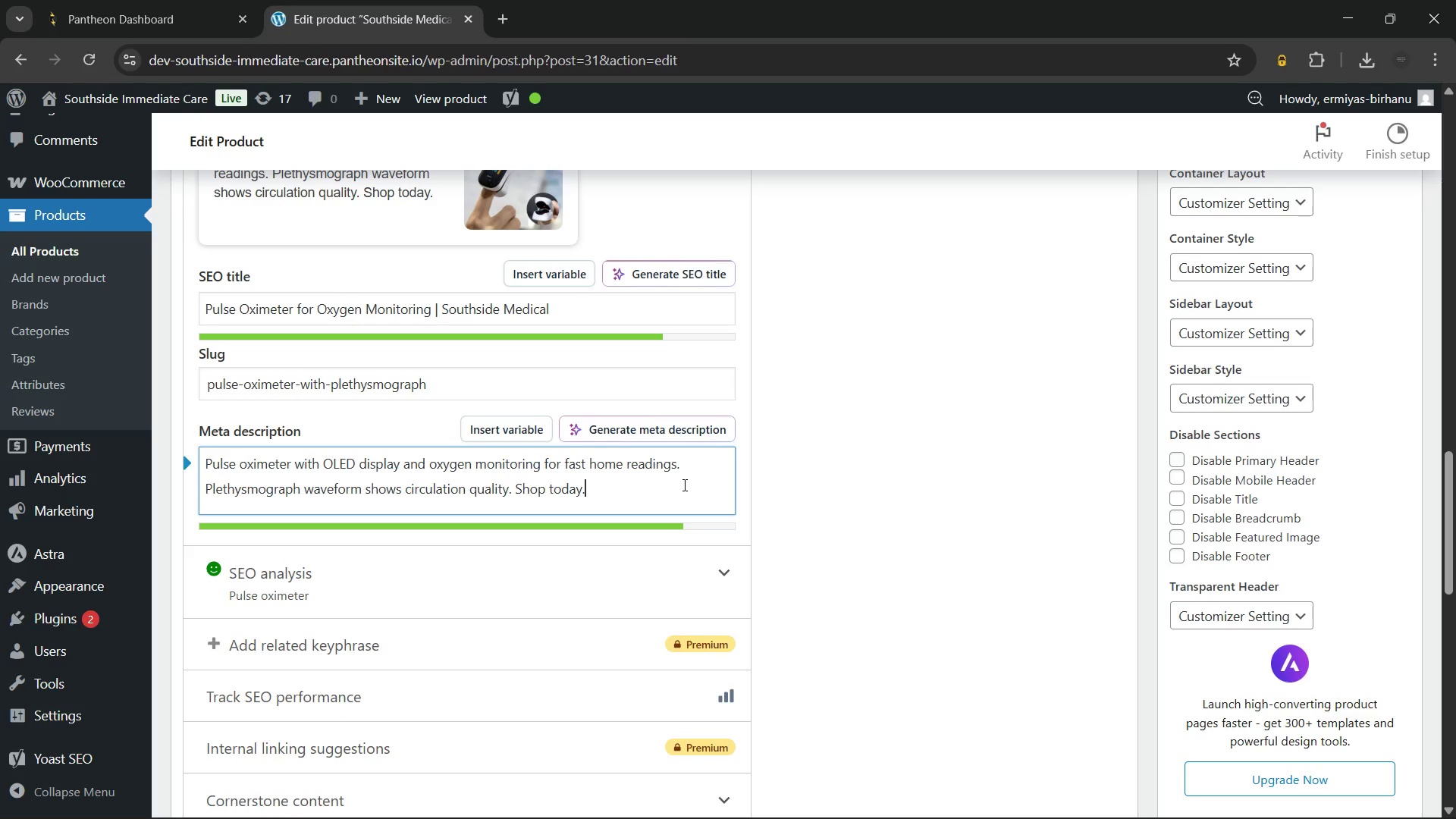 
wait(5.86)
 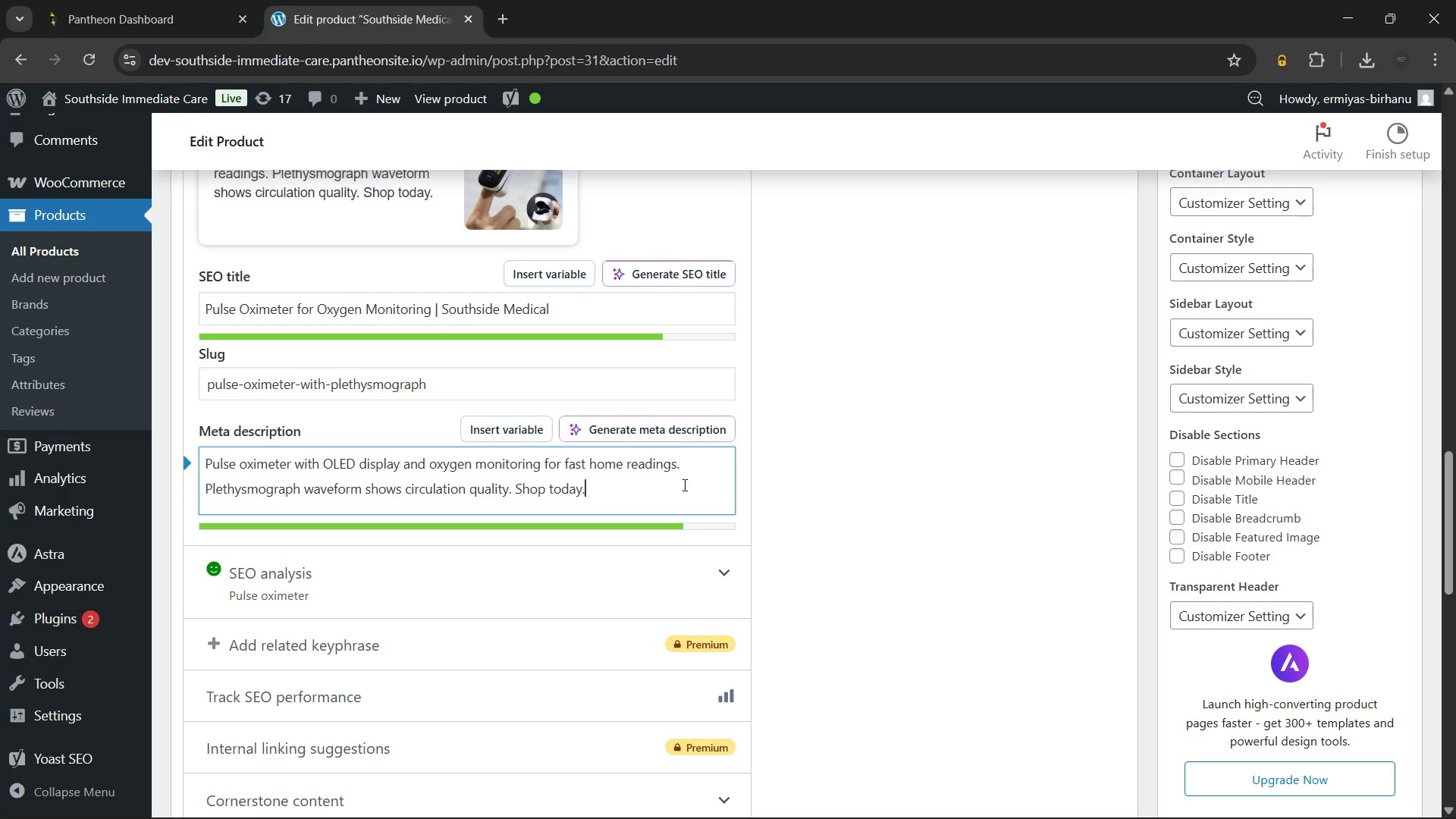 
left_click([899, 522])
 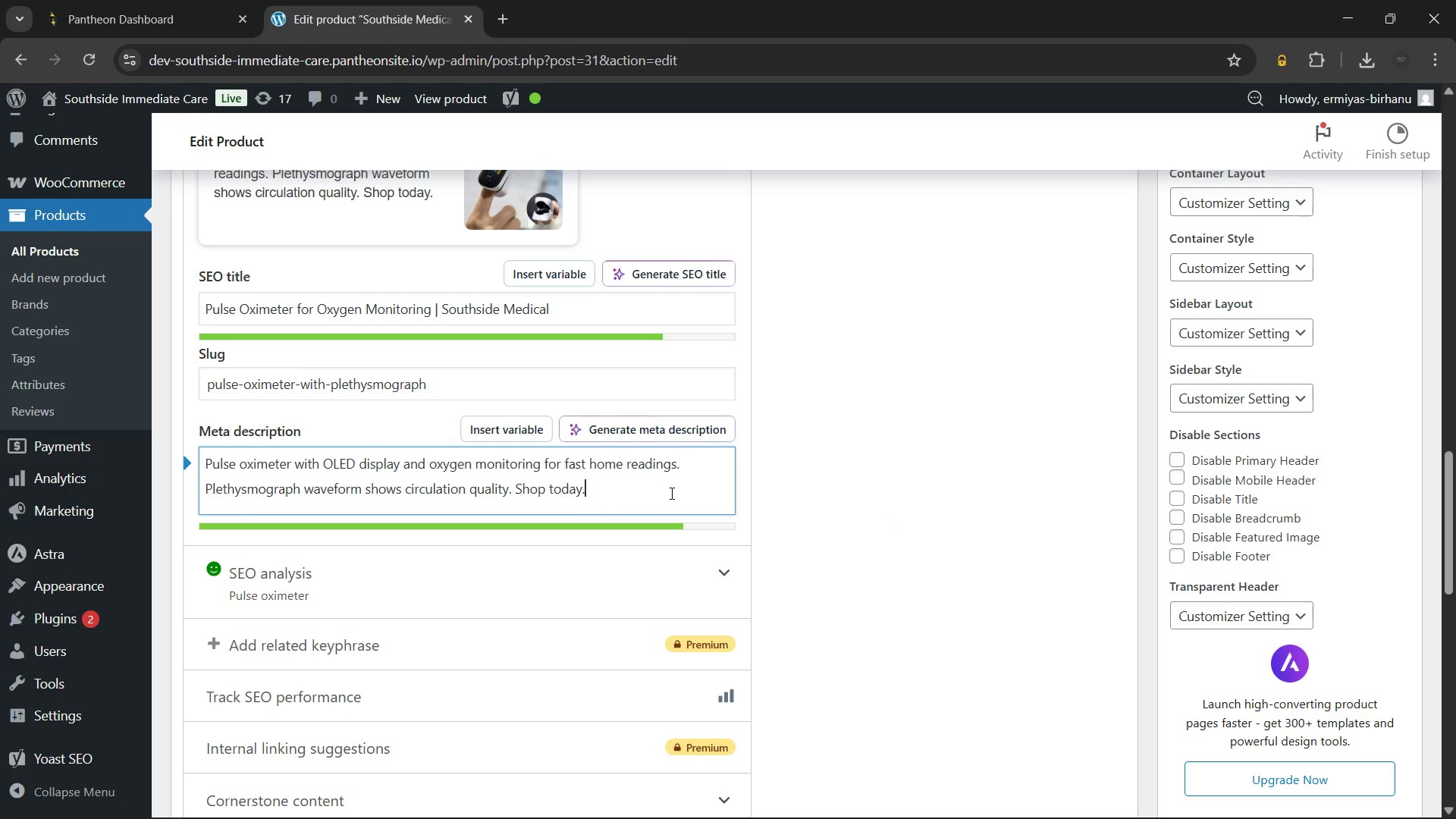 
left_click([937, 453])
 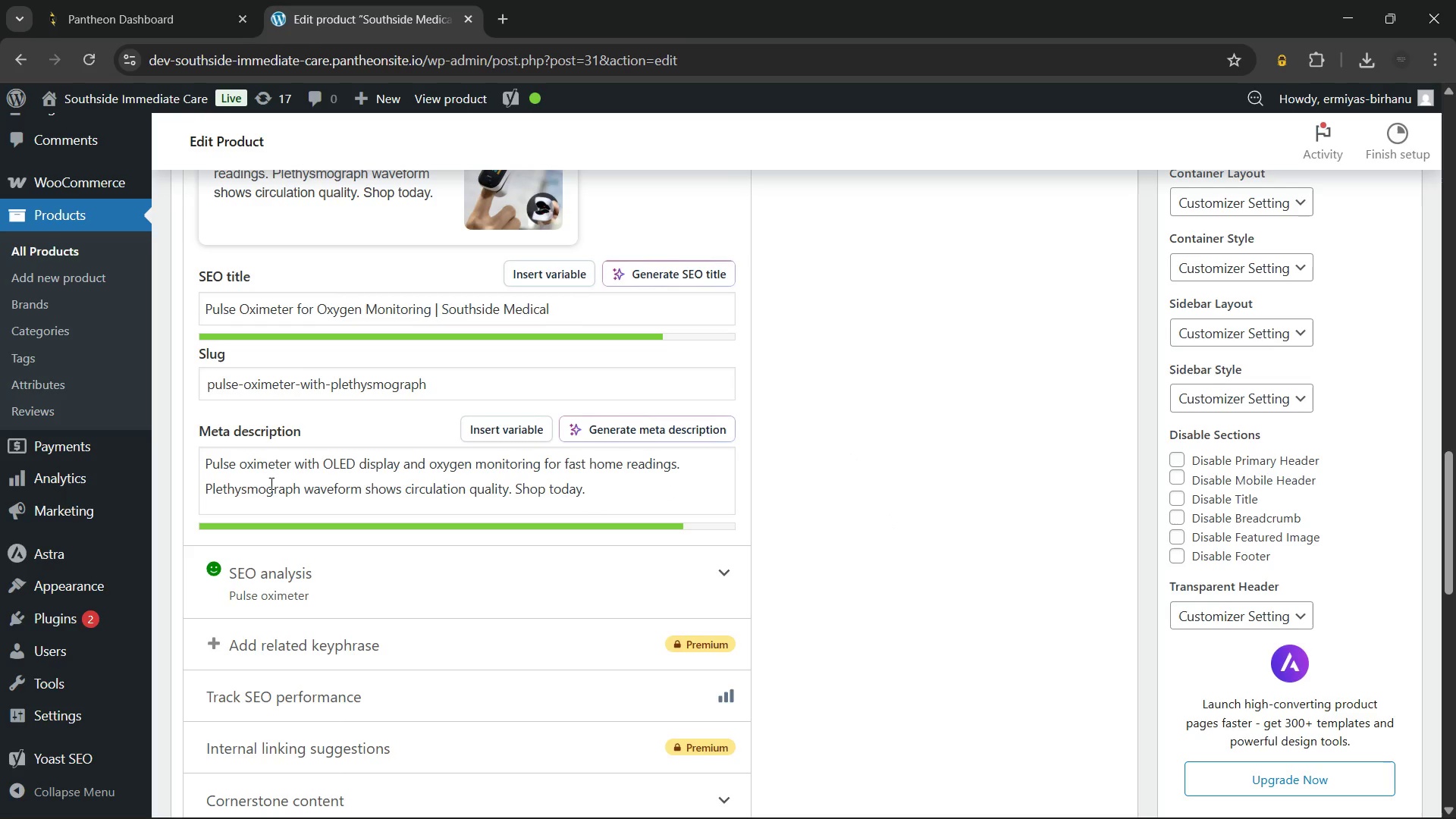 
wait(11.56)
 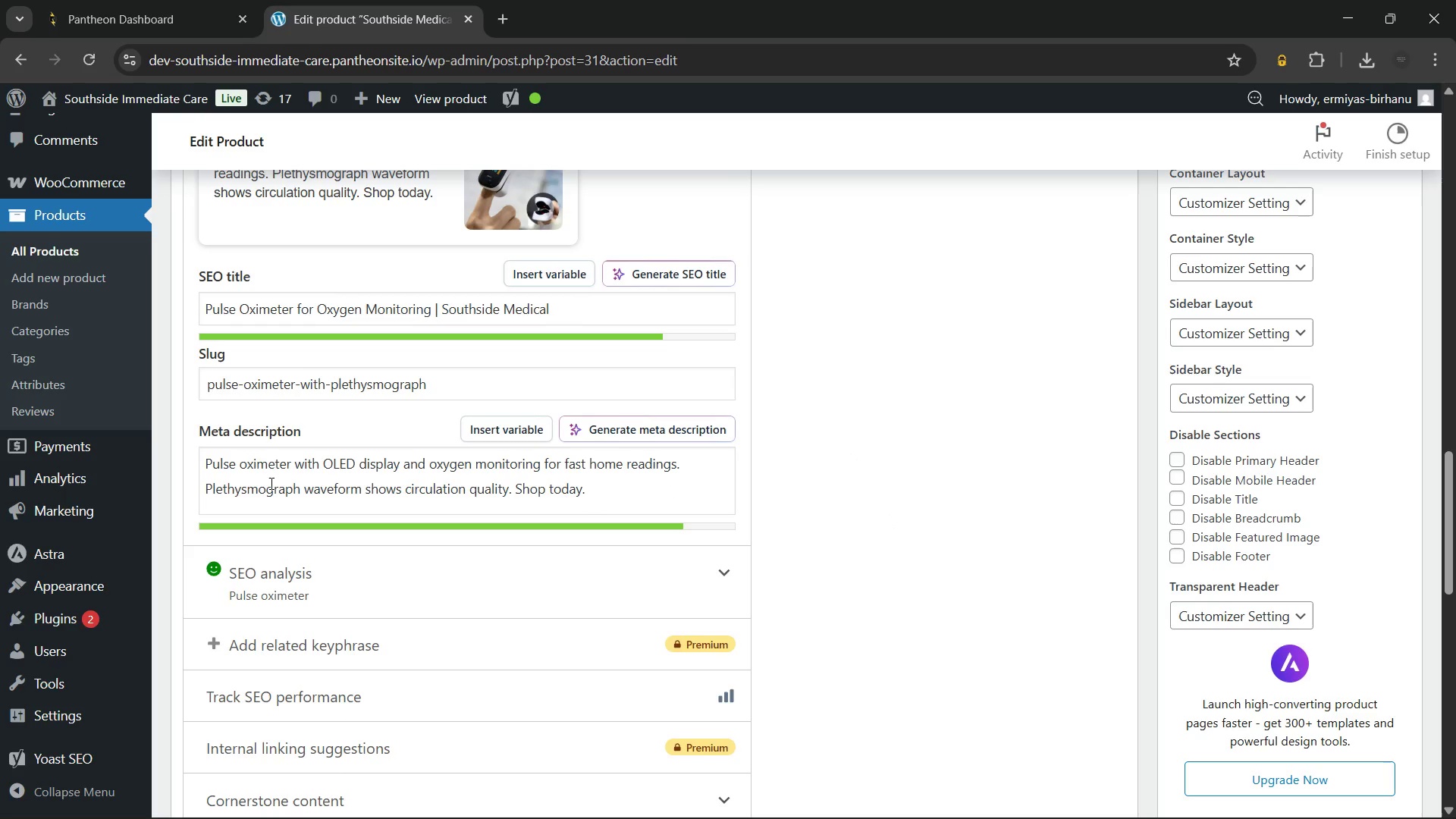 
left_click([628, 495])
 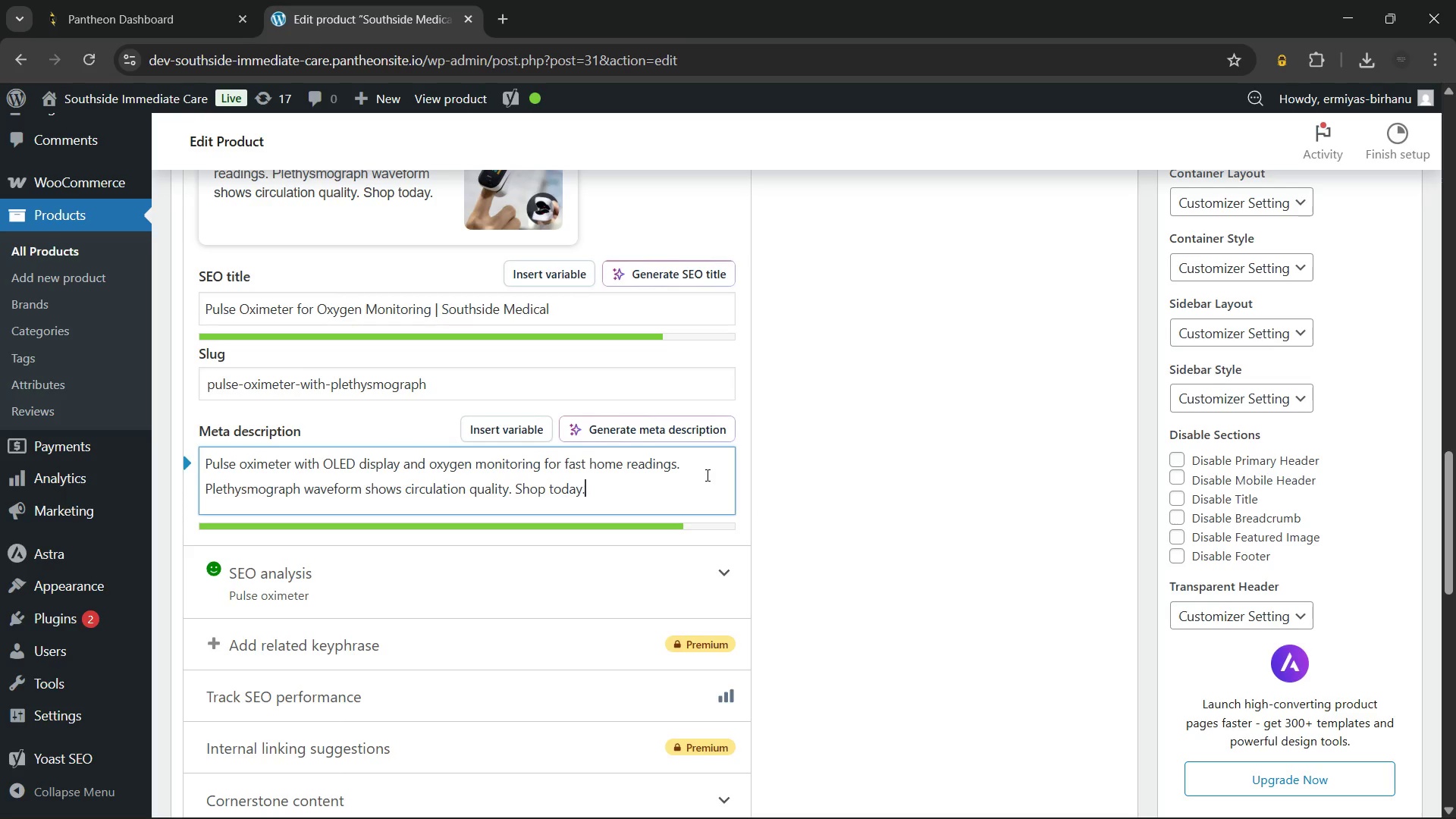 
left_click([706, 475])
 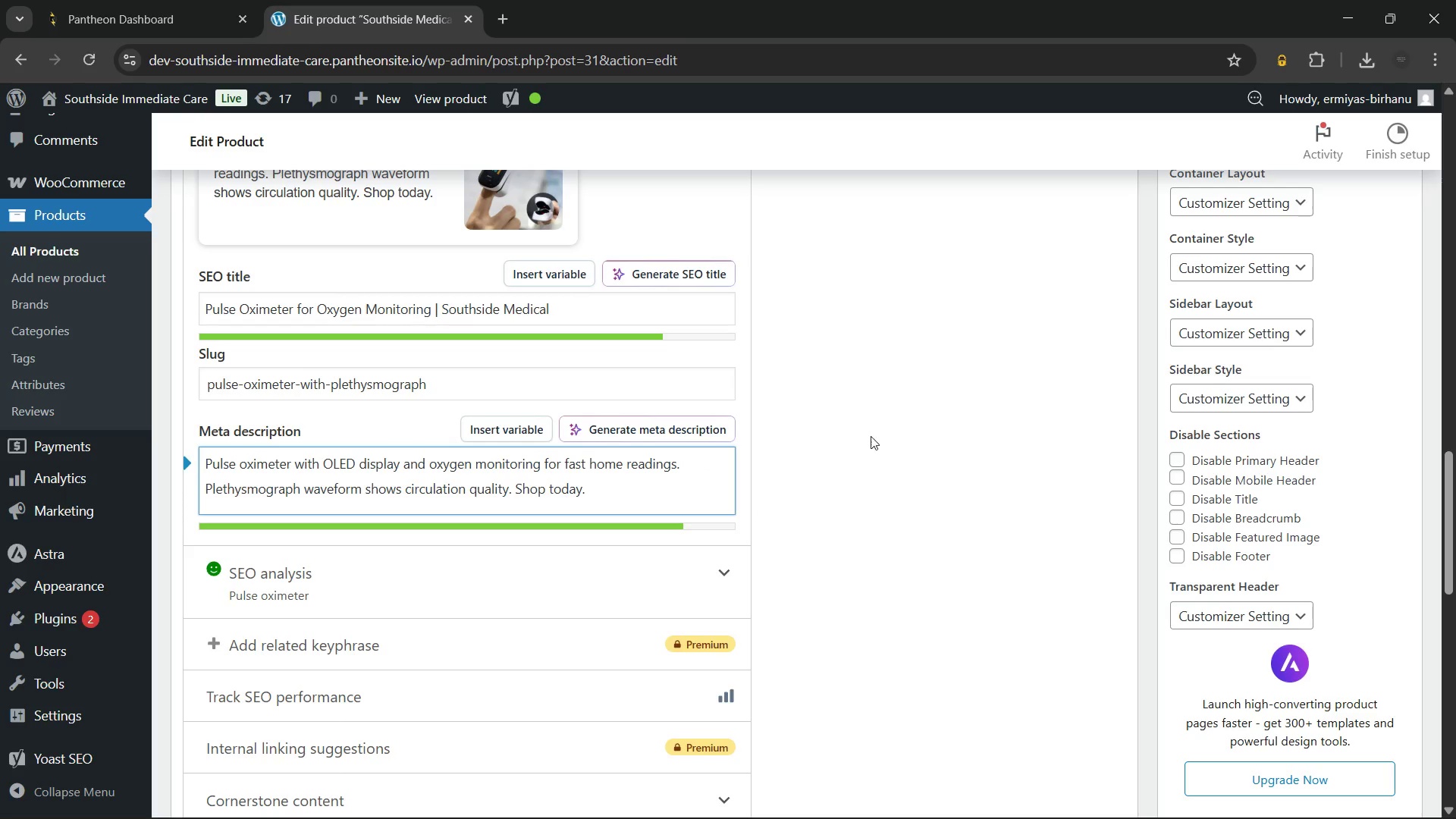 
left_click([920, 414])
 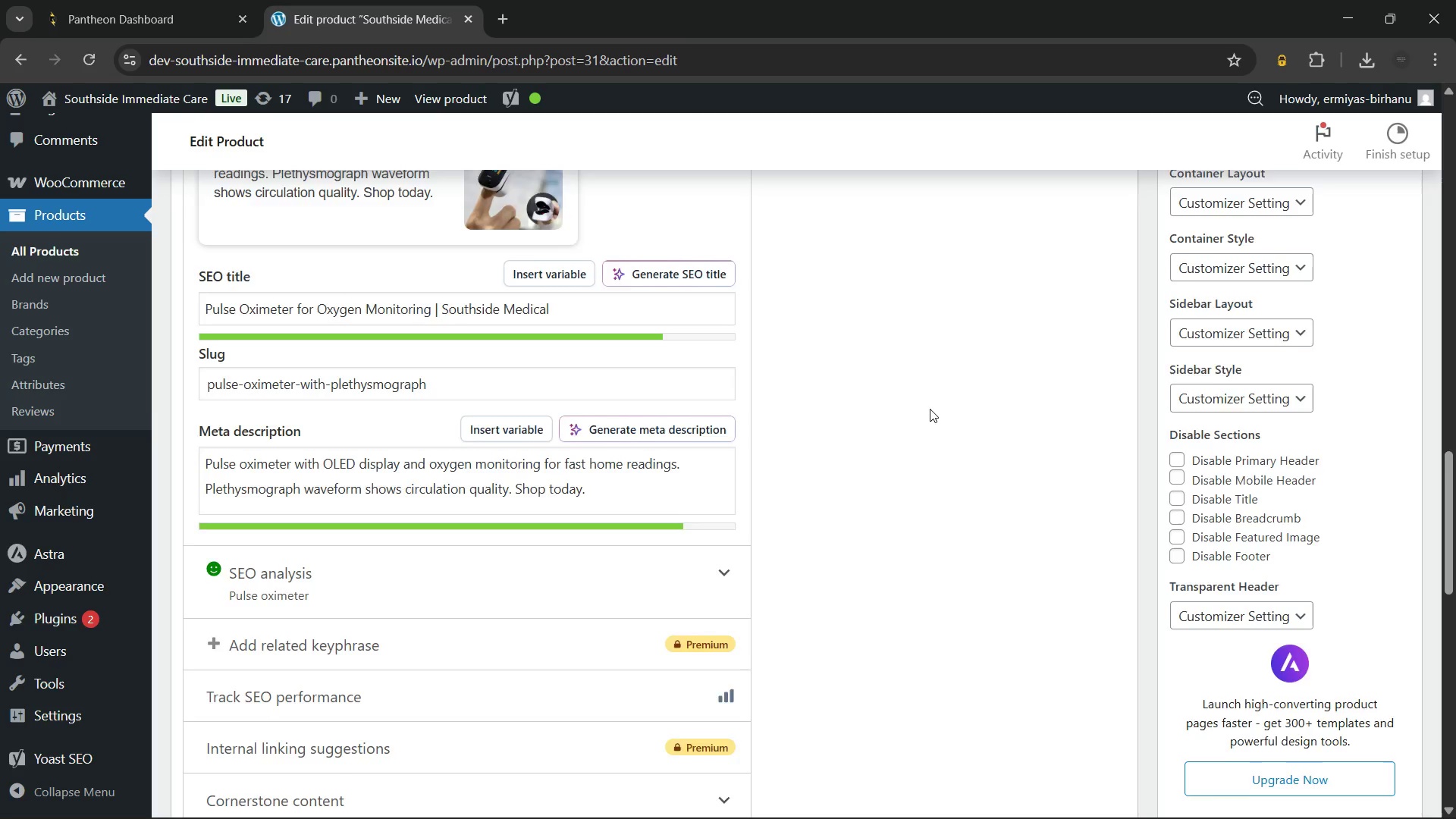 
scroll: coordinate [930, 409], scroll_direction: down, amount: 3.0
 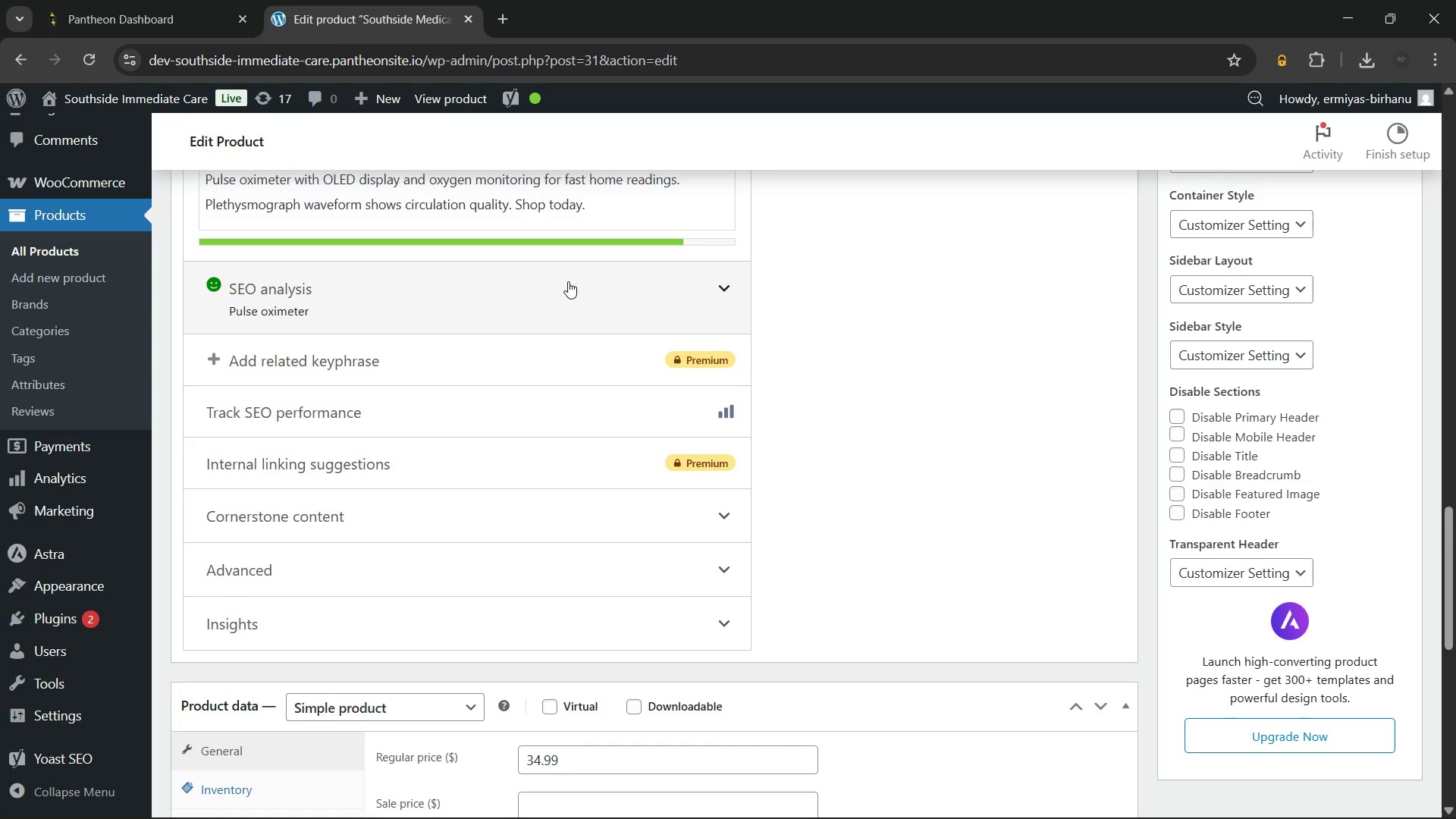 
left_click([568, 281])
 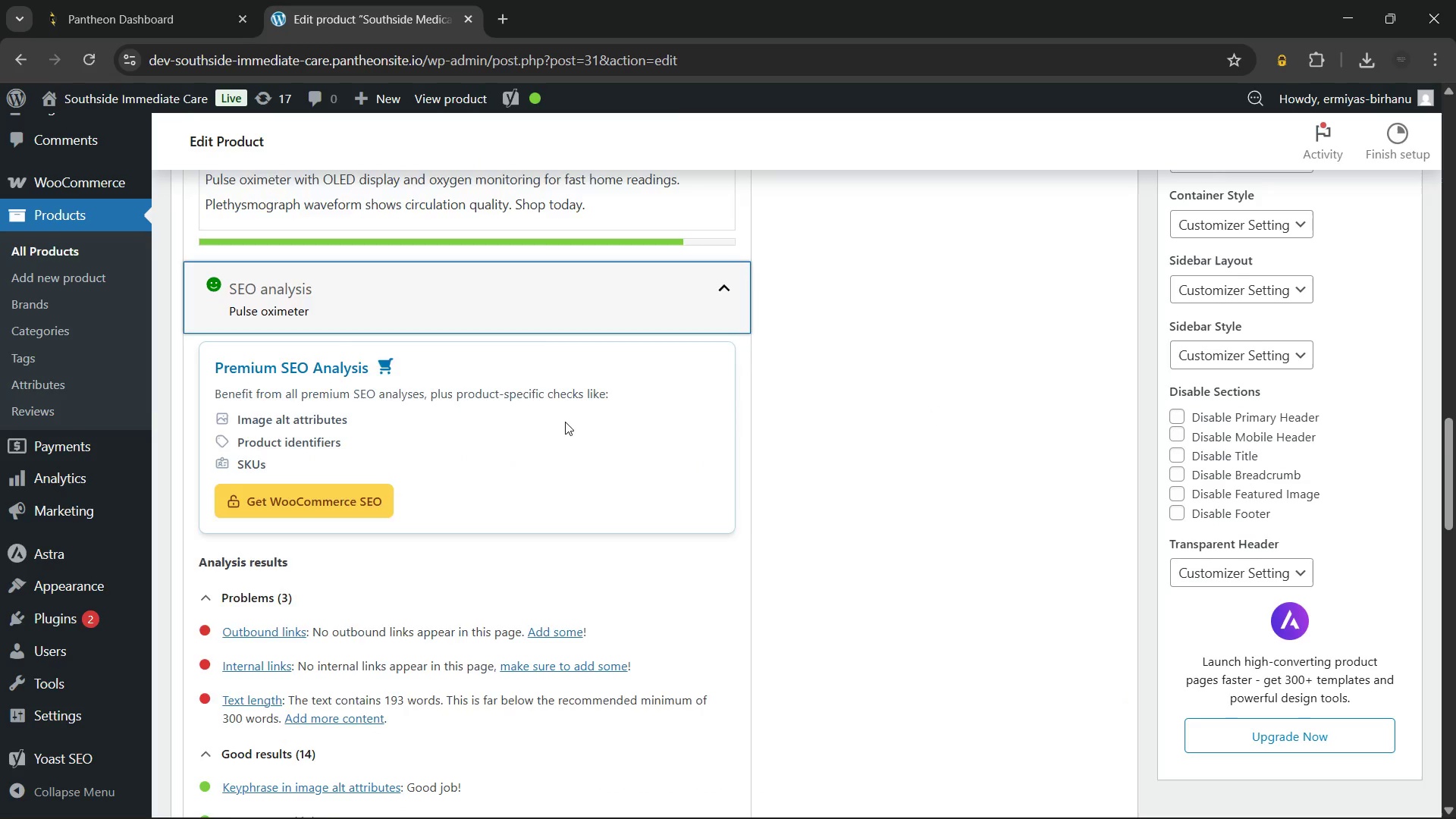 
scroll: coordinate [565, 422], scroll_direction: down, amount: 3.0
 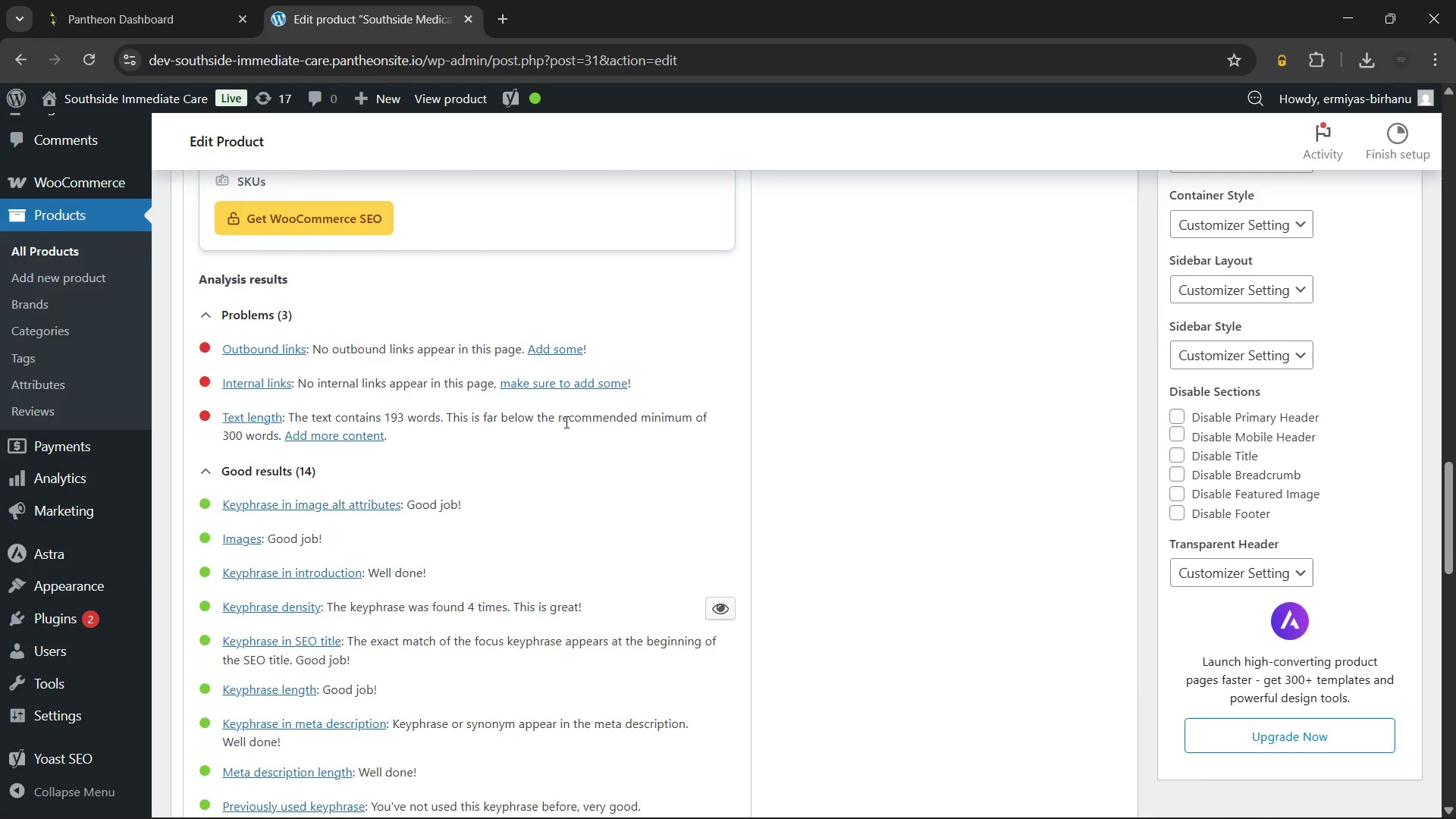 
scroll: coordinate [387, 347], scroll_direction: up, amount: 27.0
 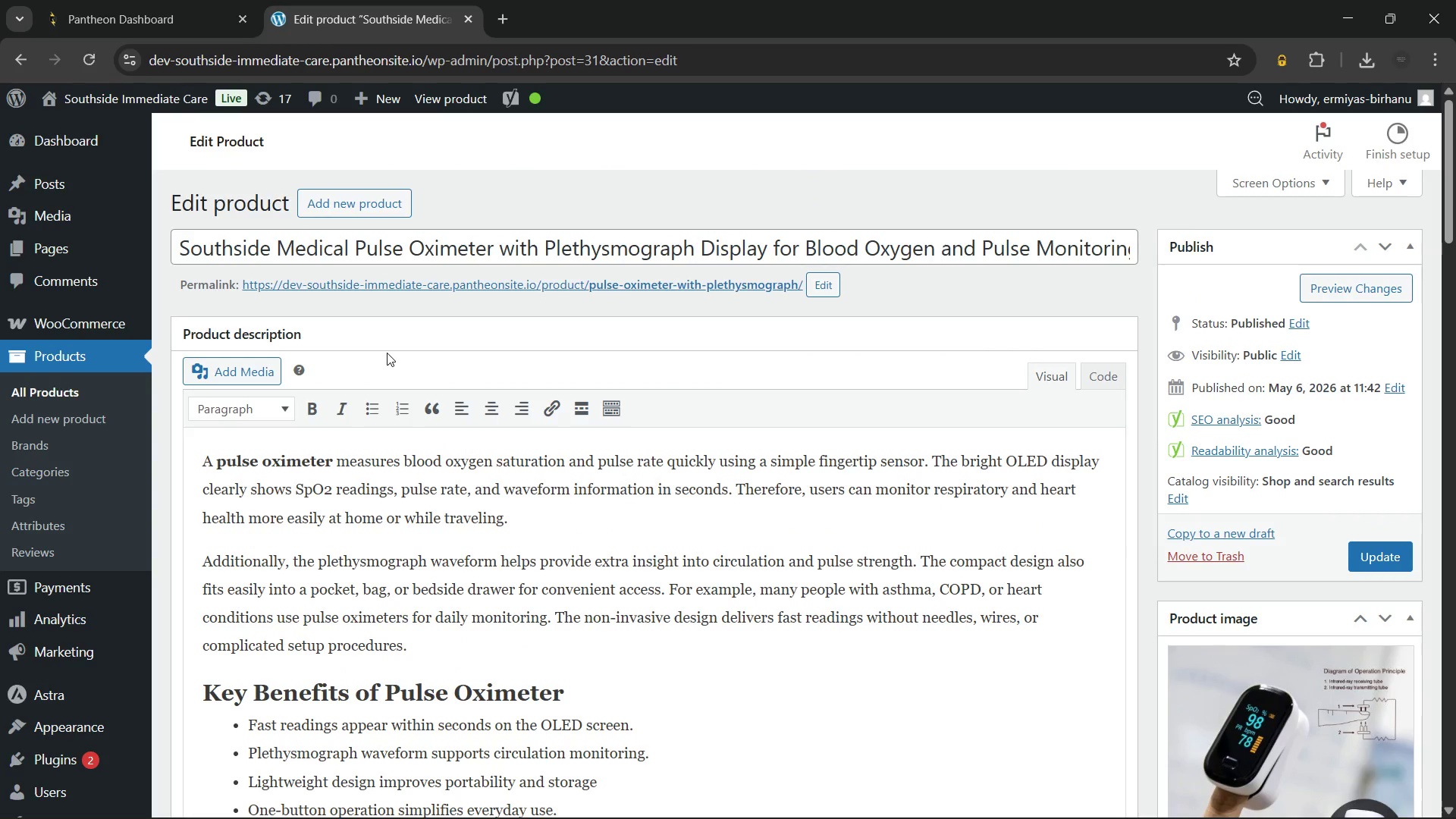 
scroll: coordinate [823, 492], scroll_direction: down, amount: 18.0
 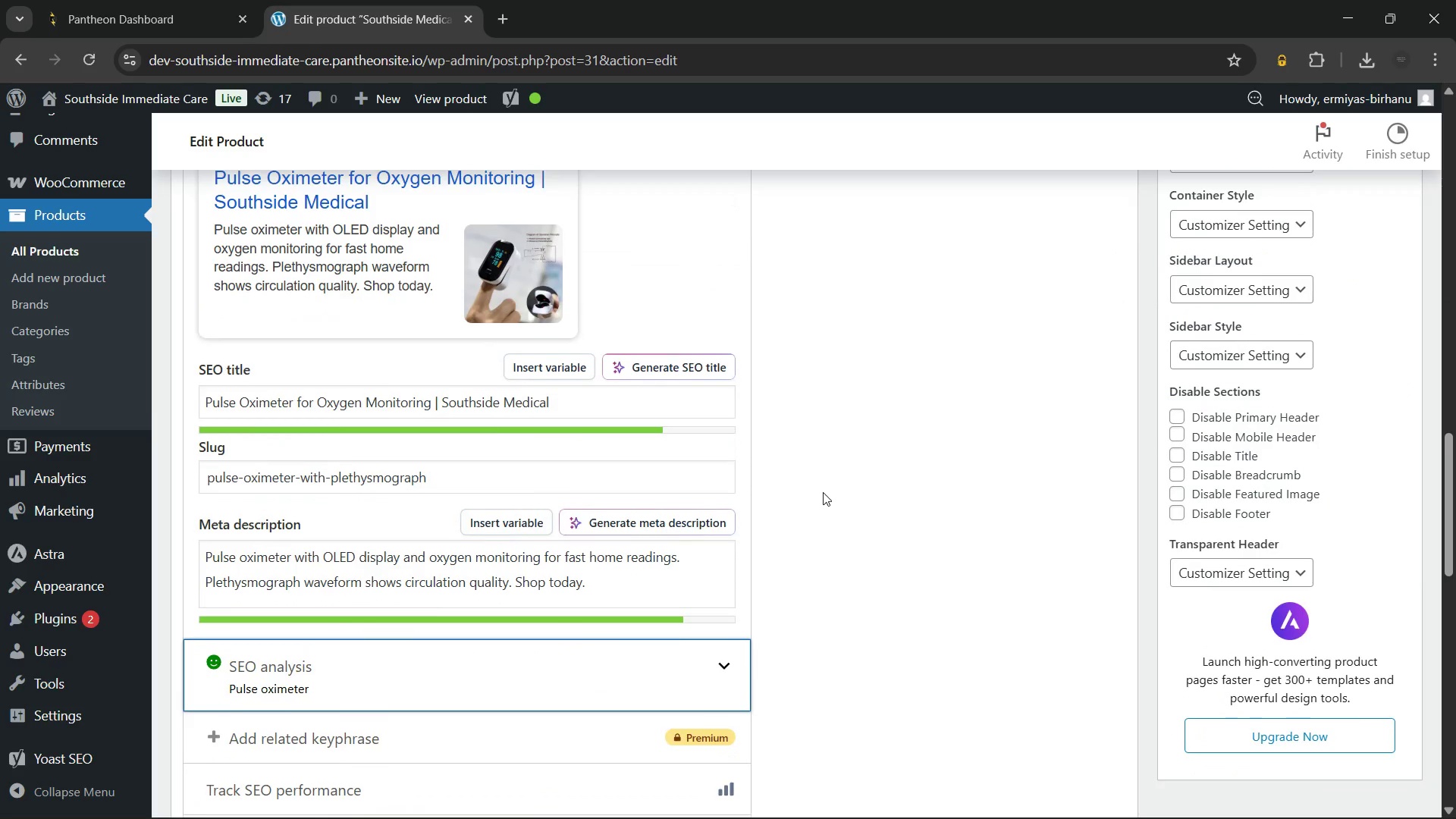 
scroll: coordinate [830, 488], scroll_direction: up, amount: 12.0
 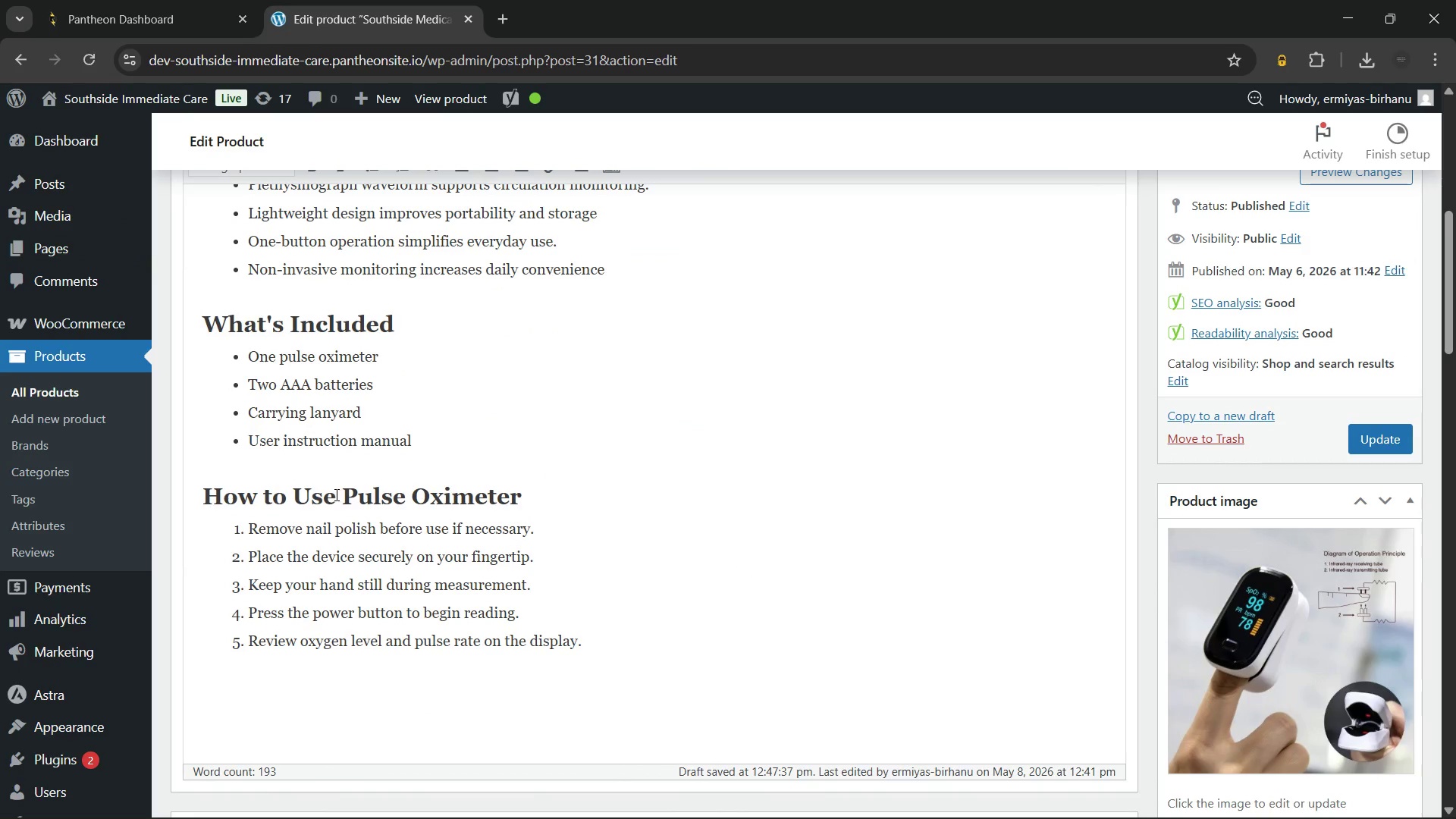 
left_click([333, 489])
 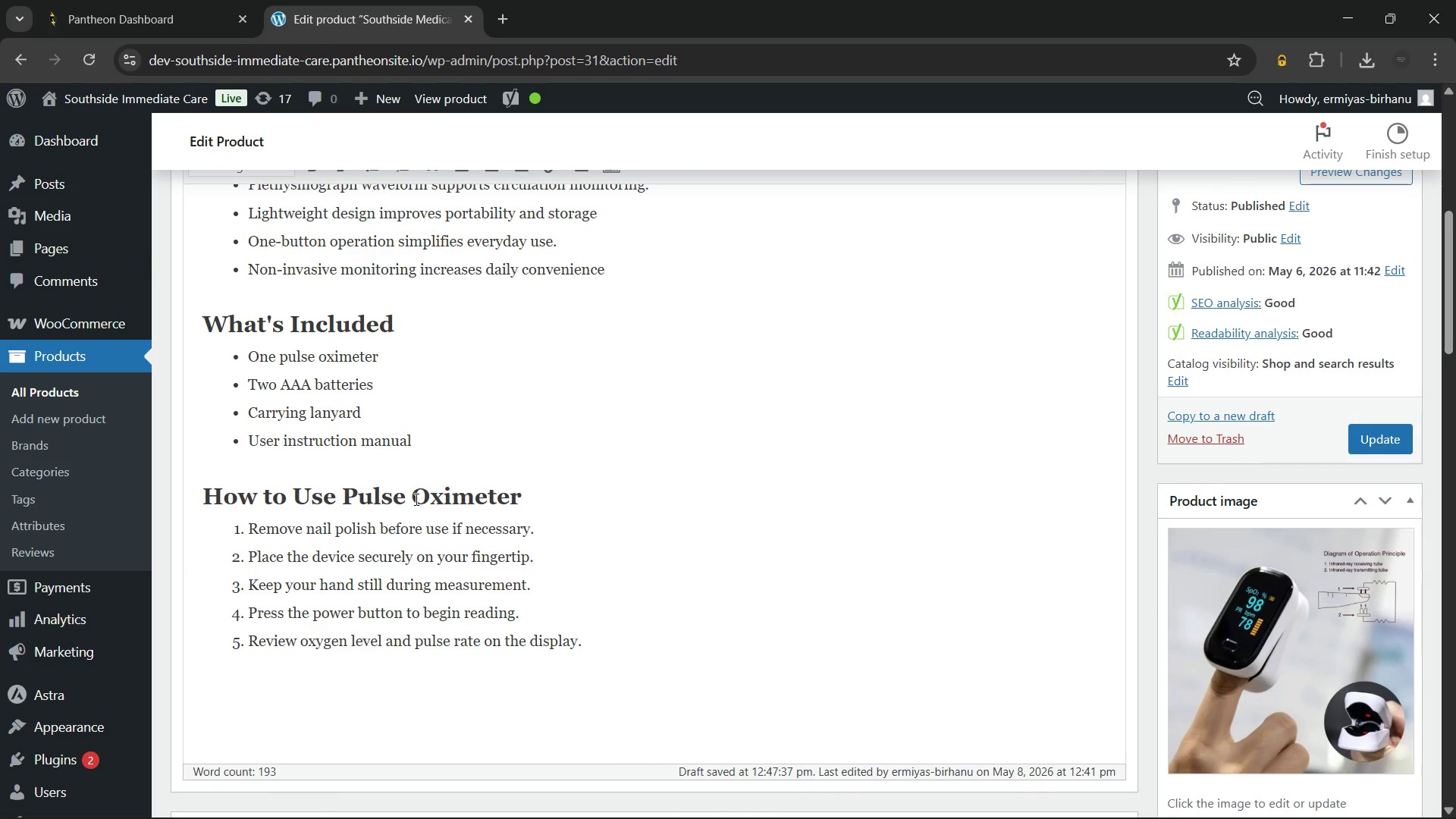 
type( The)
 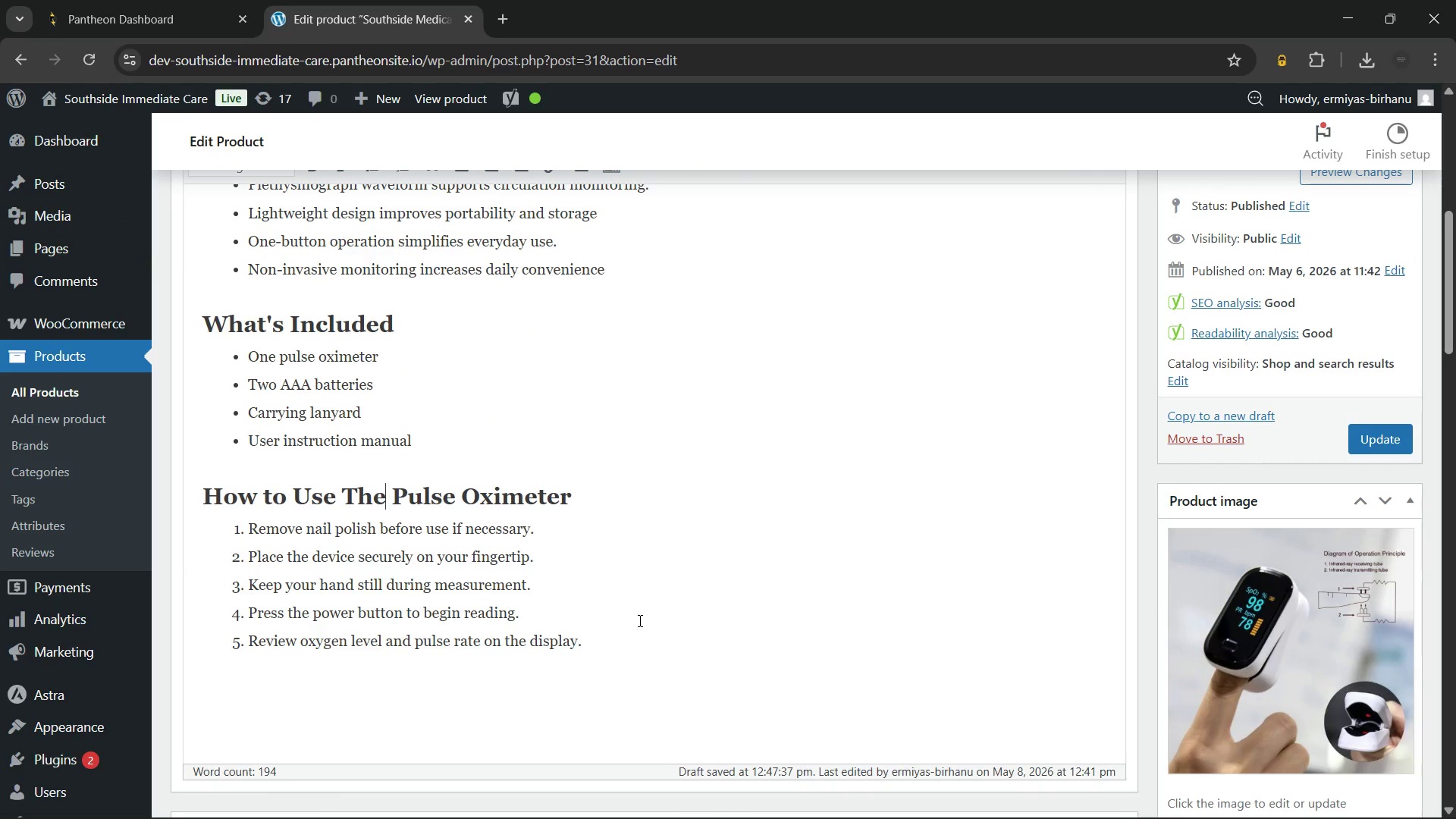 
left_click([642, 640])
 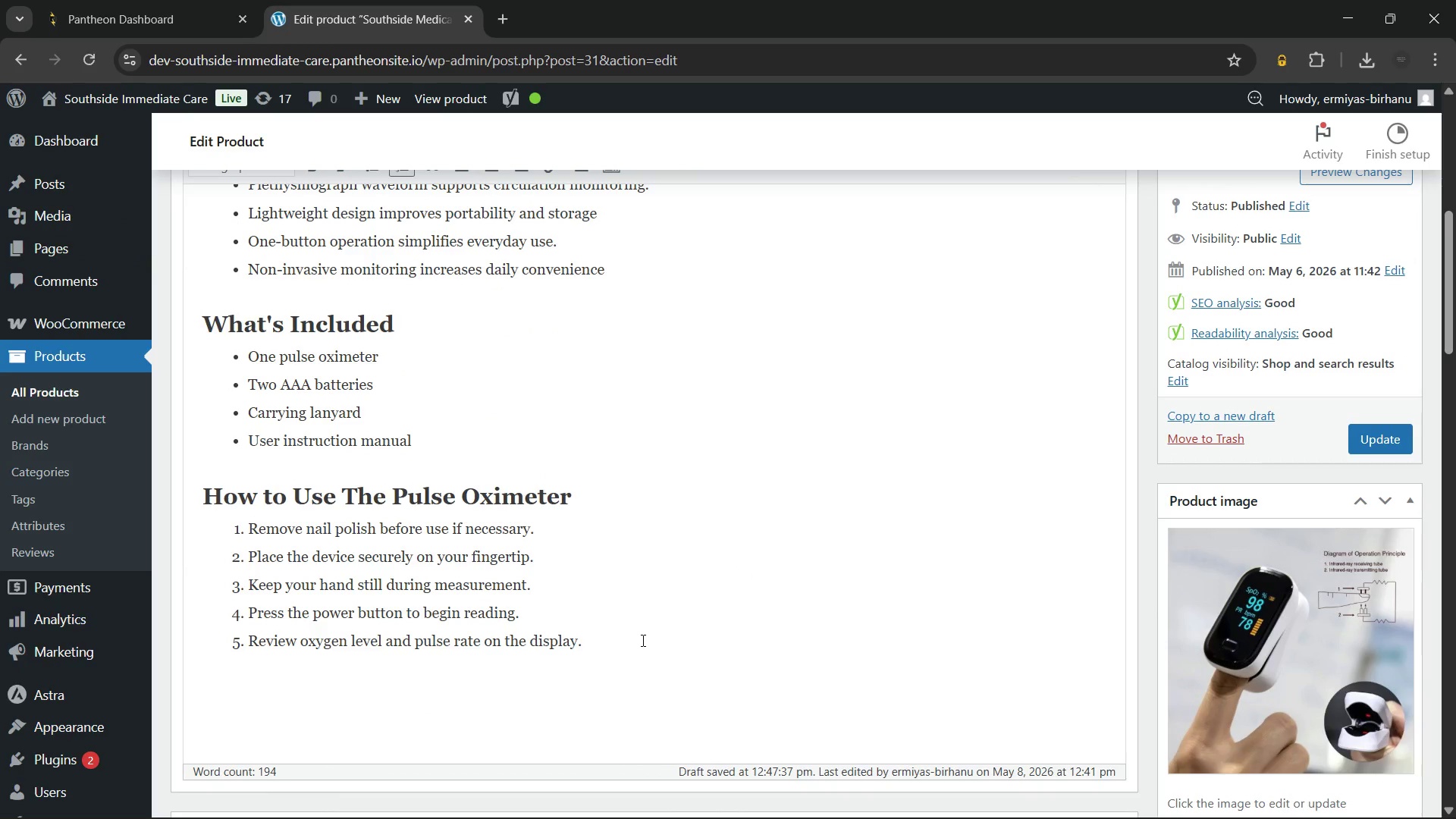 
scroll: coordinate [642, 640], scroll_direction: down, amount: 18.0
 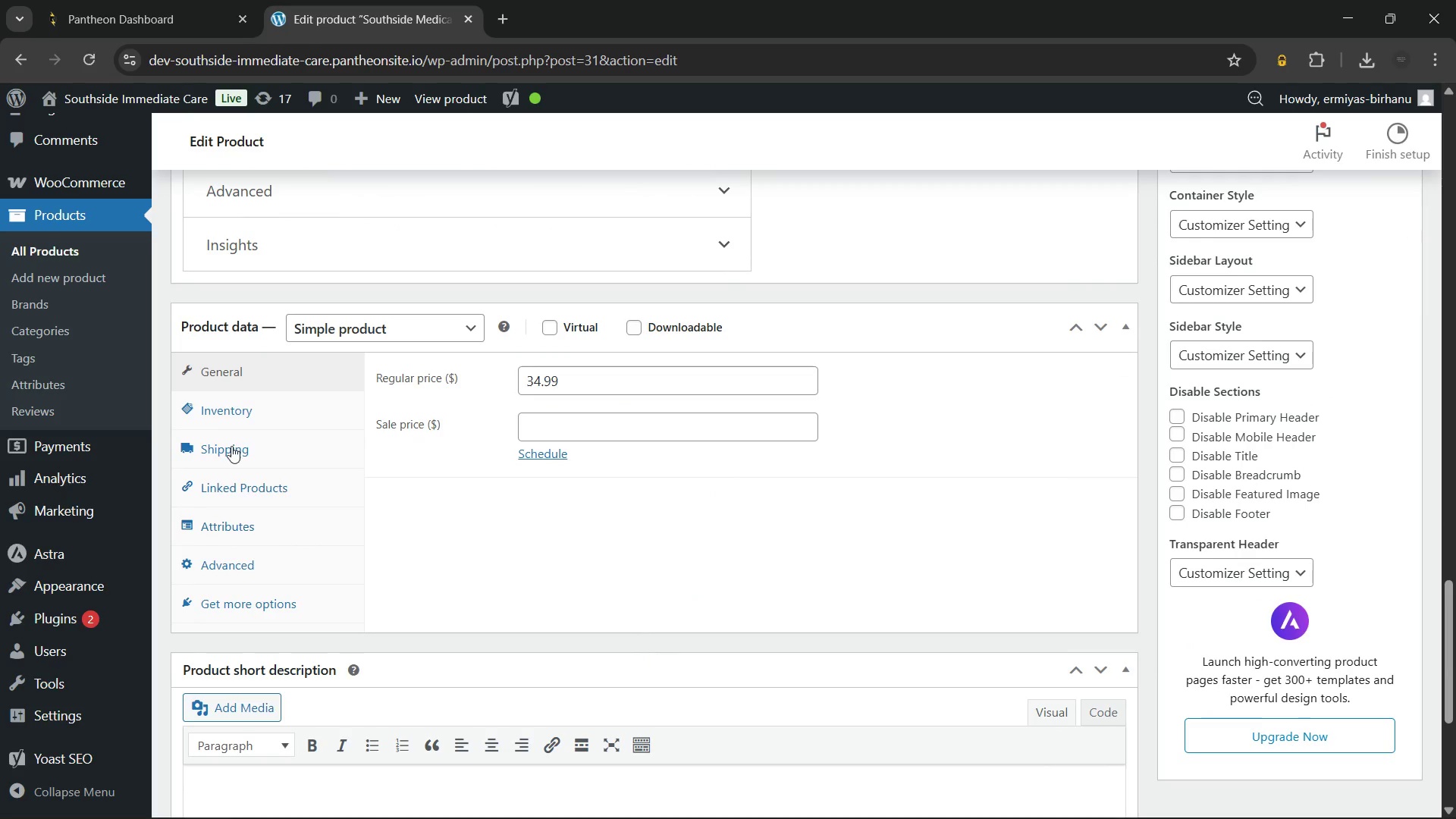 
left_click([258, 411])
 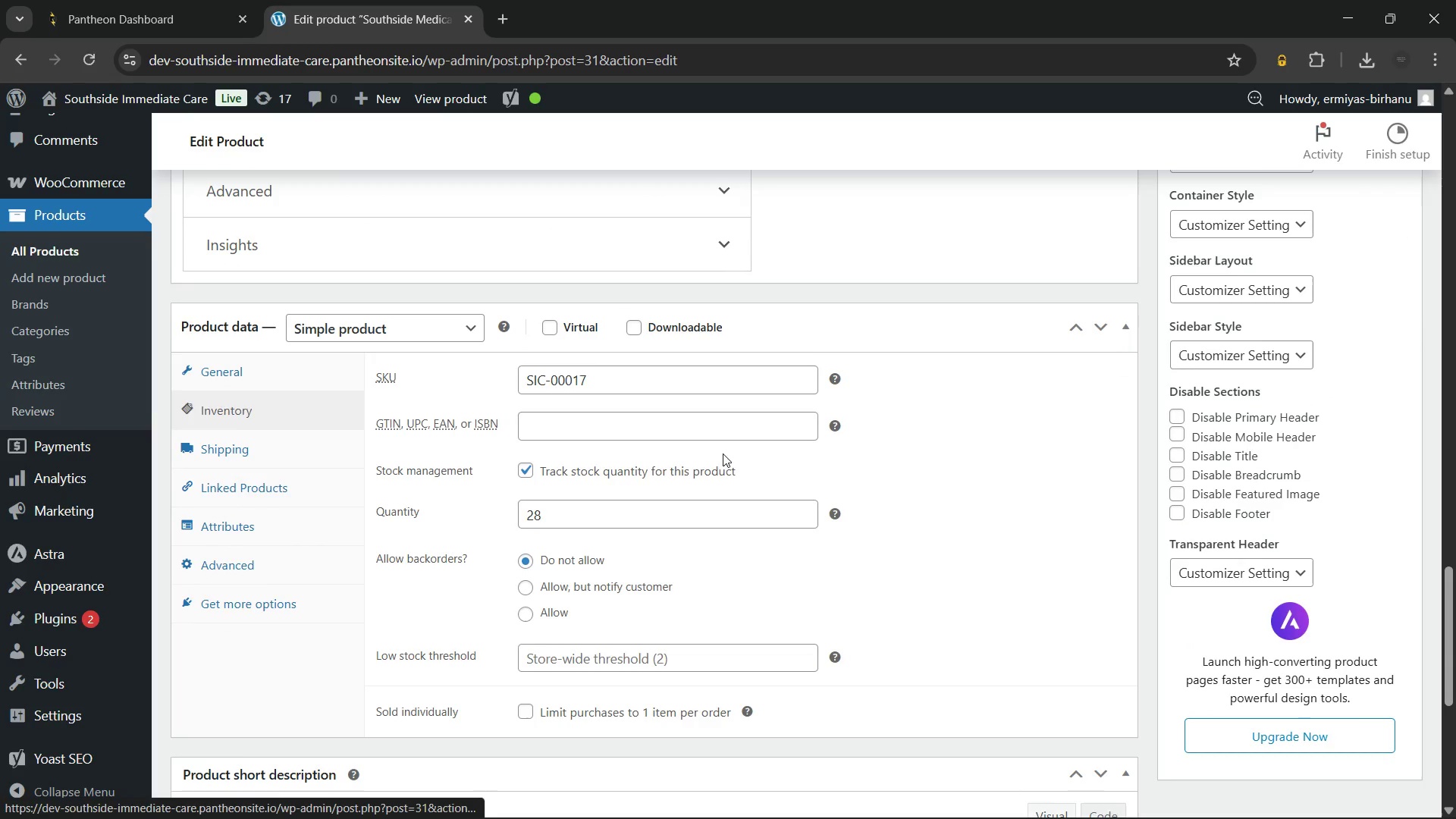 
scroll: coordinate [770, 460], scroll_direction: down, amount: 3.0
 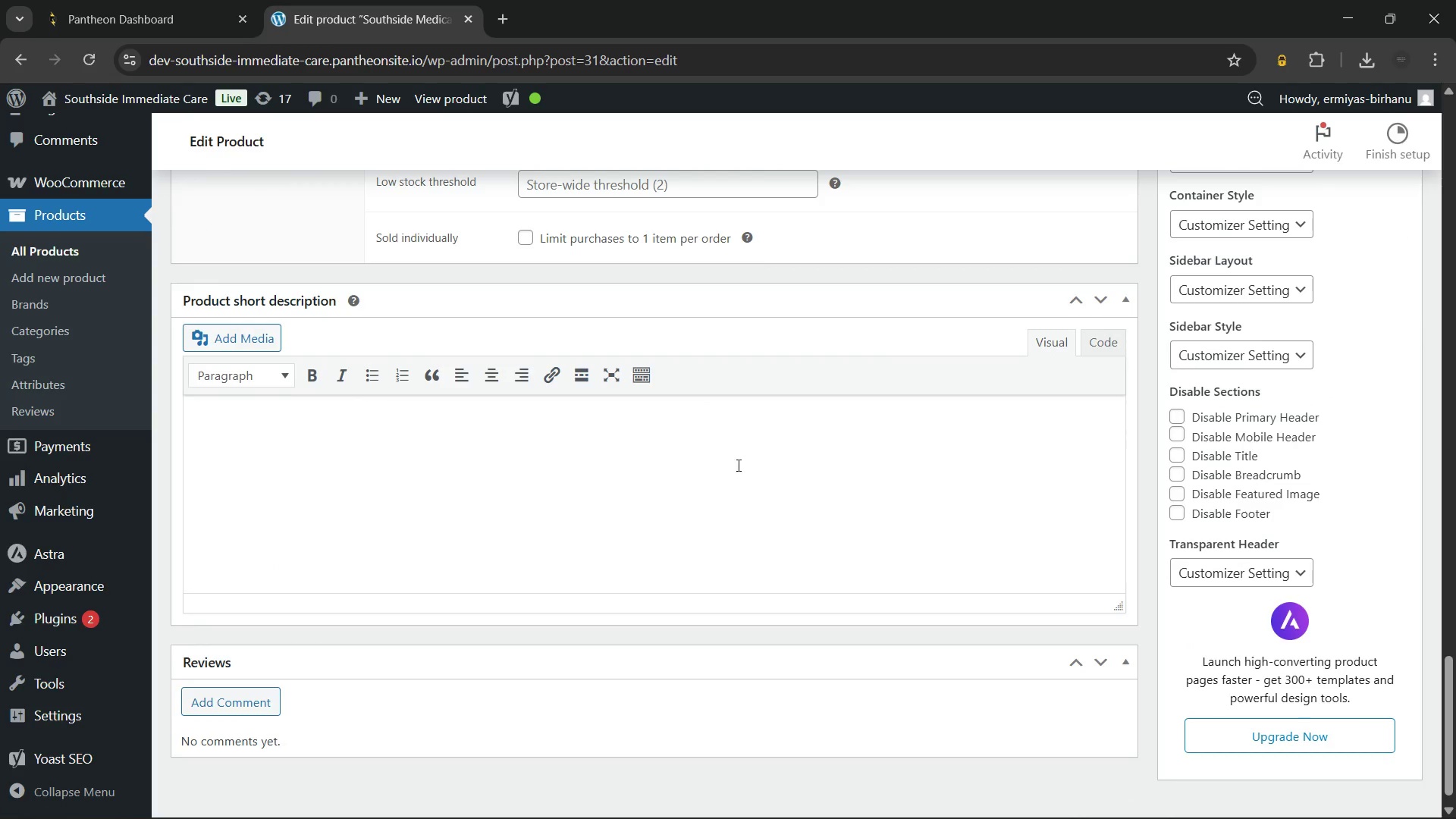 
left_click([667, 468])
 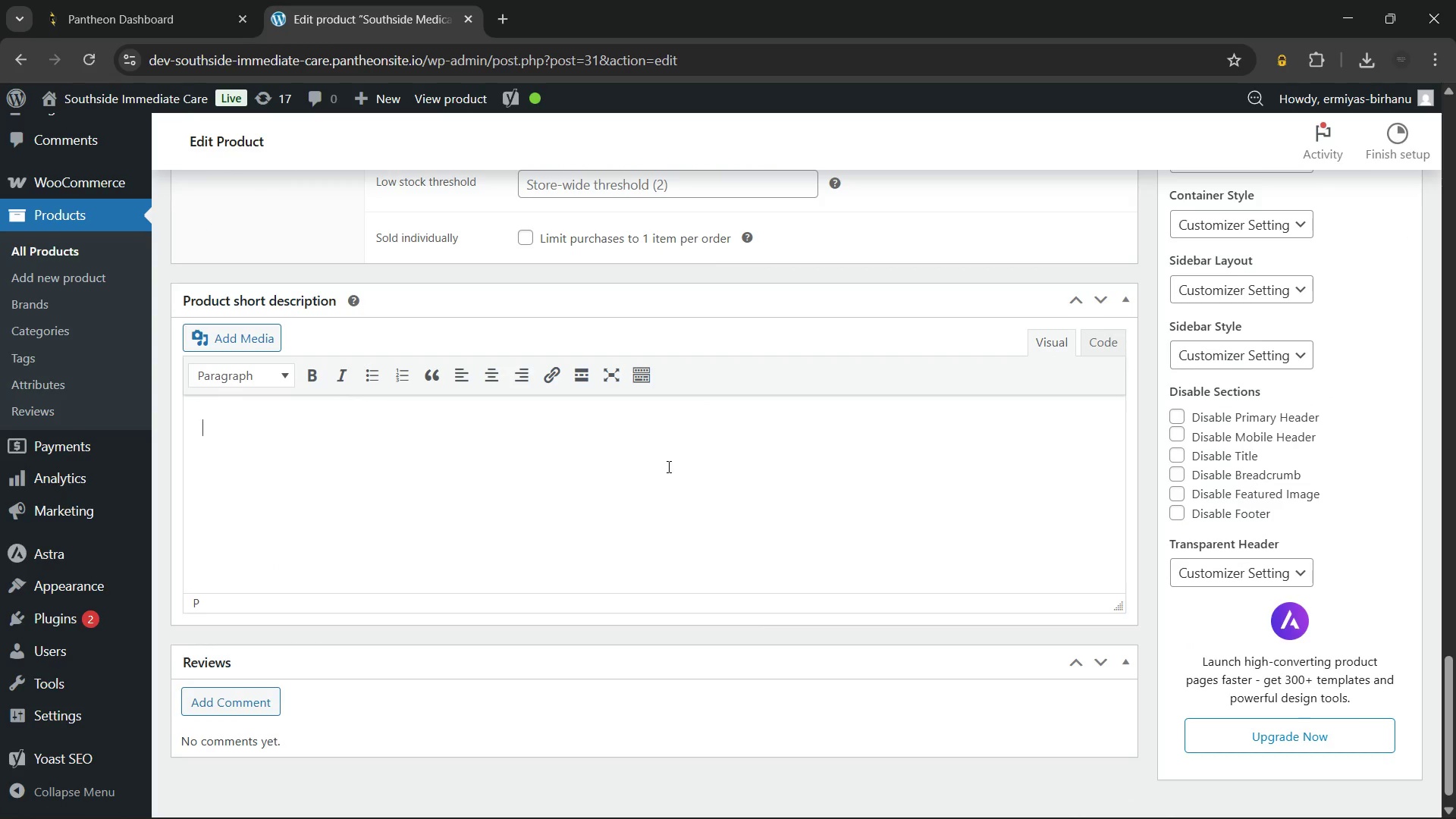 
wait(5.38)
 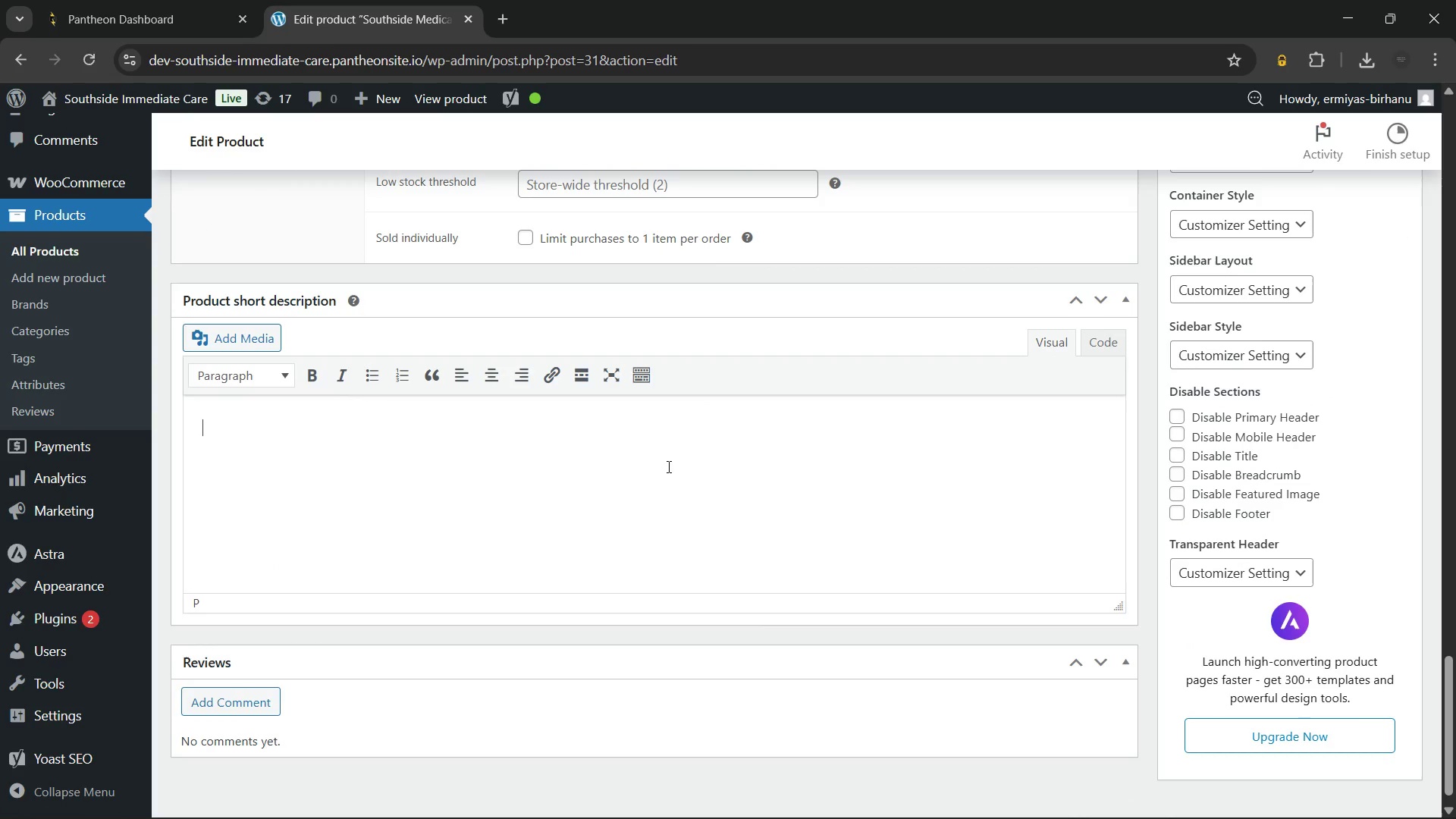 
type(This pulse oximeter helps)
 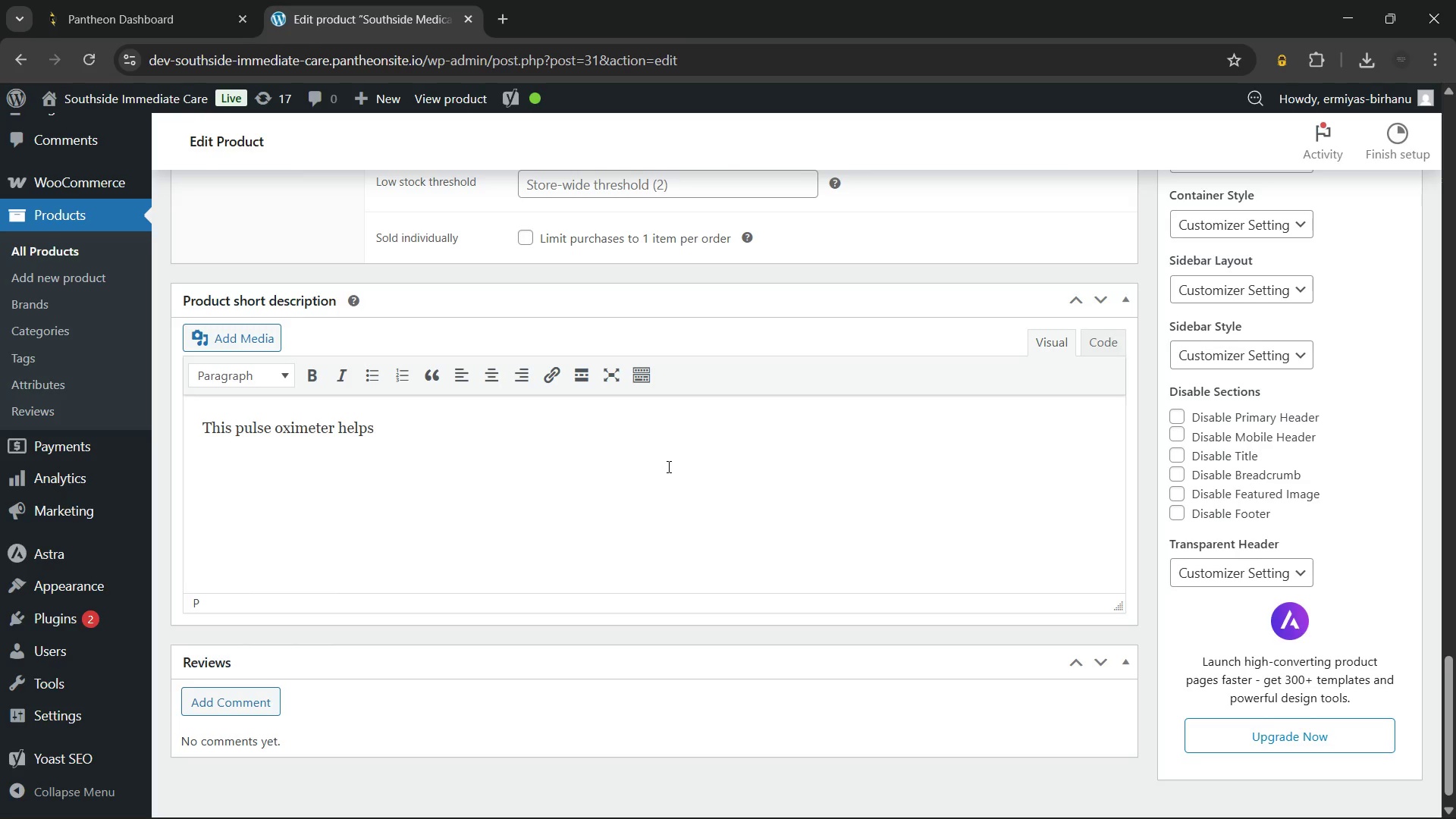 
type( monitor blood oxygen levels s)
key(Backspace)
type(and pulse rate within seconds at home or on the go. The bright OLED display and waveform tracking provide clear, easy-to-read results.)
 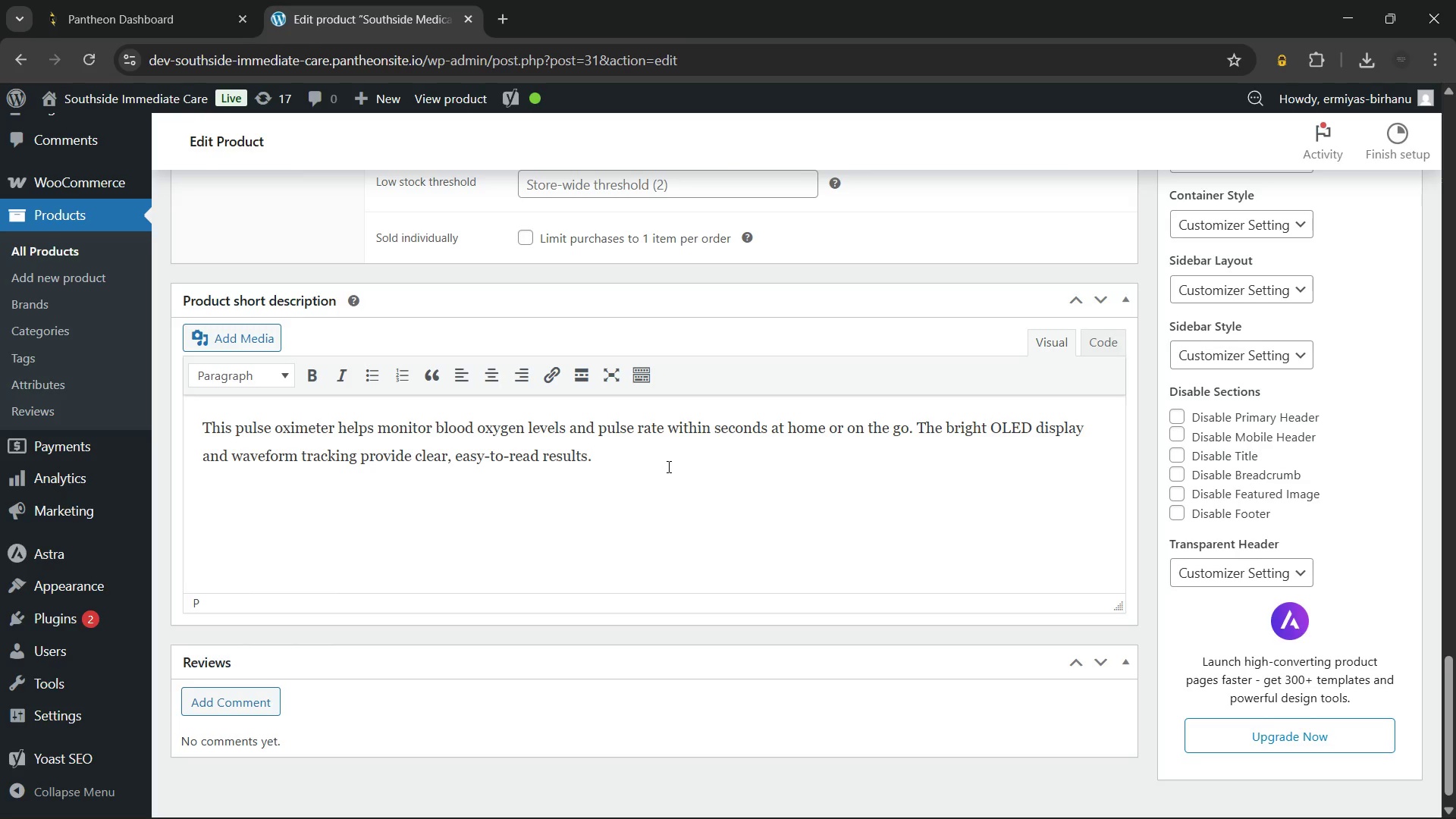 
wait(8.2)
 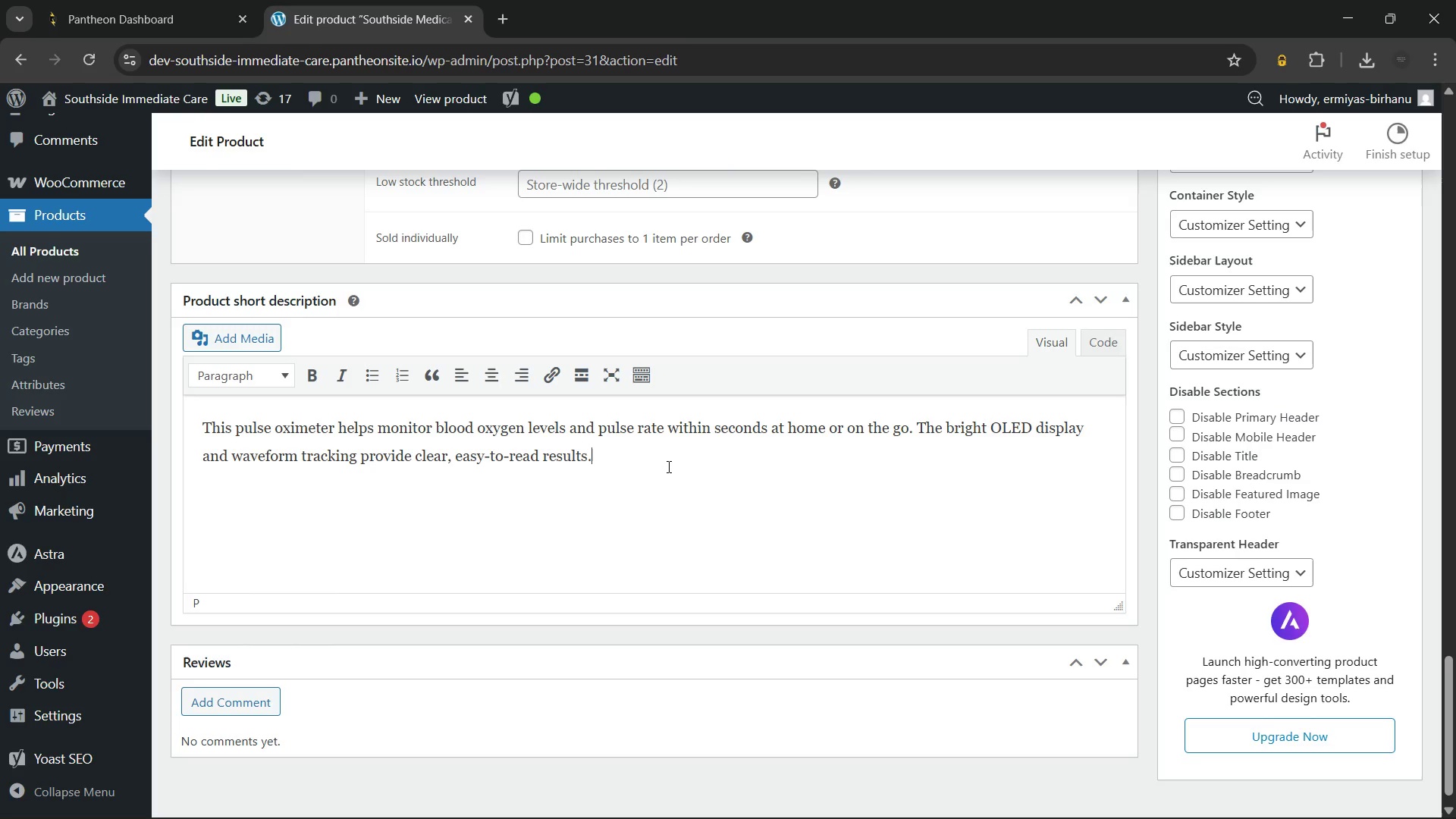 
left_click_drag(start_coordinate=[236, 430], to_coordinate=[334, 430])
 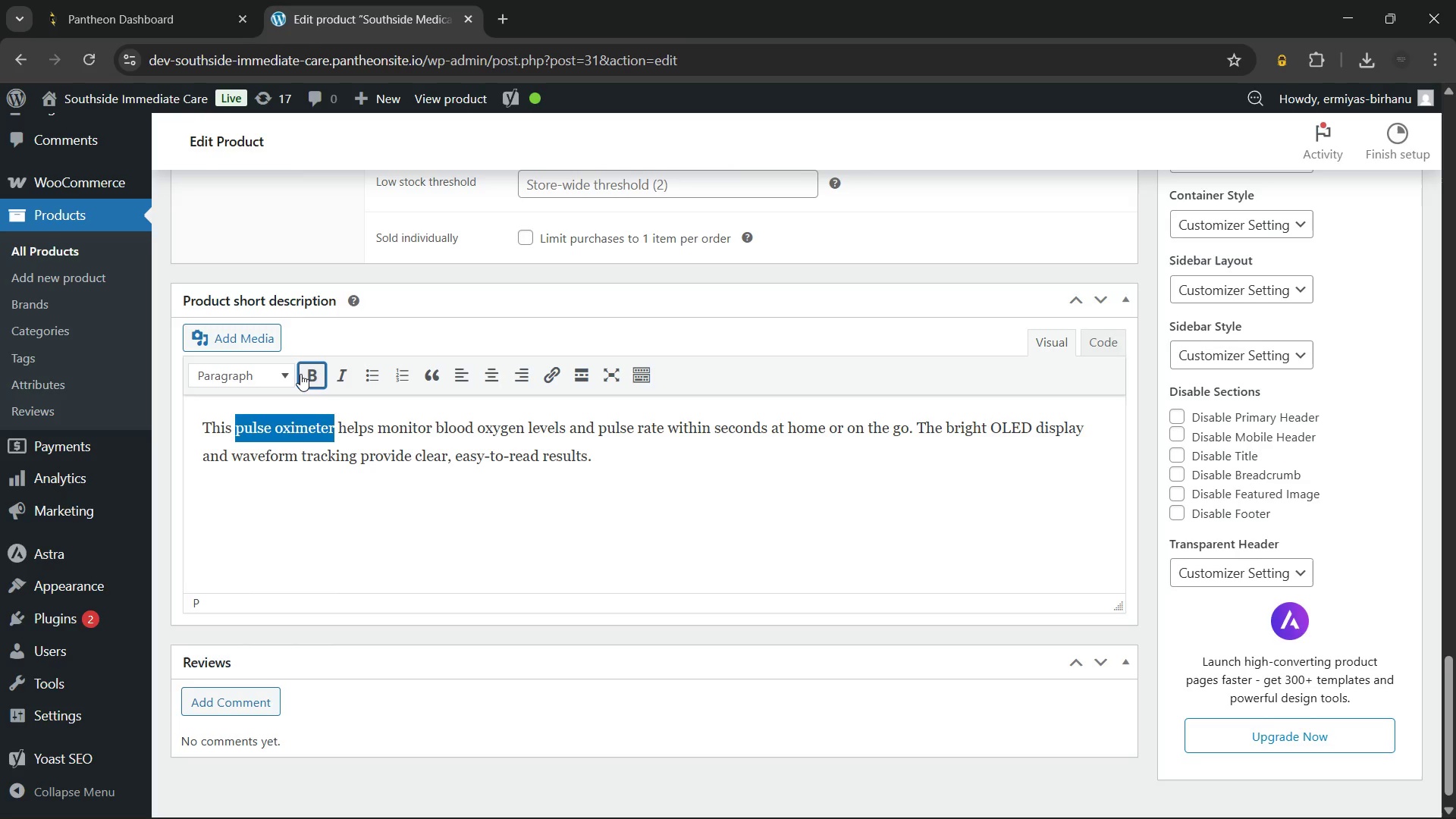 
left_click([300, 374])
 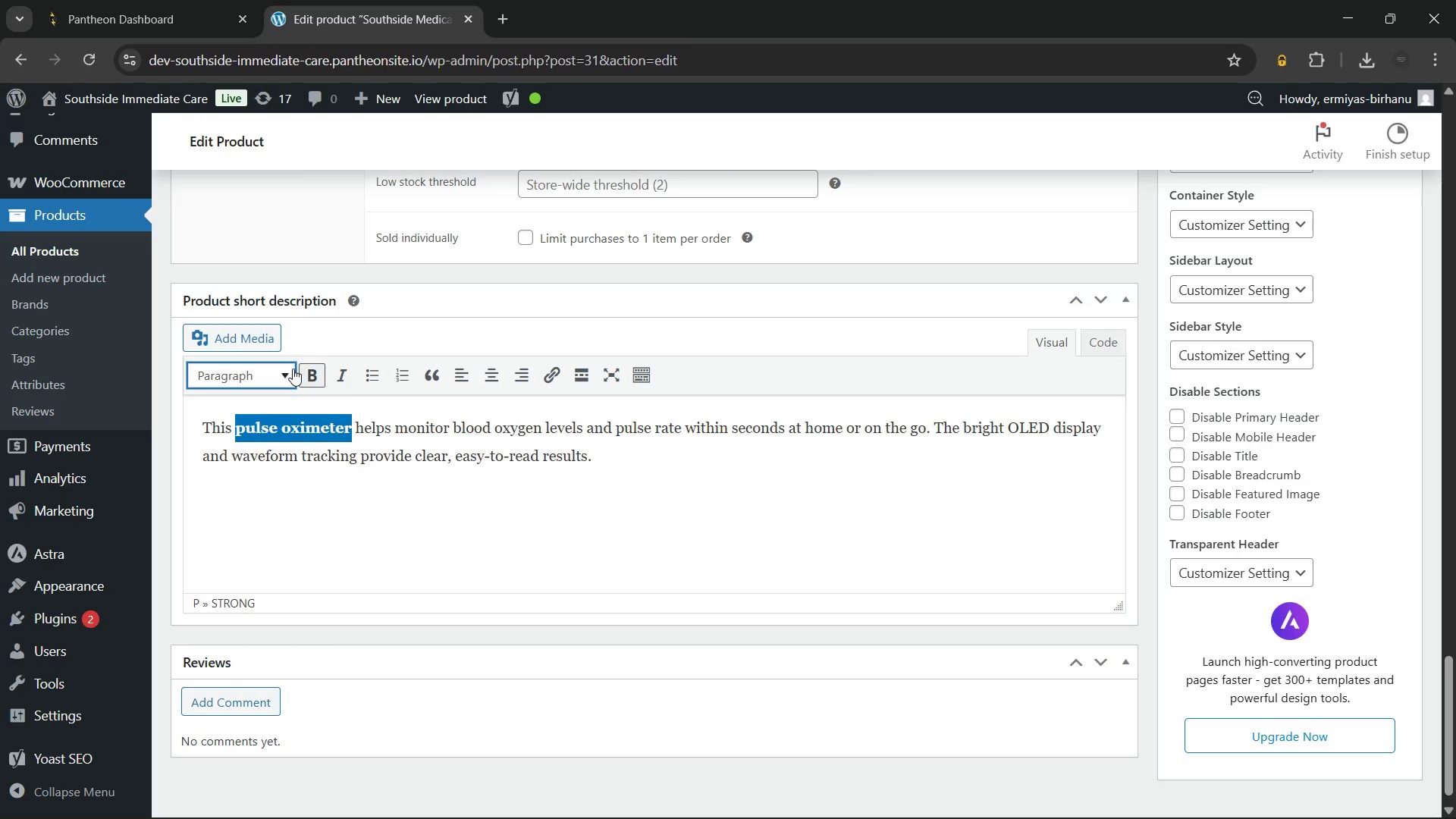 
left_click([317, 371])
 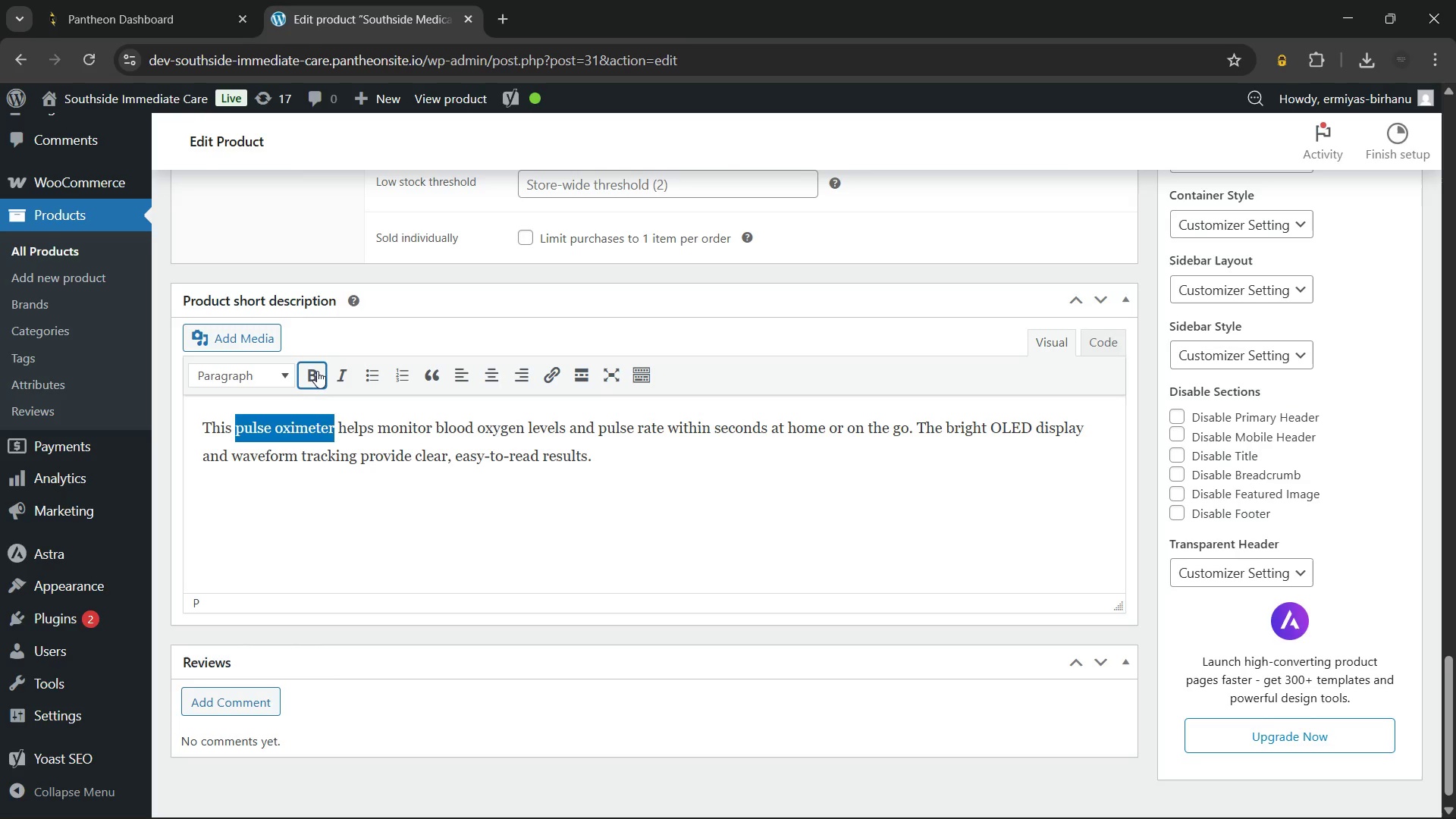 
left_click([317, 371])
 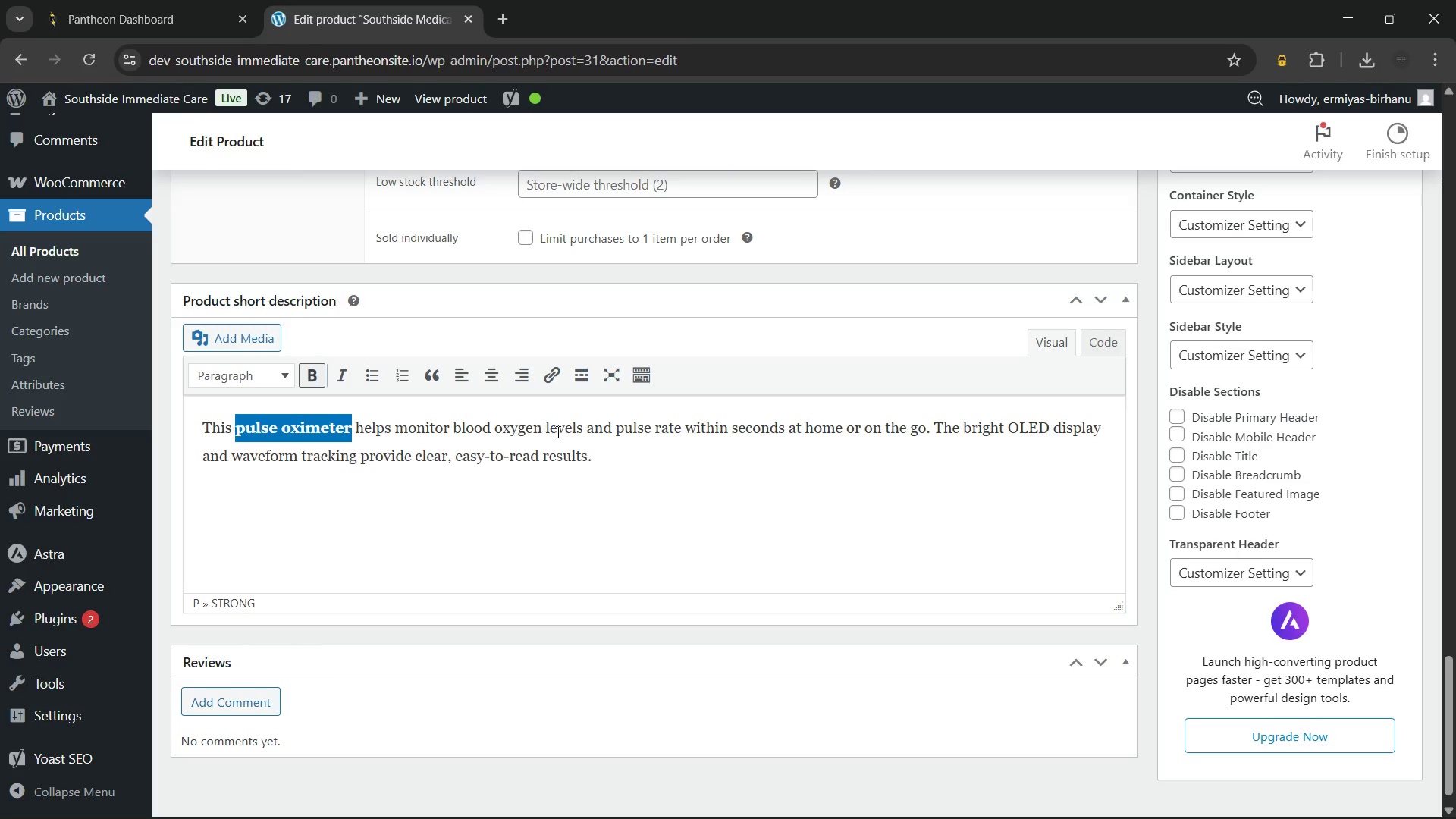 
left_click([640, 454])
 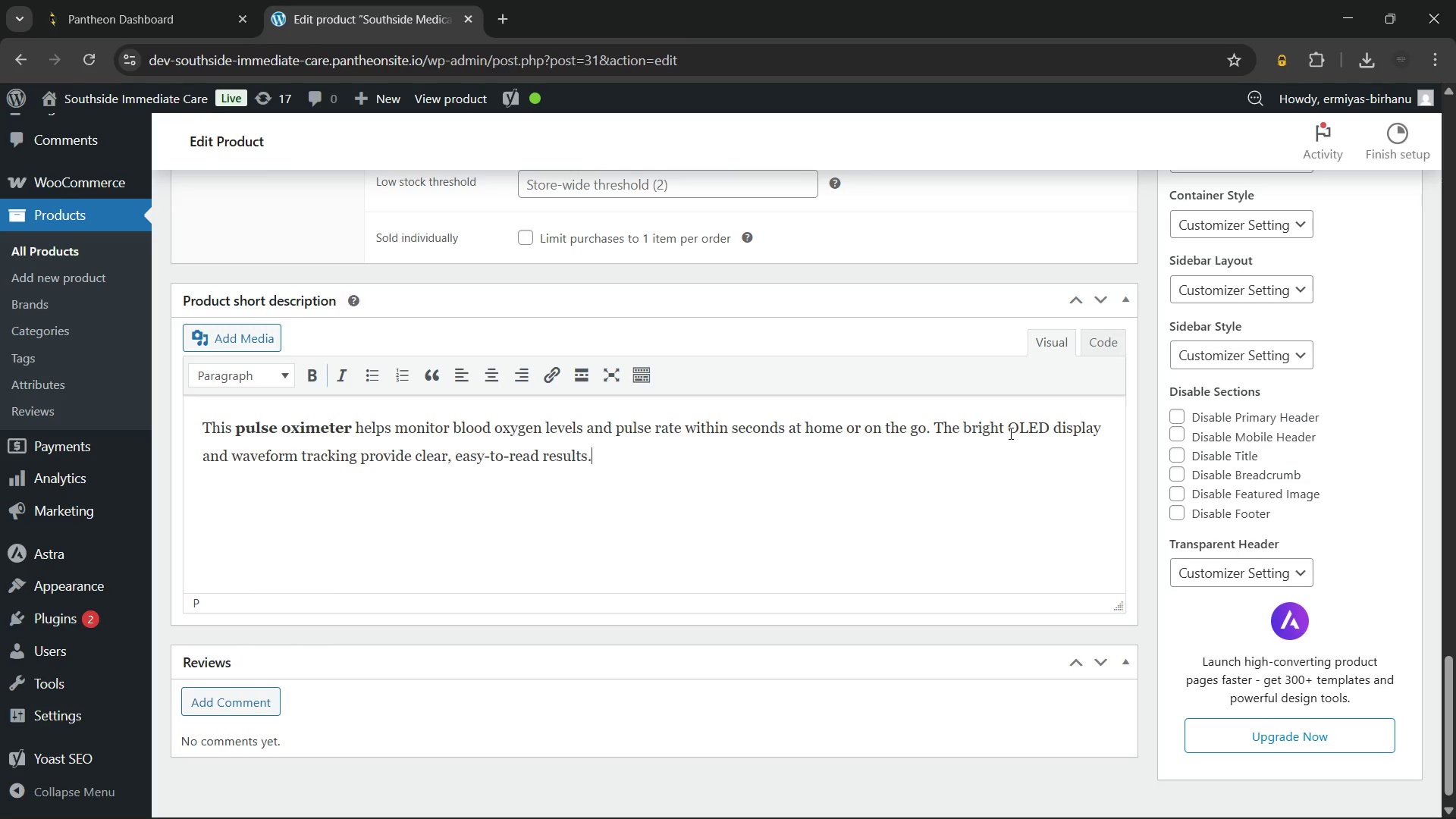 
wait(9.5)
 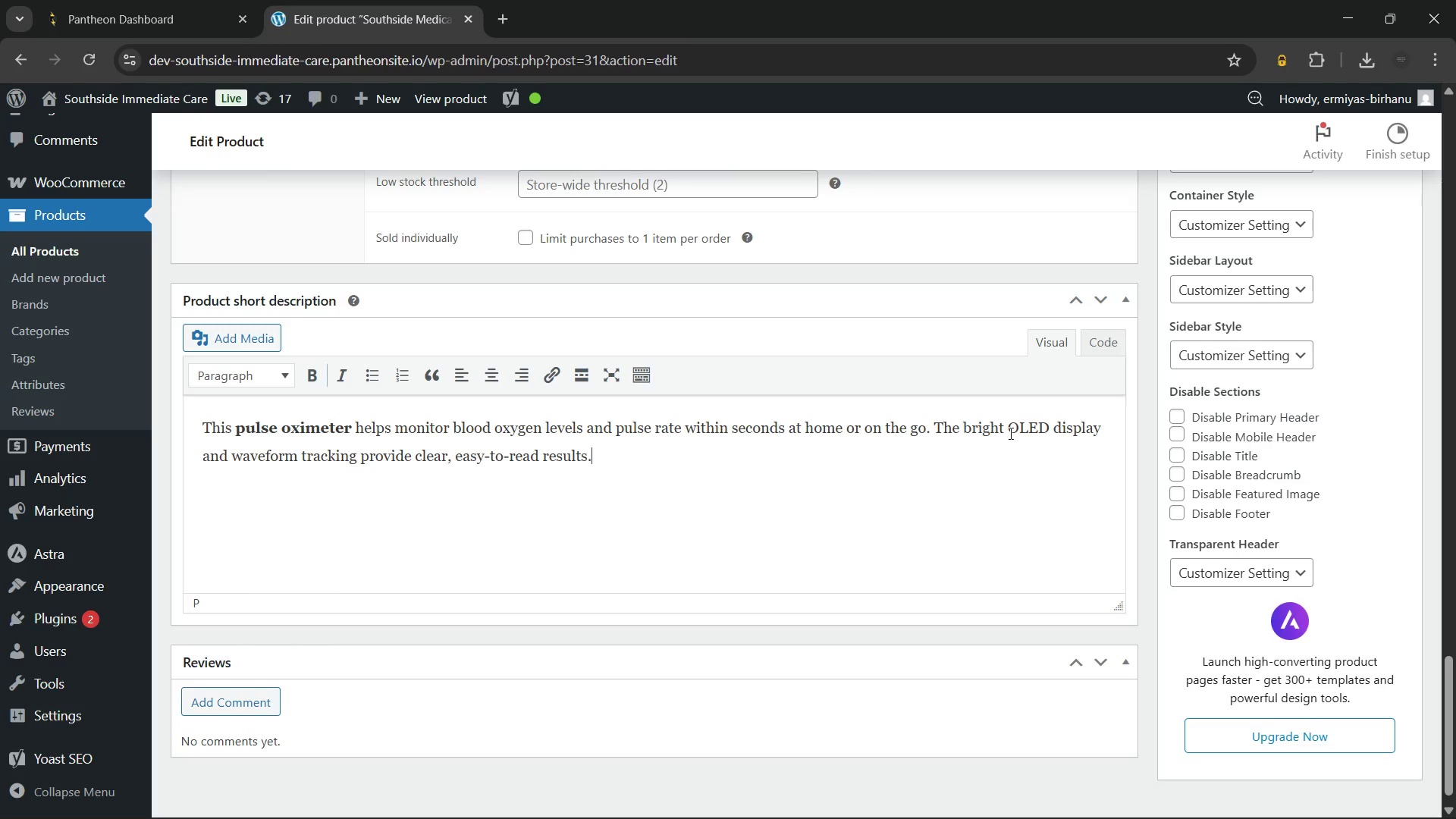 
scroll: coordinate [757, 460], scroll_direction: up, amount: 30.0
 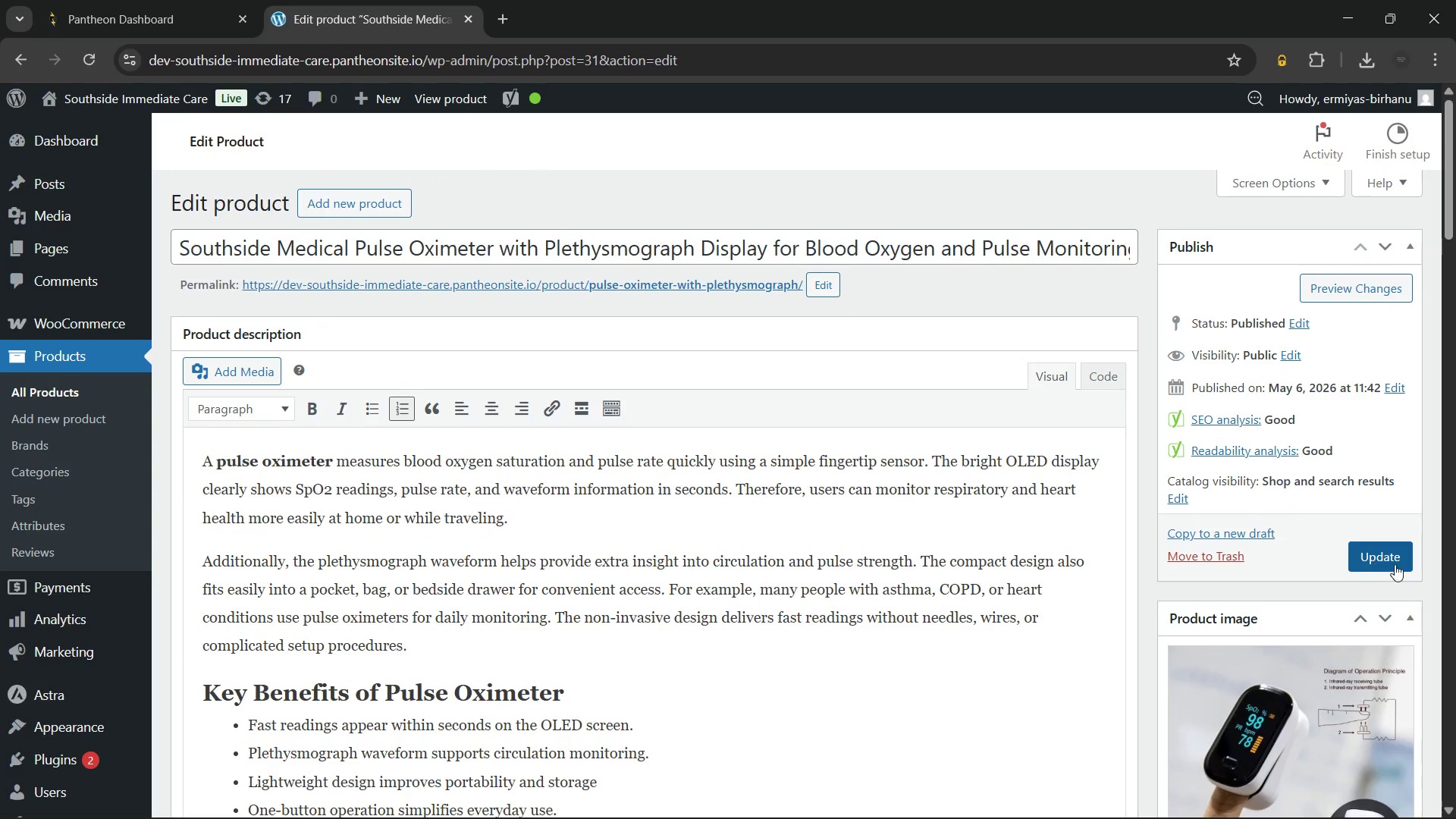 
left_click([1398, 560])
 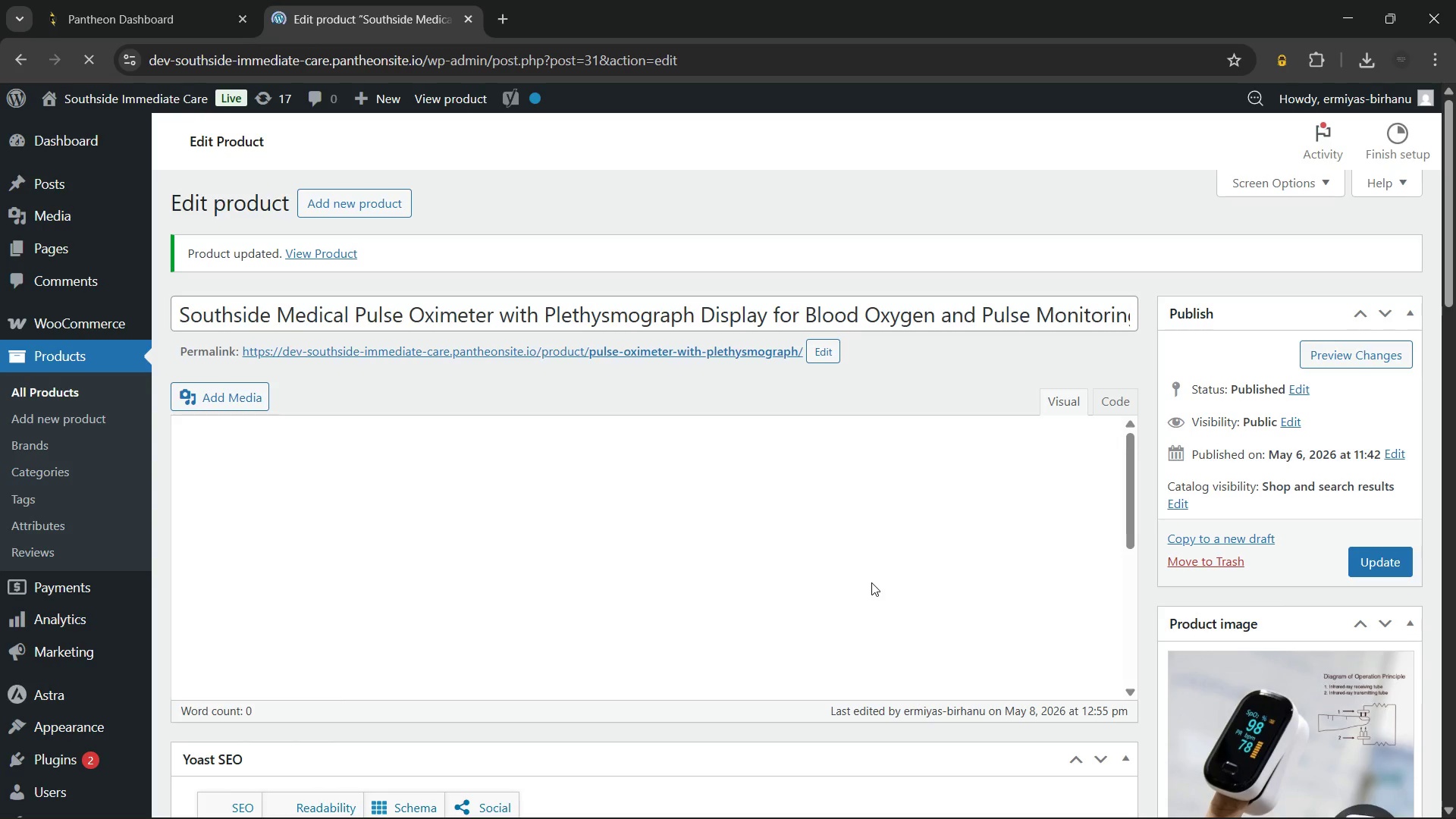 
wait(17.59)
 